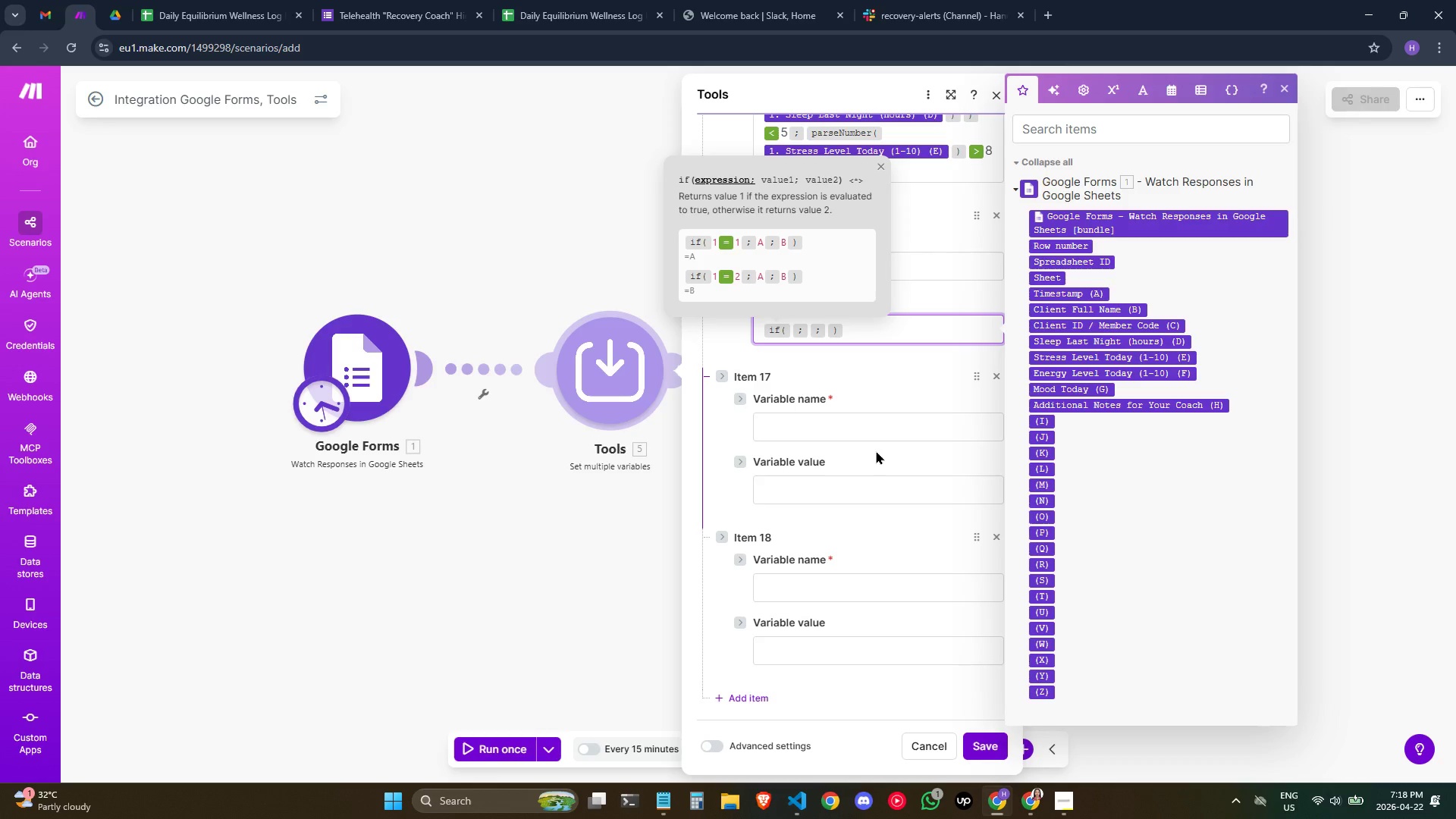 
type(a)
key(Backspace)
type(/and)
 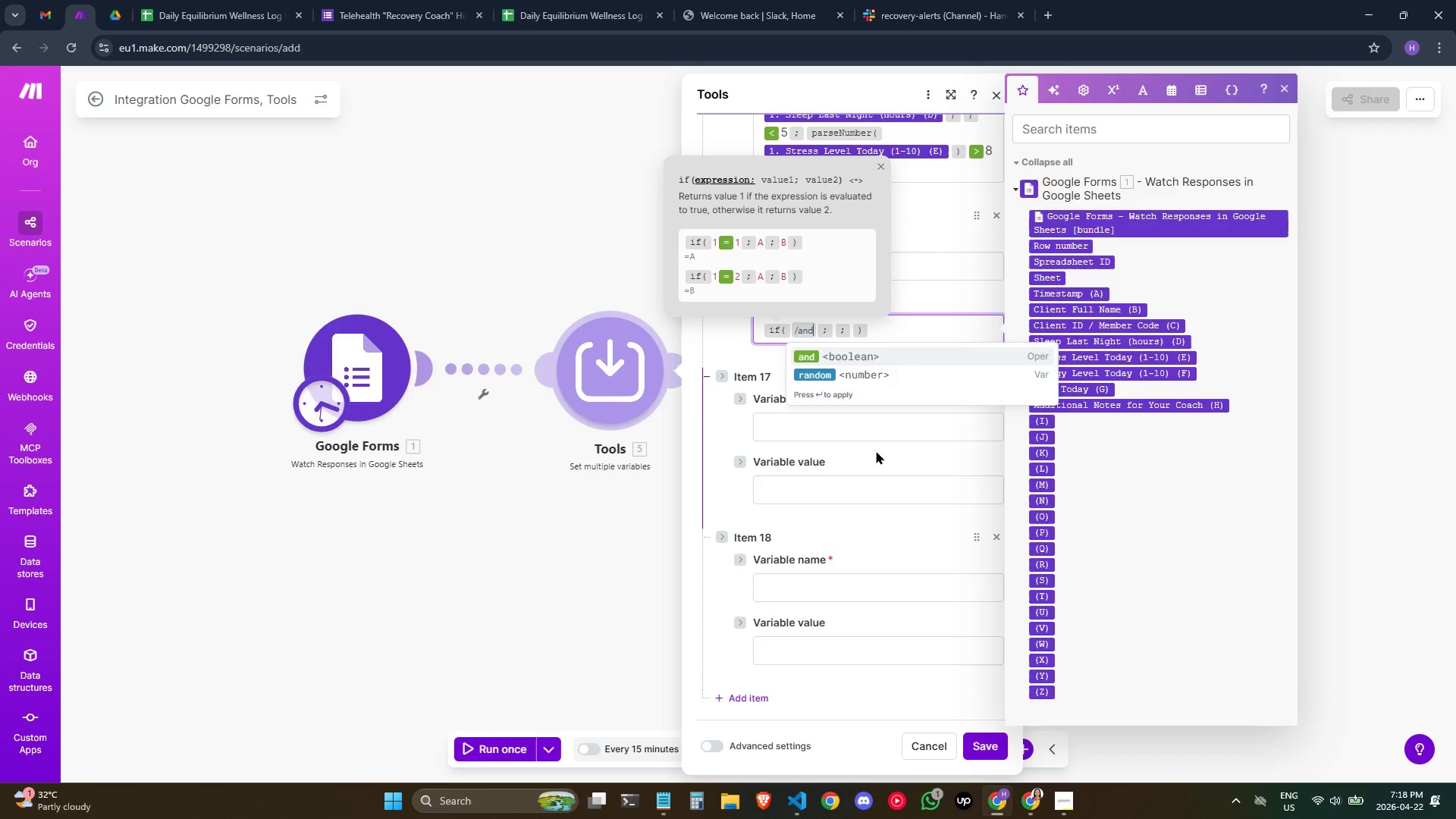 
key(Enter)
 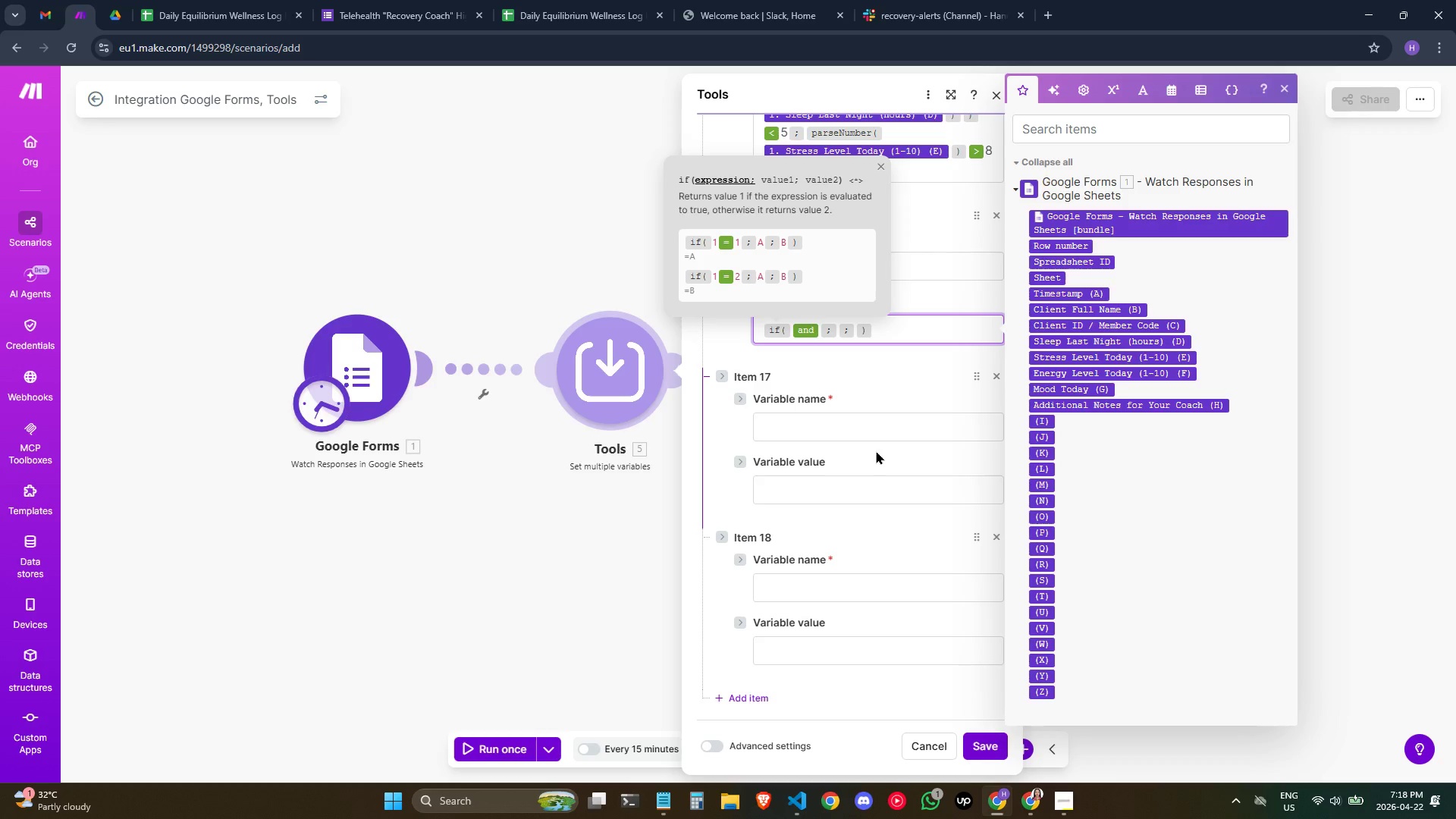 
key(ArrowRight)
 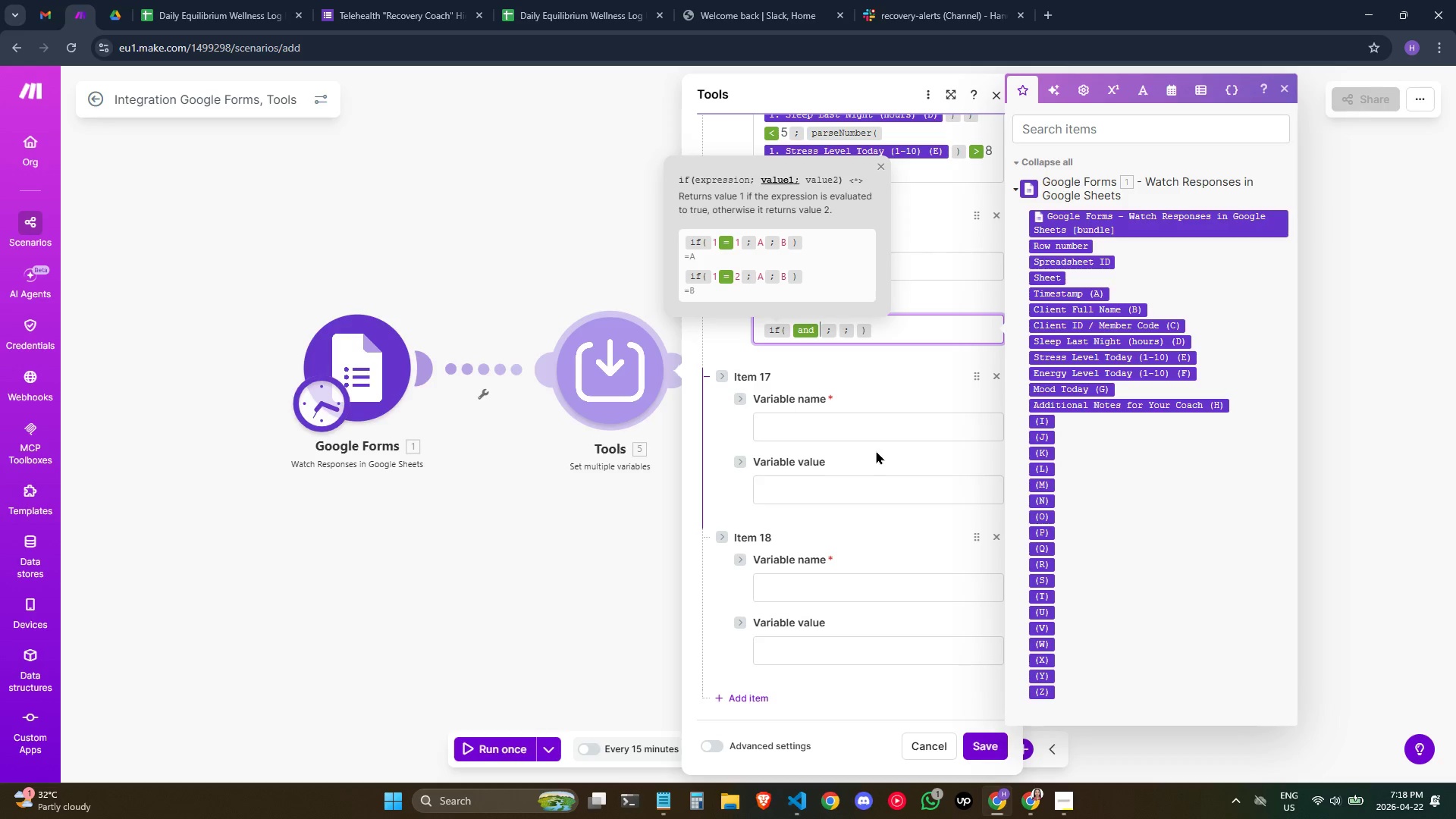 
key(ArrowLeft)
 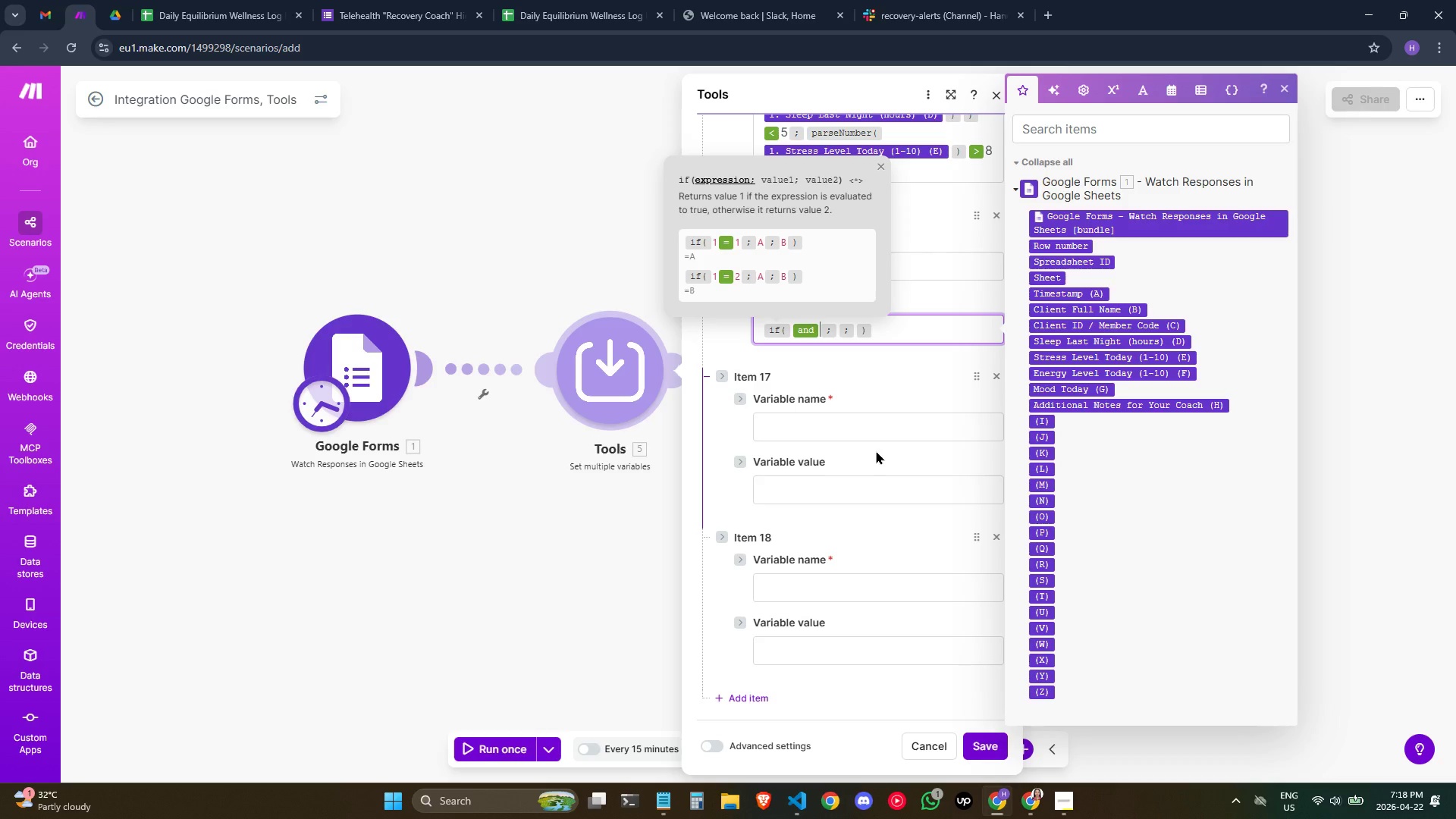 
type(/parse)
 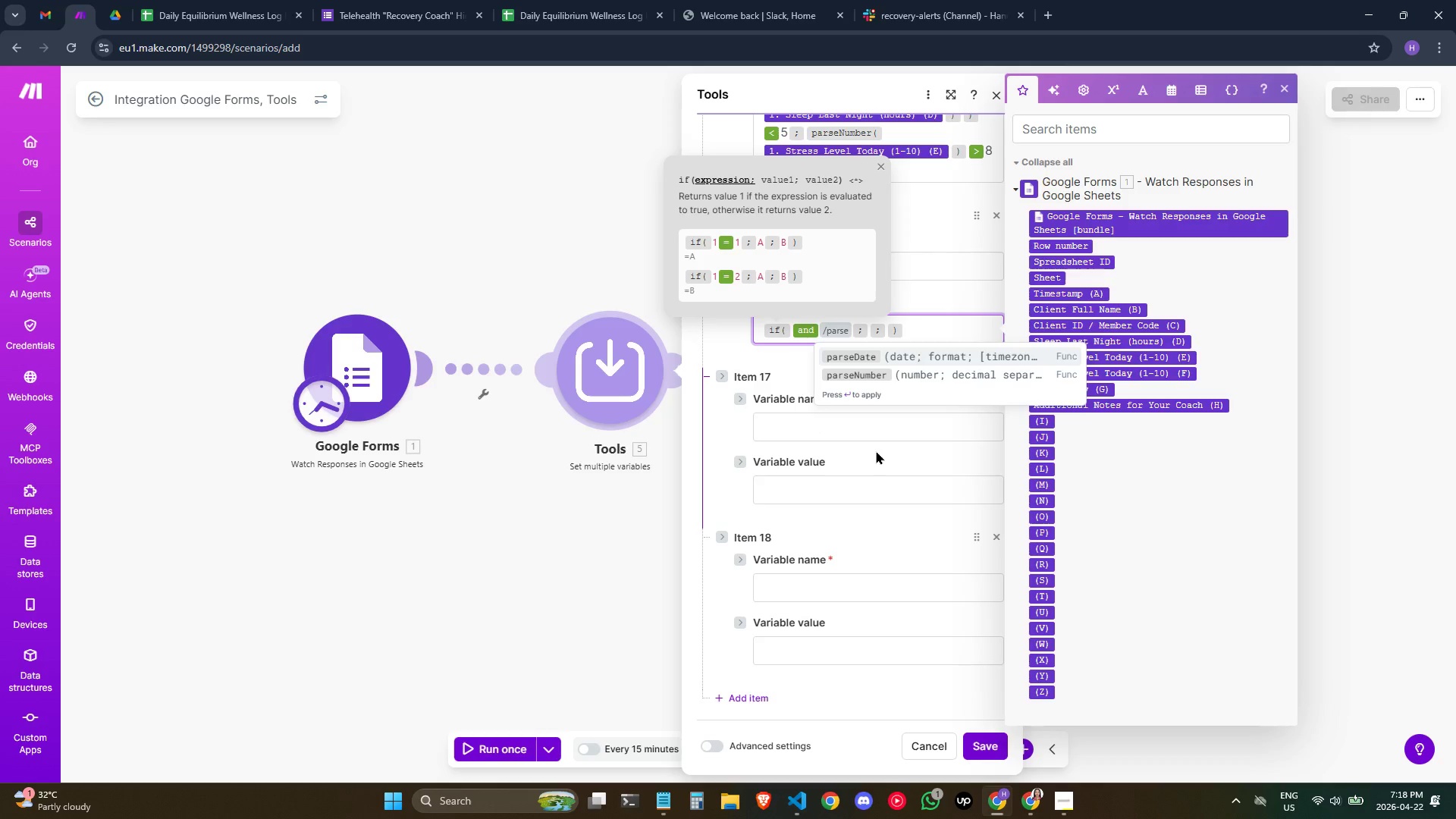 
key(ArrowDown)
 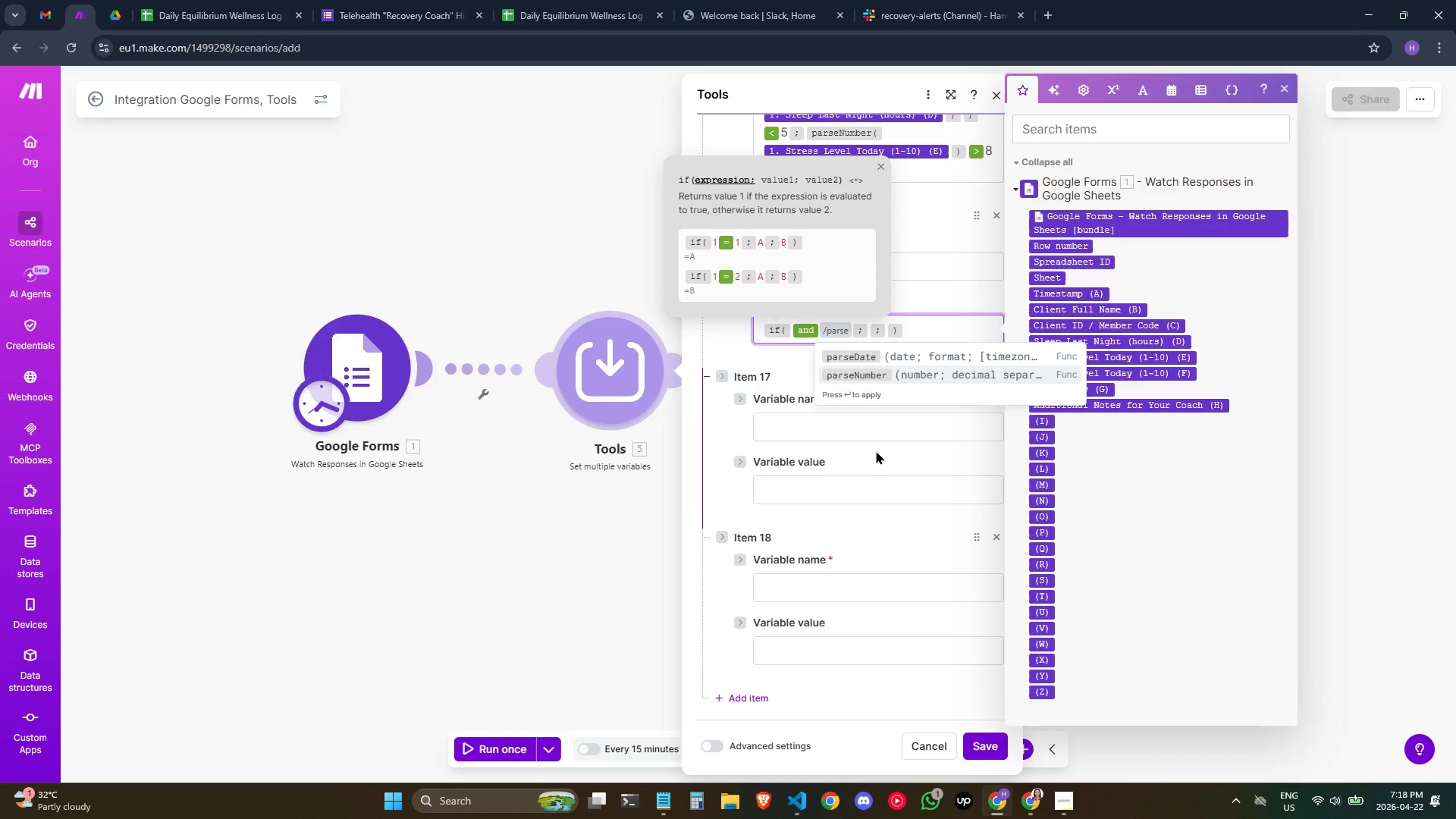 
key(Enter)
 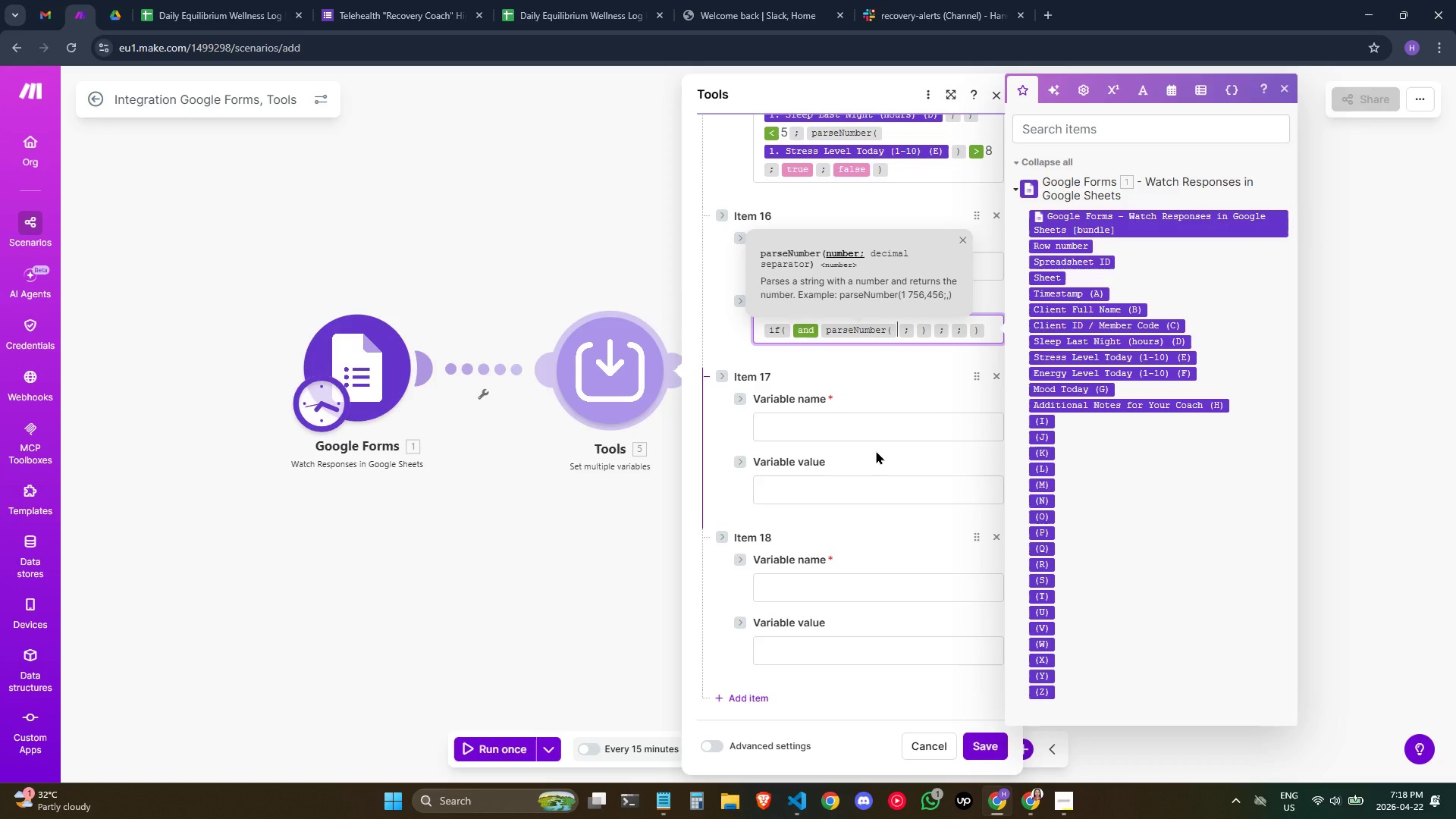 
type(/trim)
 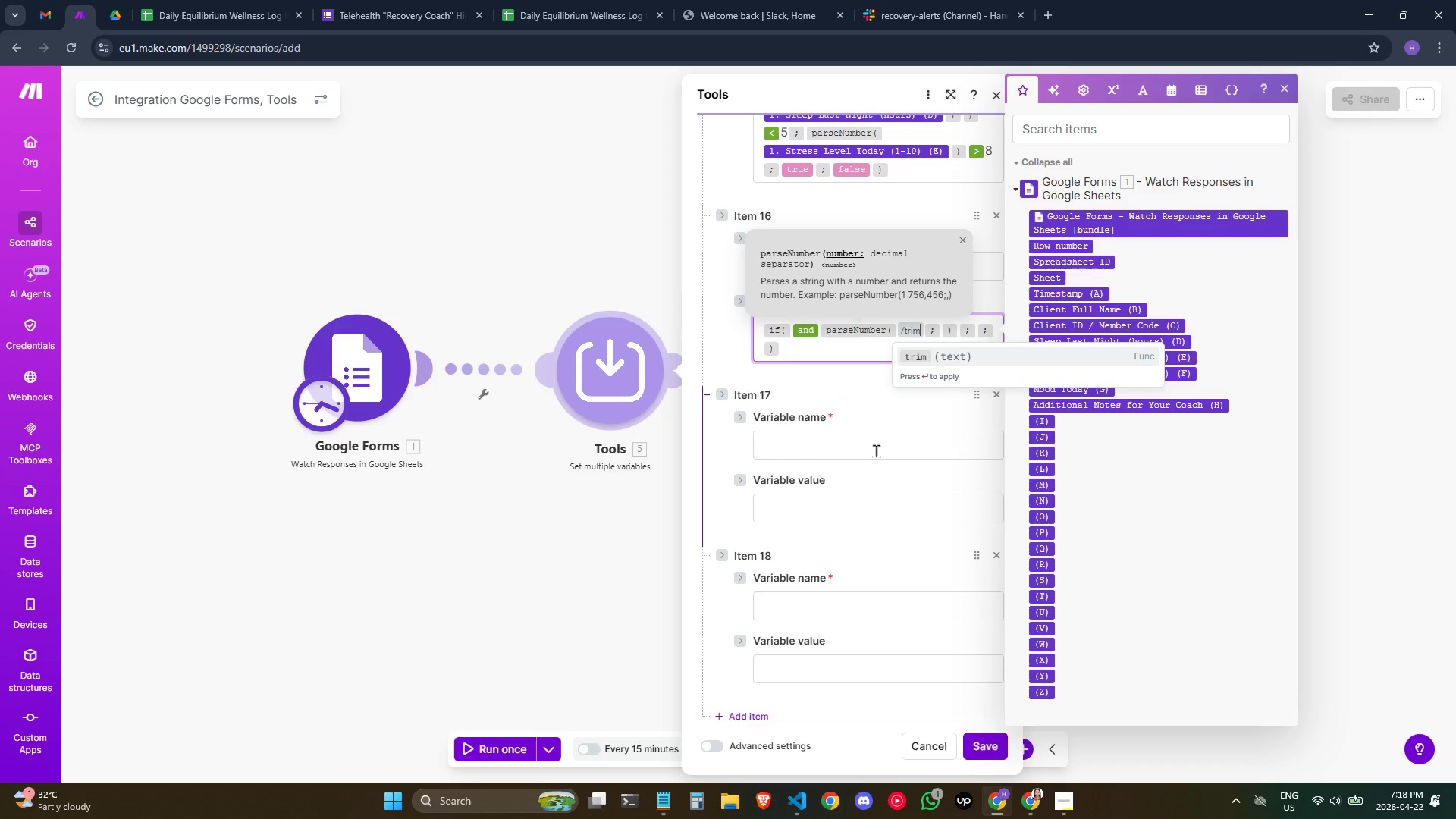 
key(Enter)
 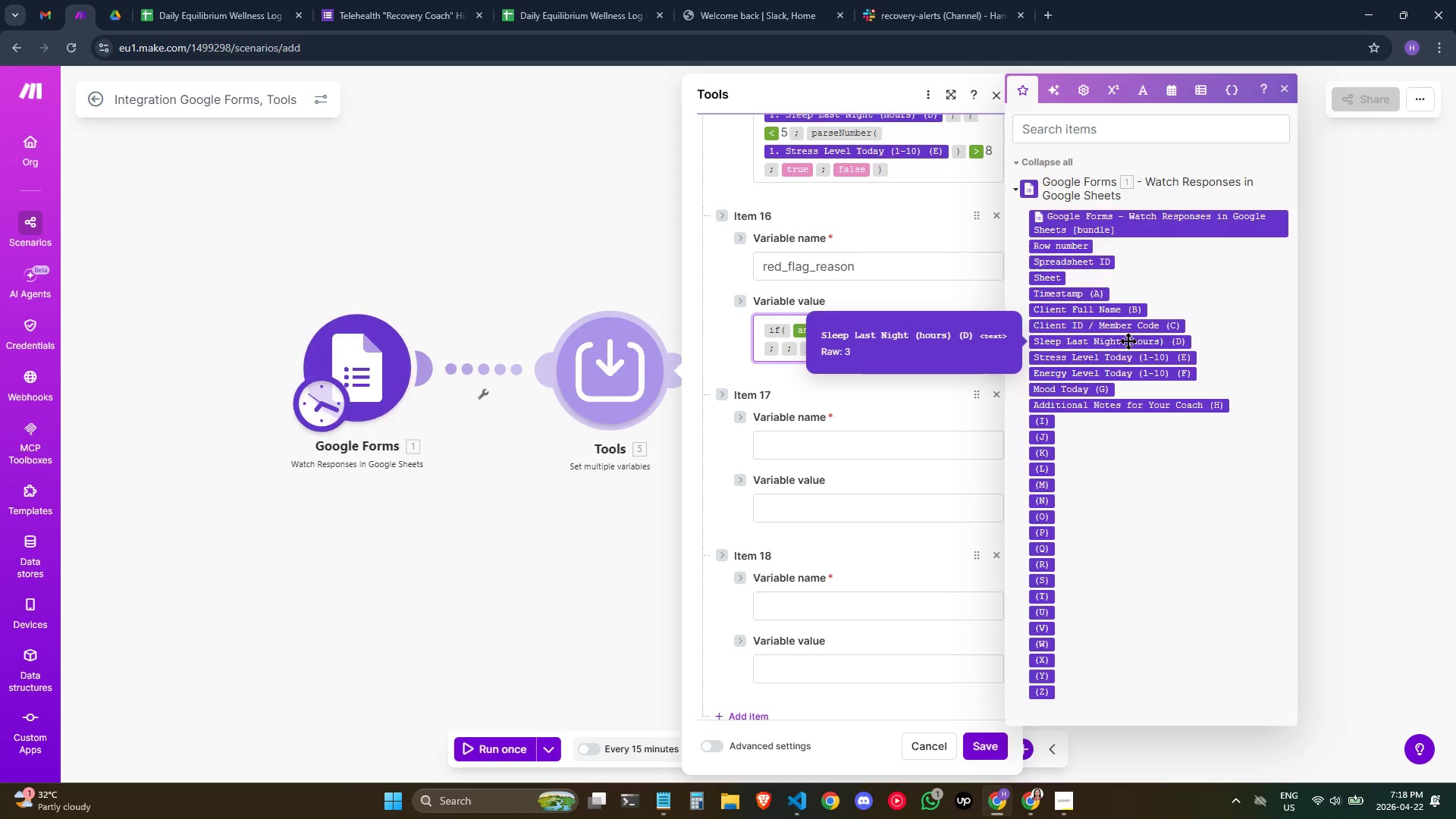 
wait(7.03)
 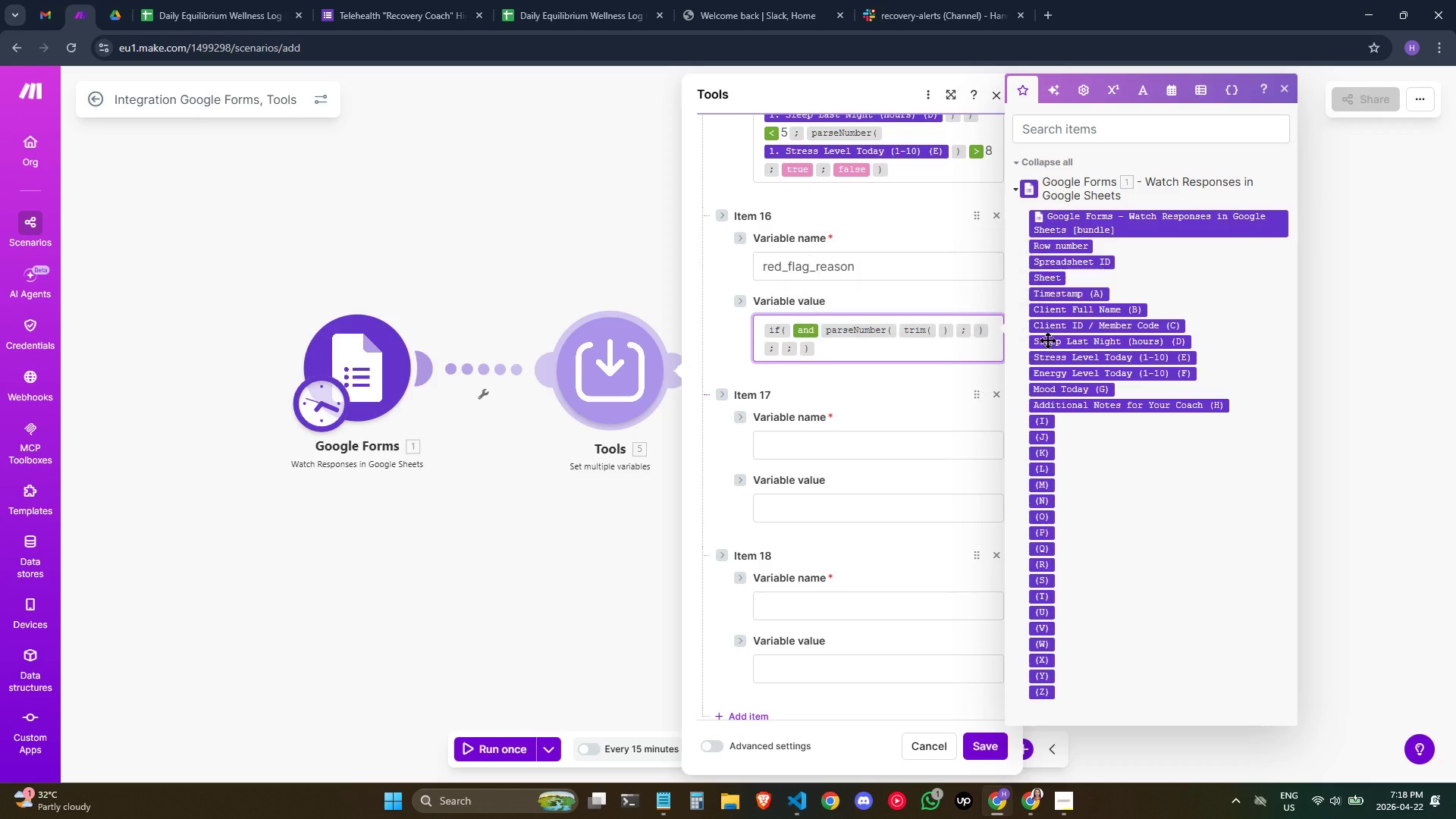 
left_click([1128, 340])
 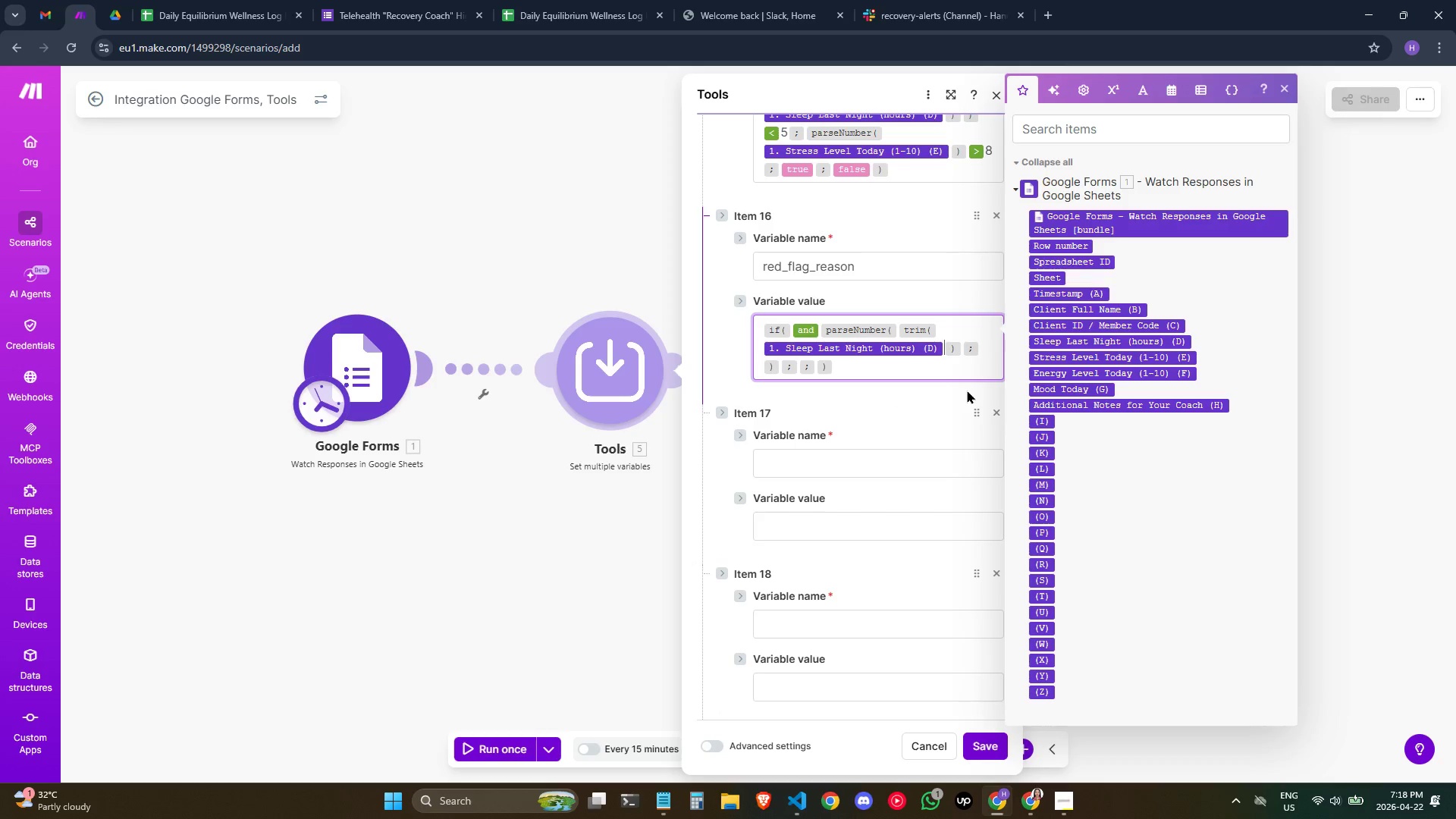 
key(ArrowRight)
 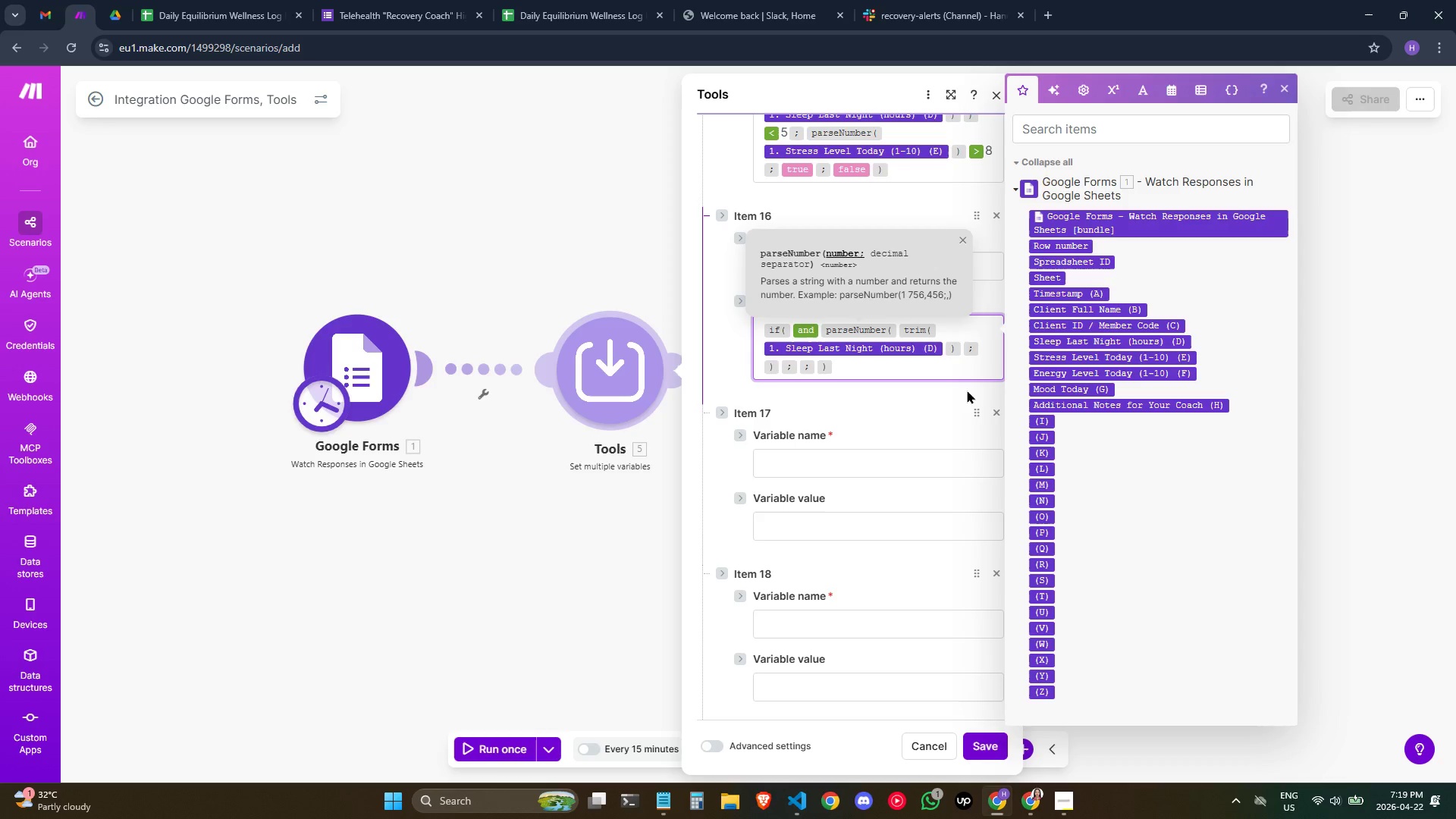 
wait(12.17)
 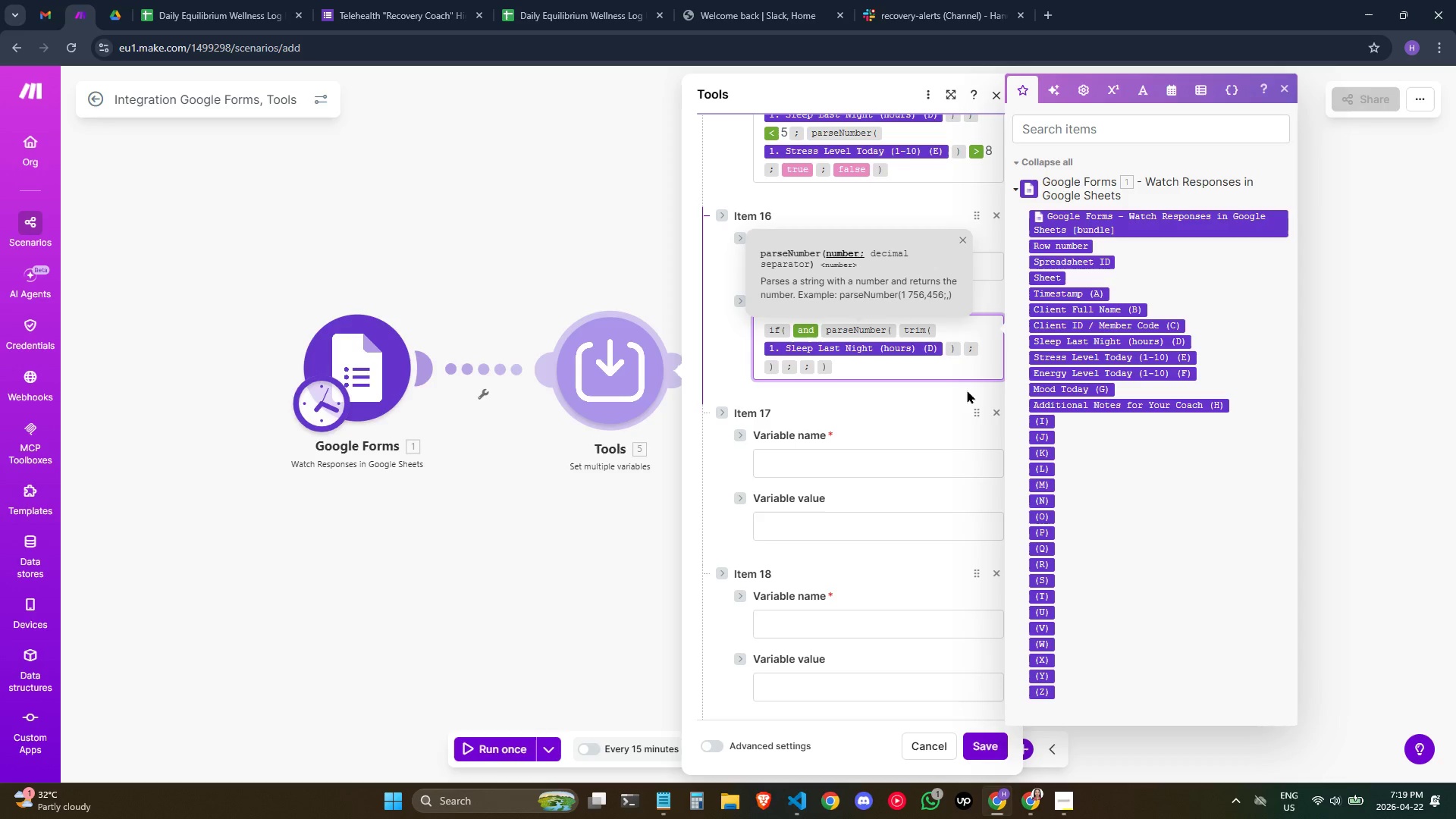 
key(ArrowRight)
 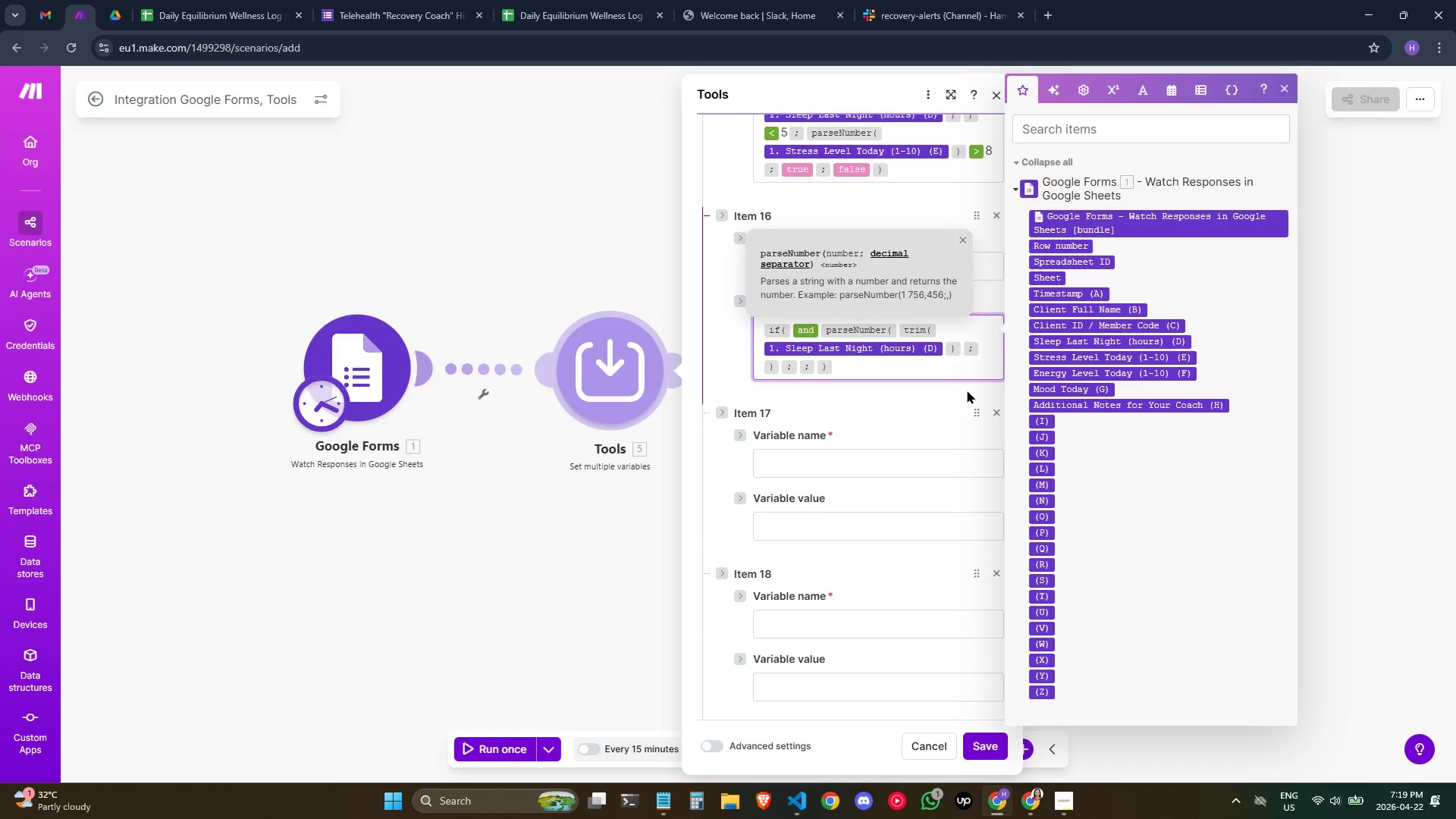 
key(Backspace)
 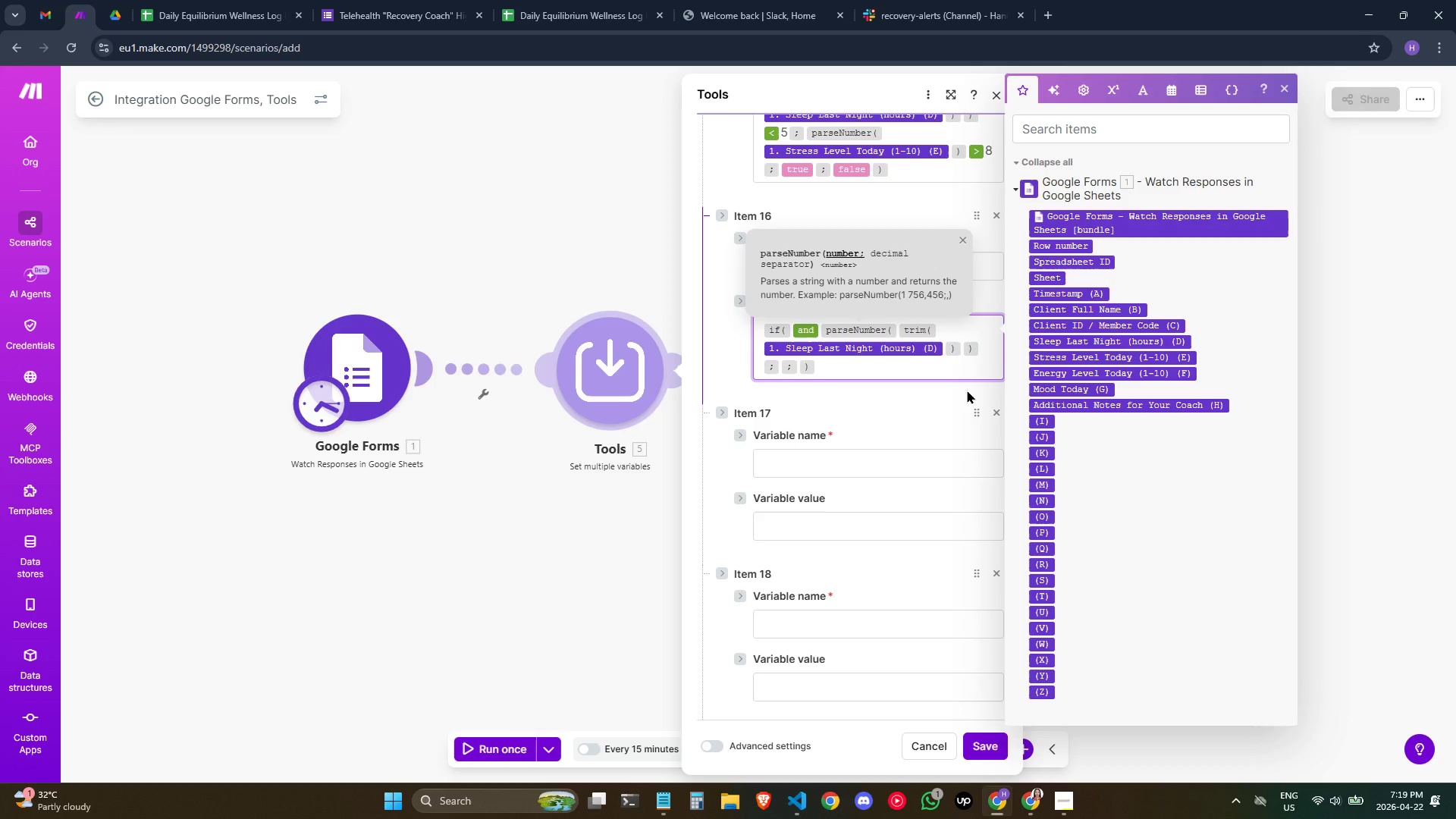 
key(ArrowRight)
 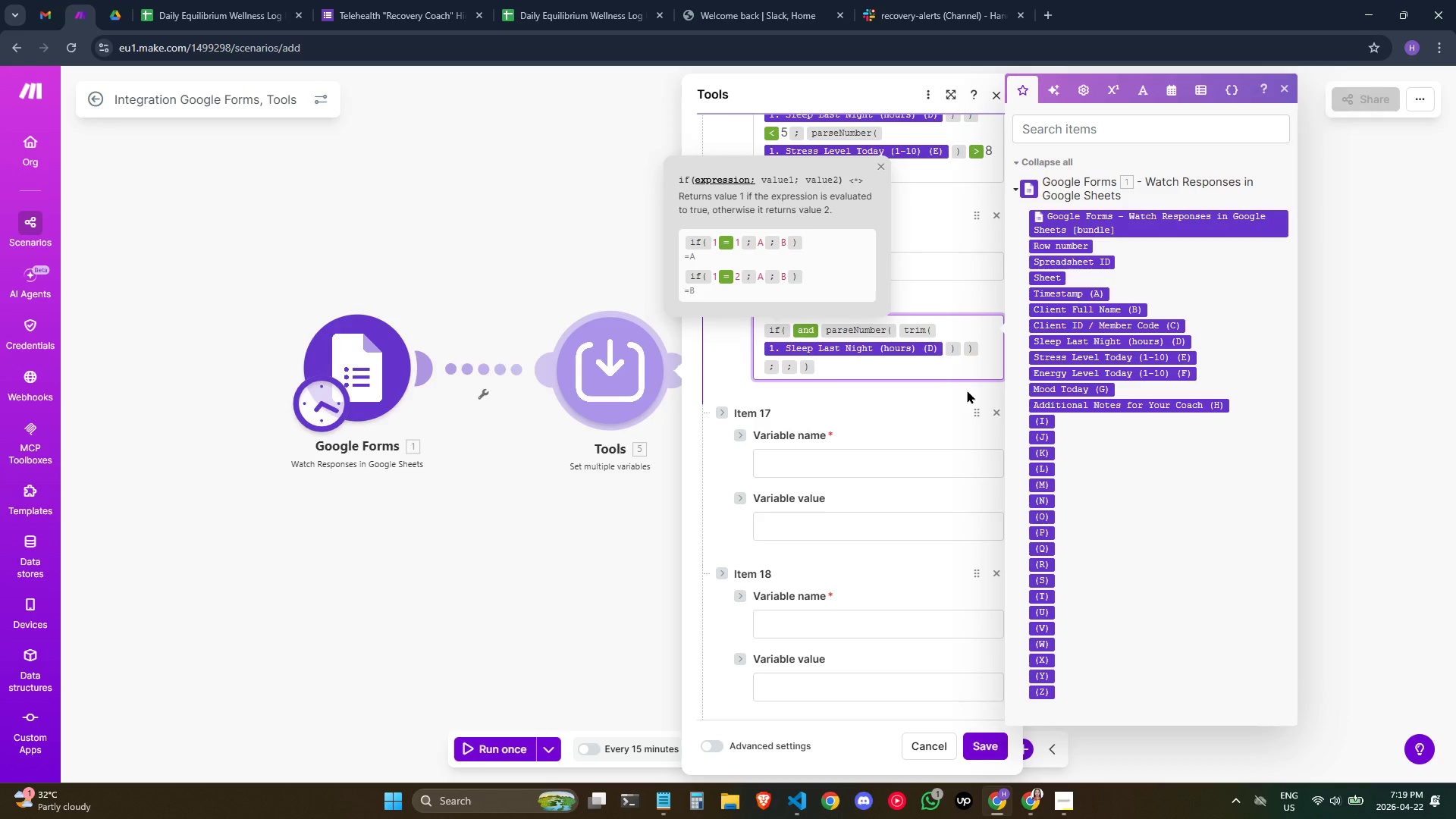 
key(Slash)
 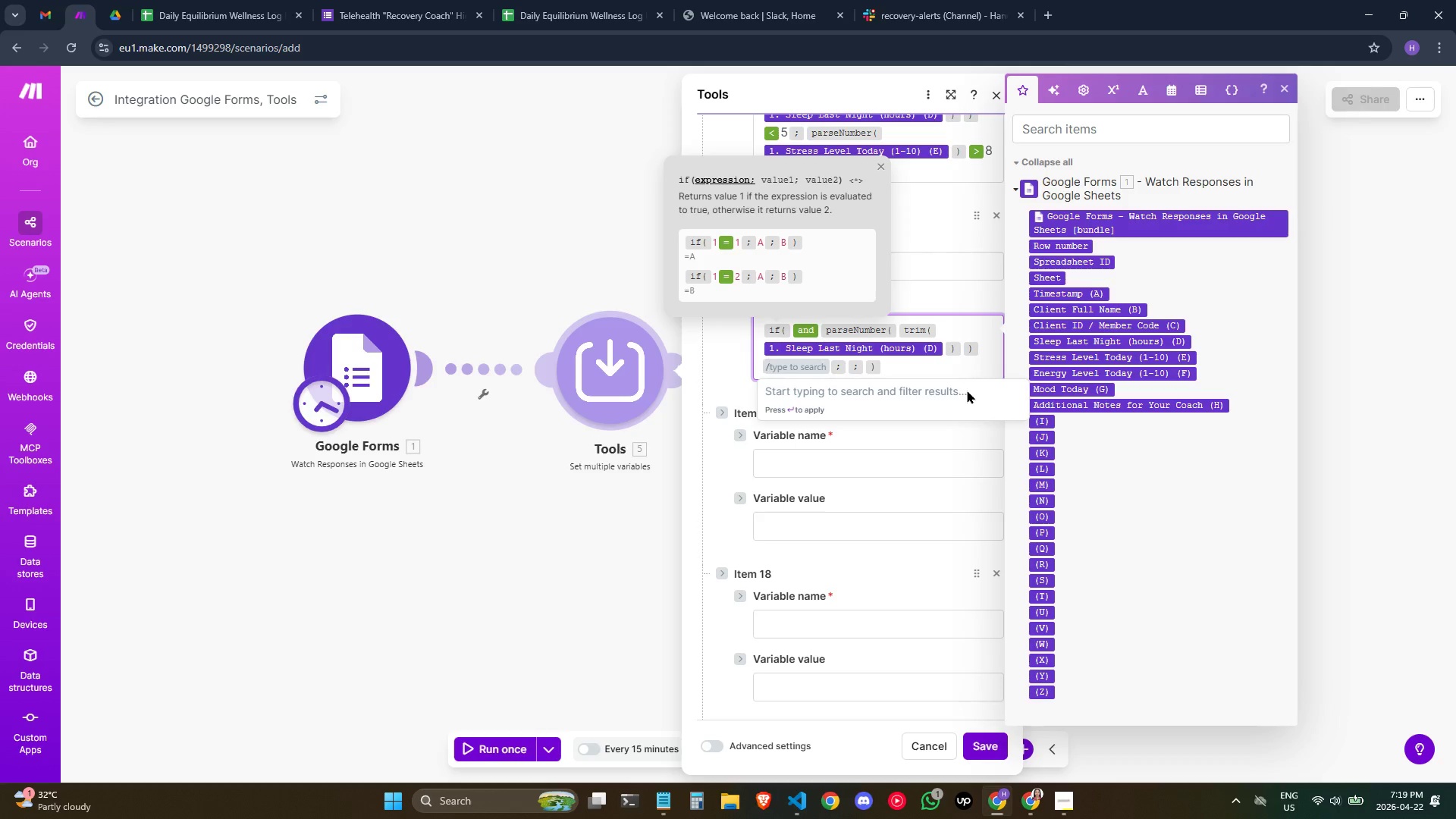 
key(Shift+Comma)
 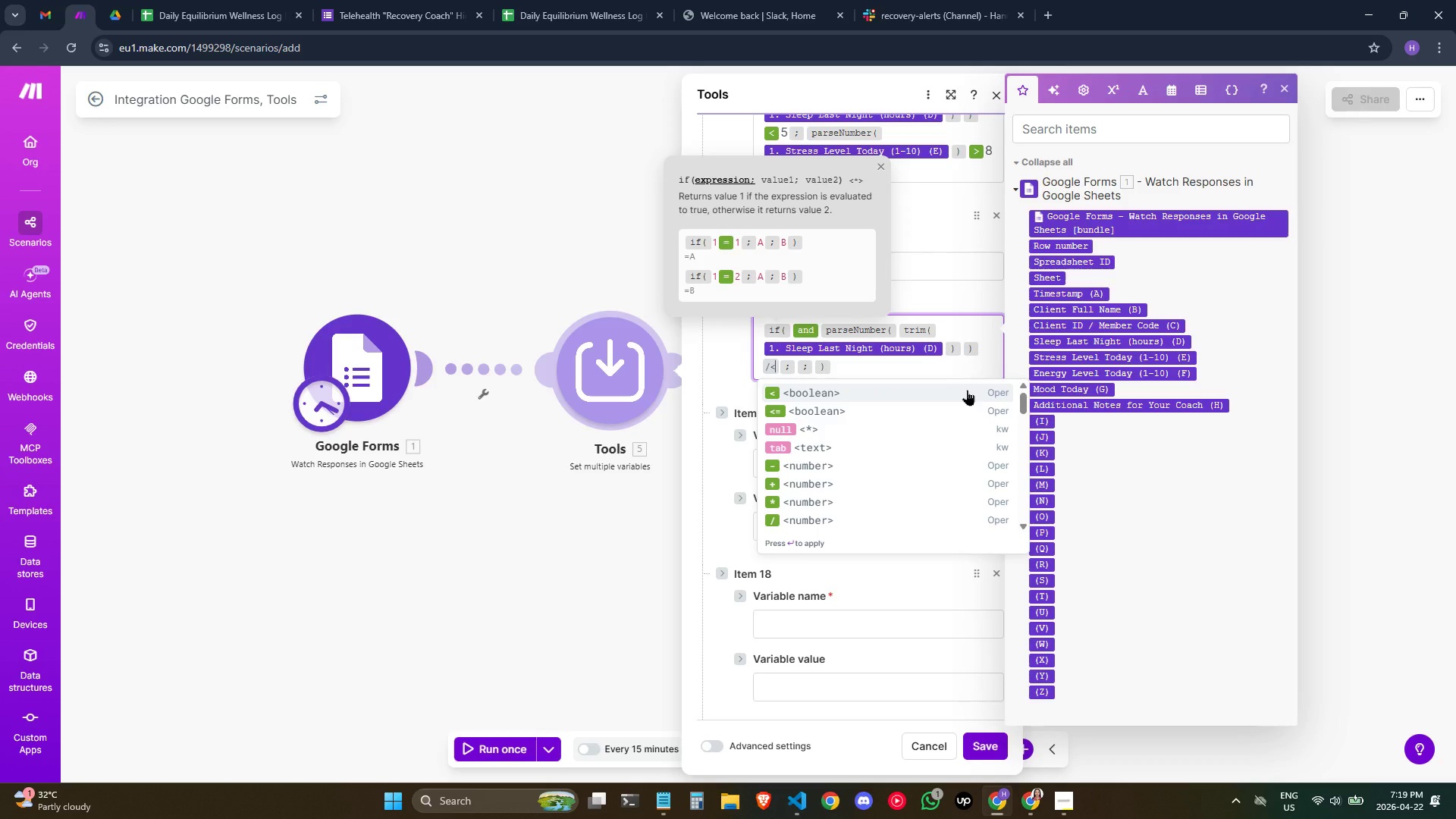 
key(Enter)
 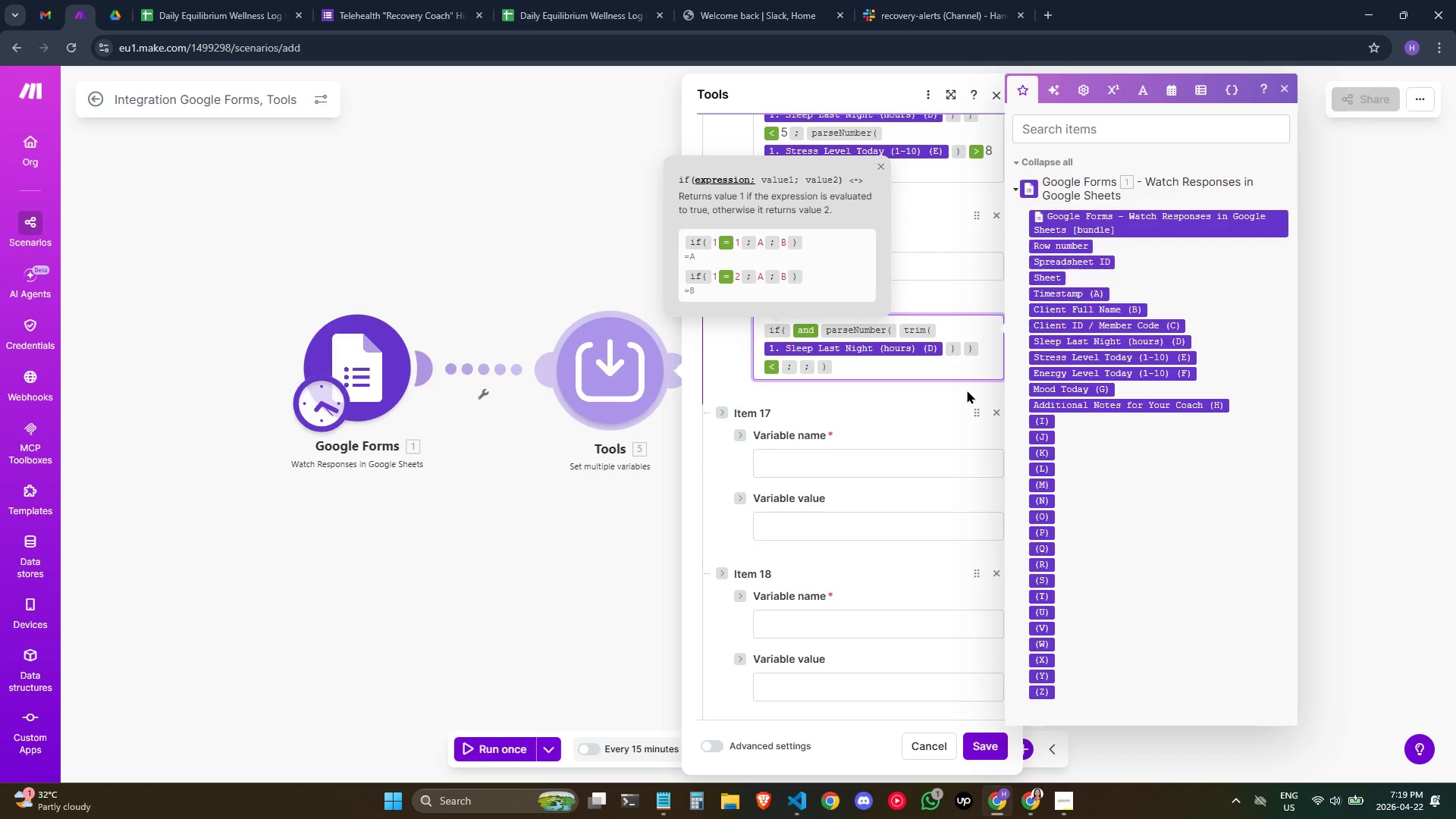 
key(Space)
 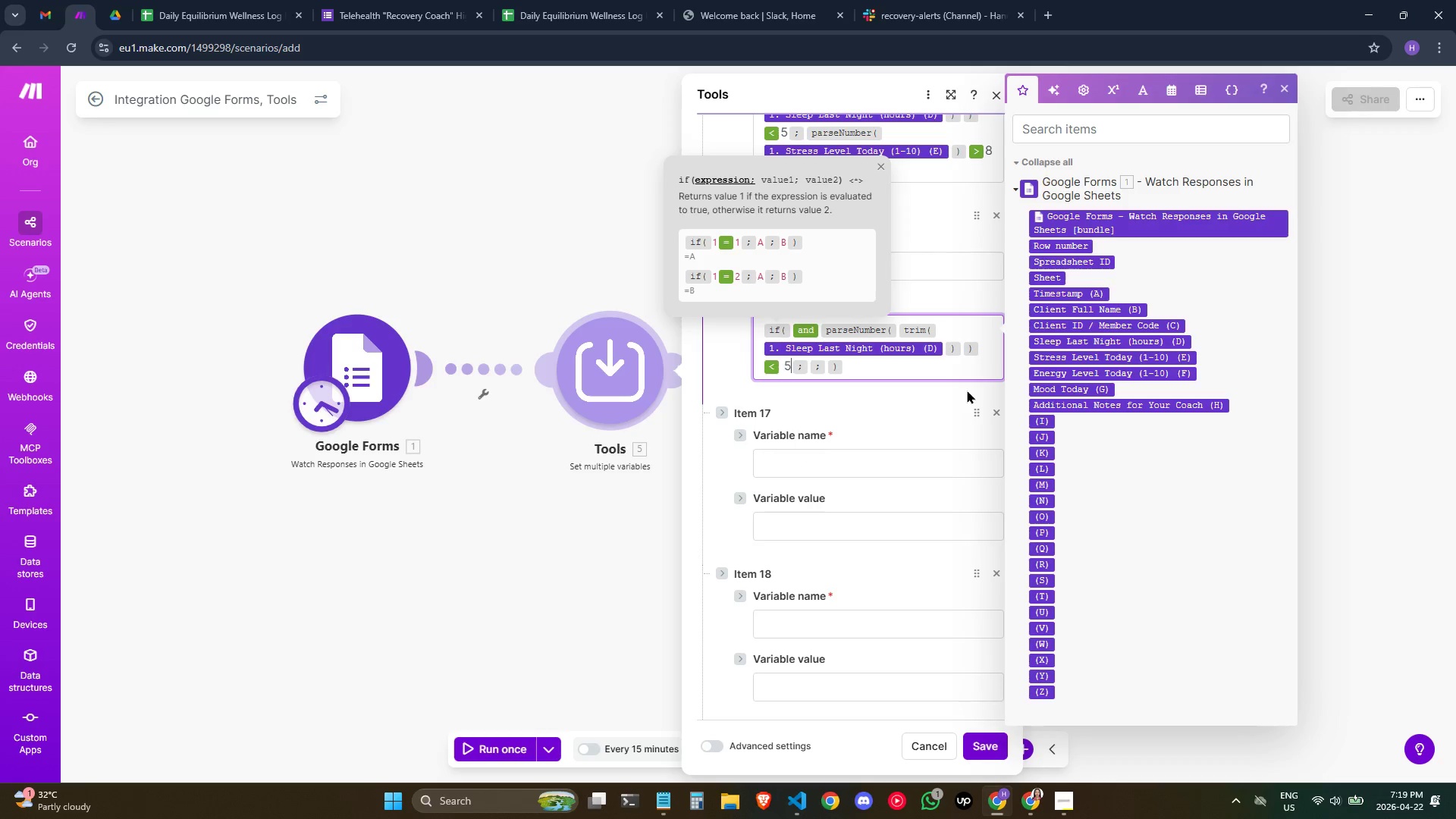 
key(5)
 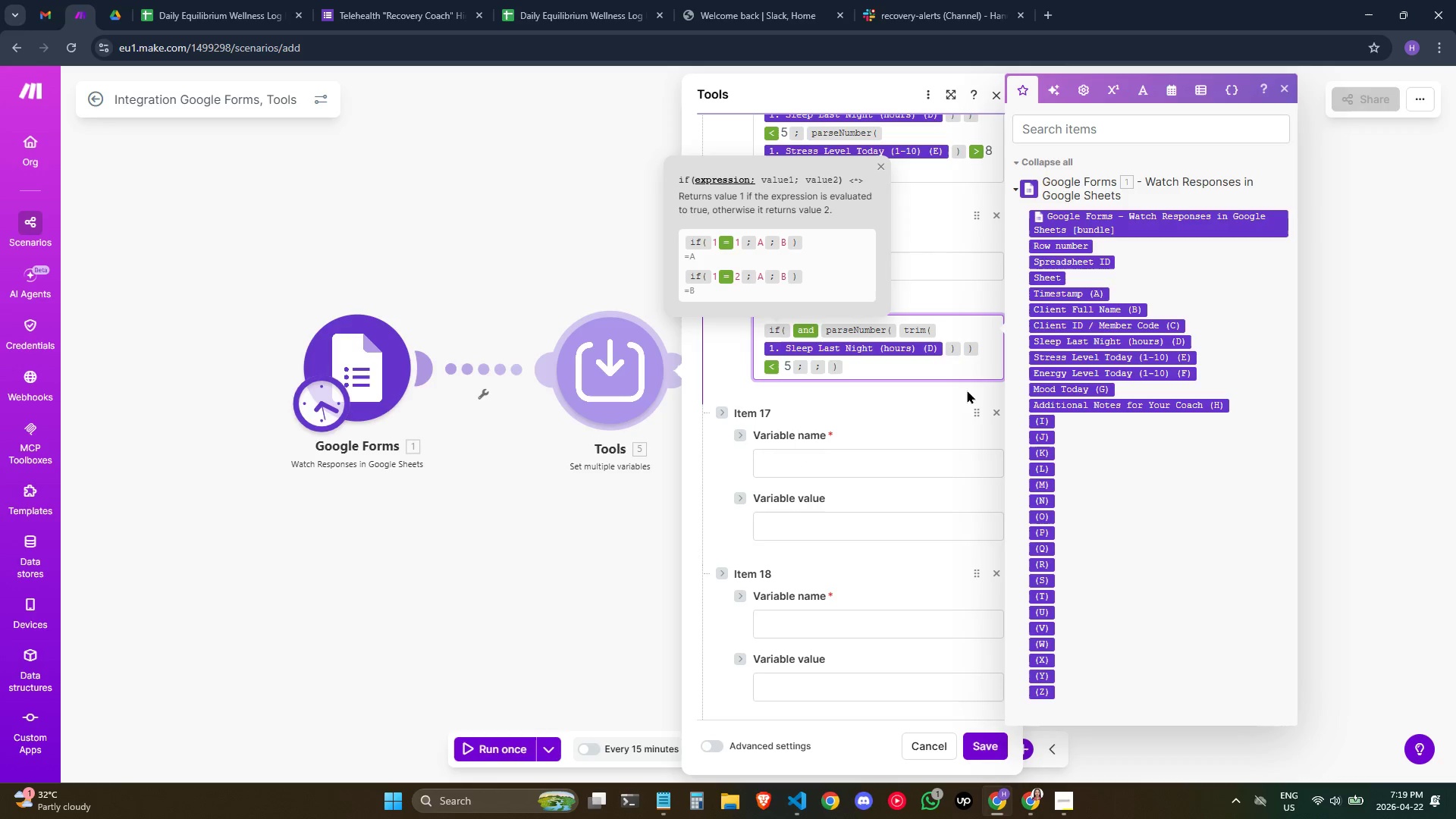 
wait(5.36)
 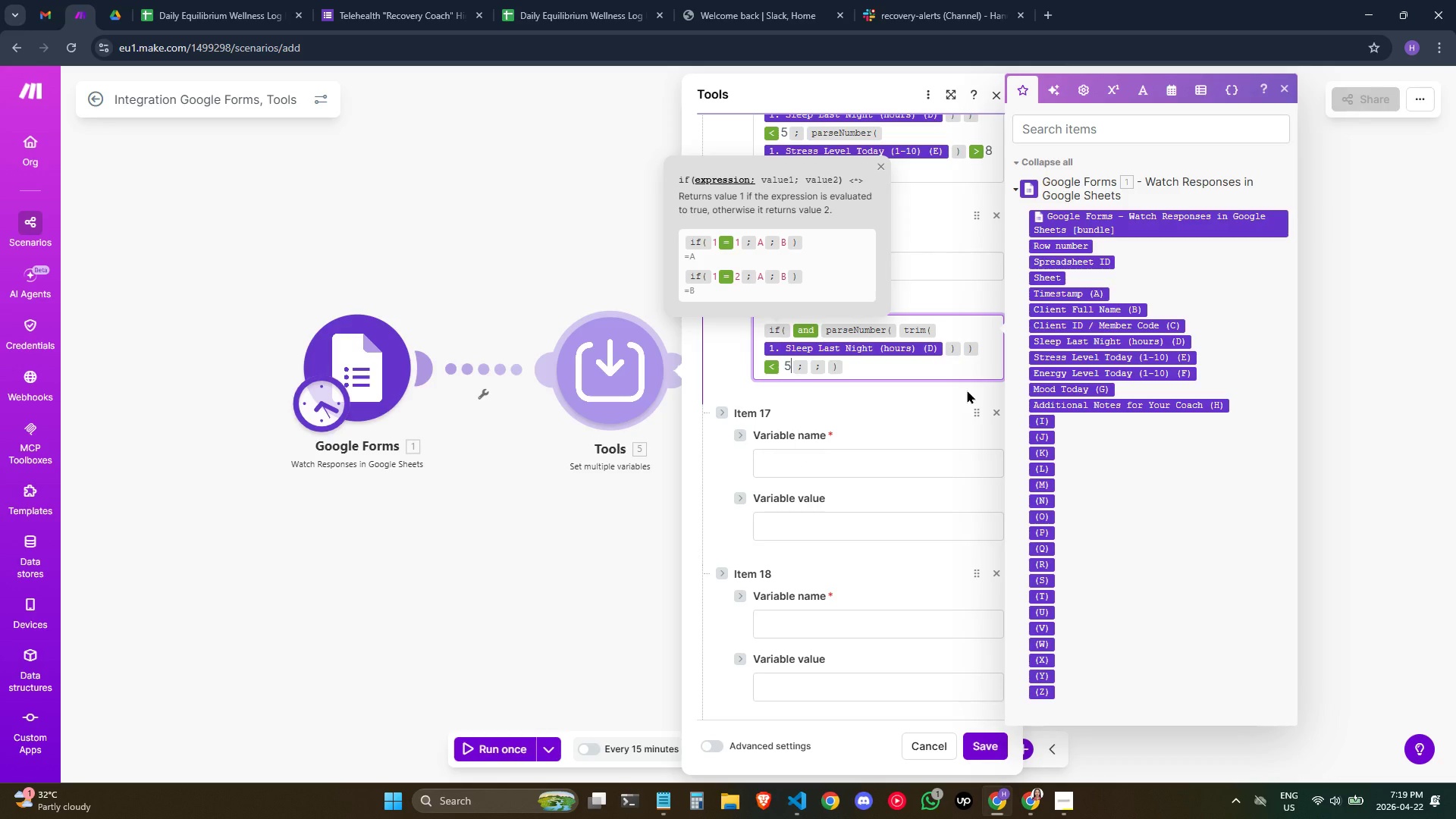 
key(ArrowRight)
 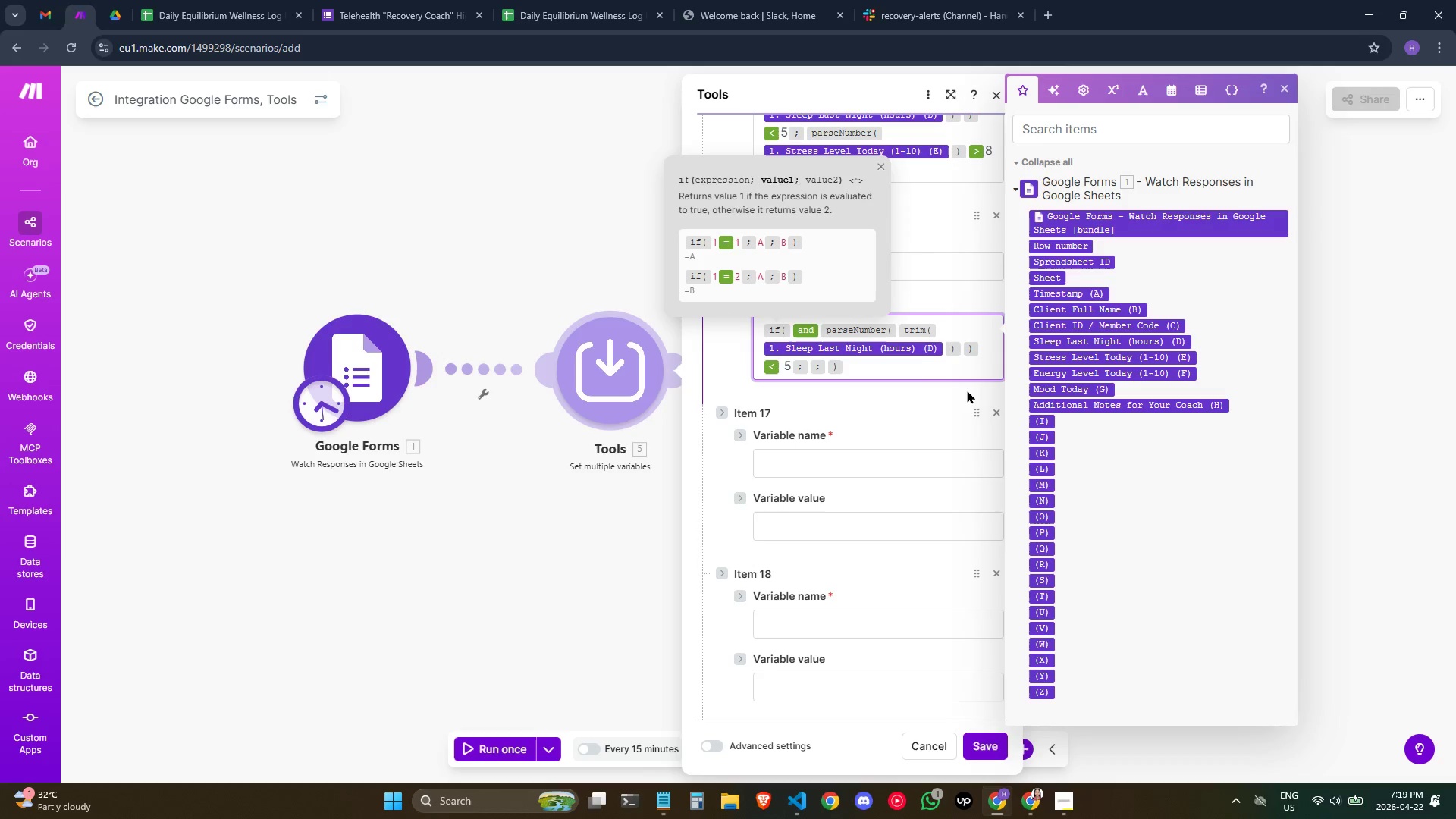 
key(ArrowLeft)
 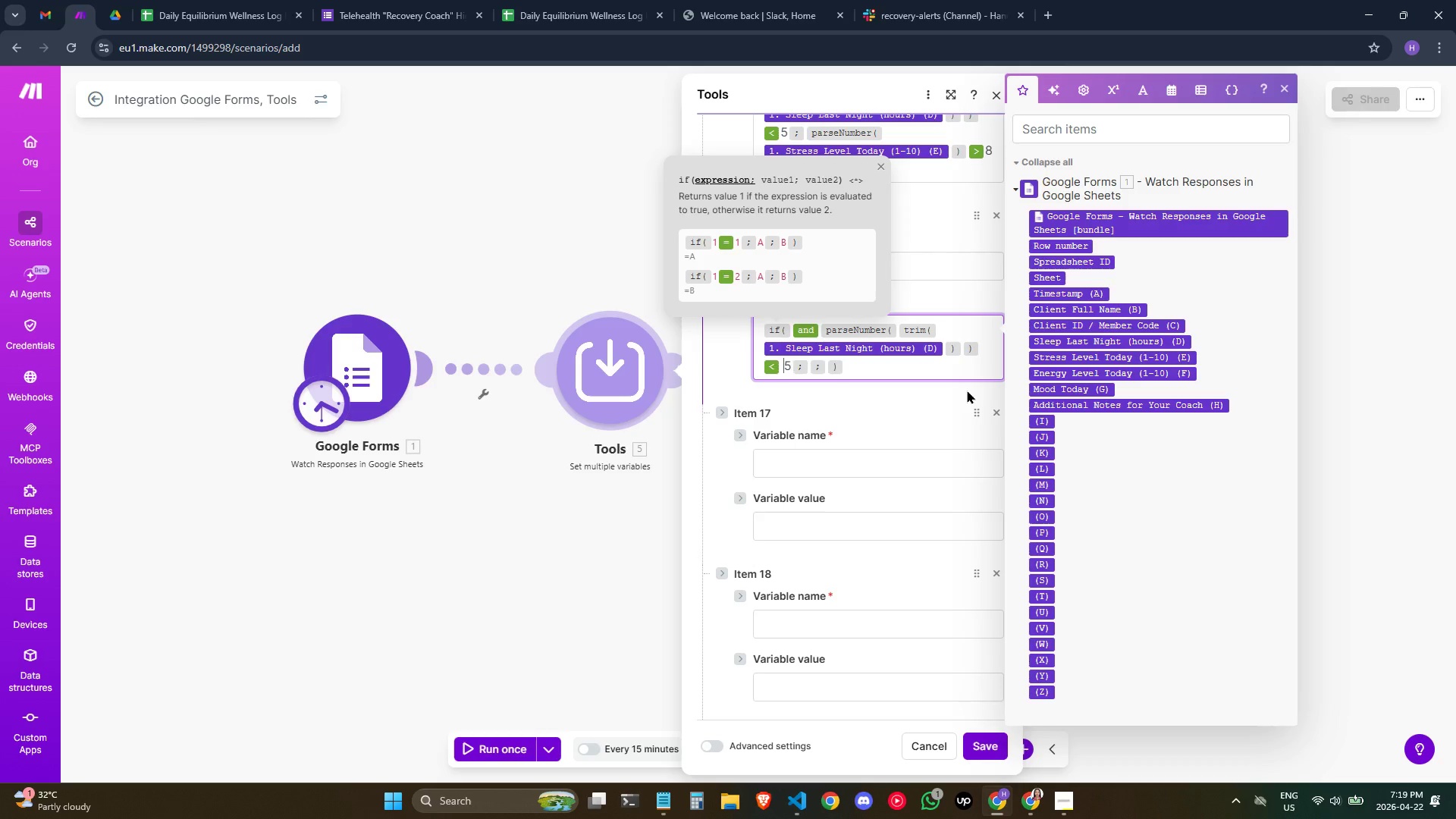 
key(ArrowLeft)
 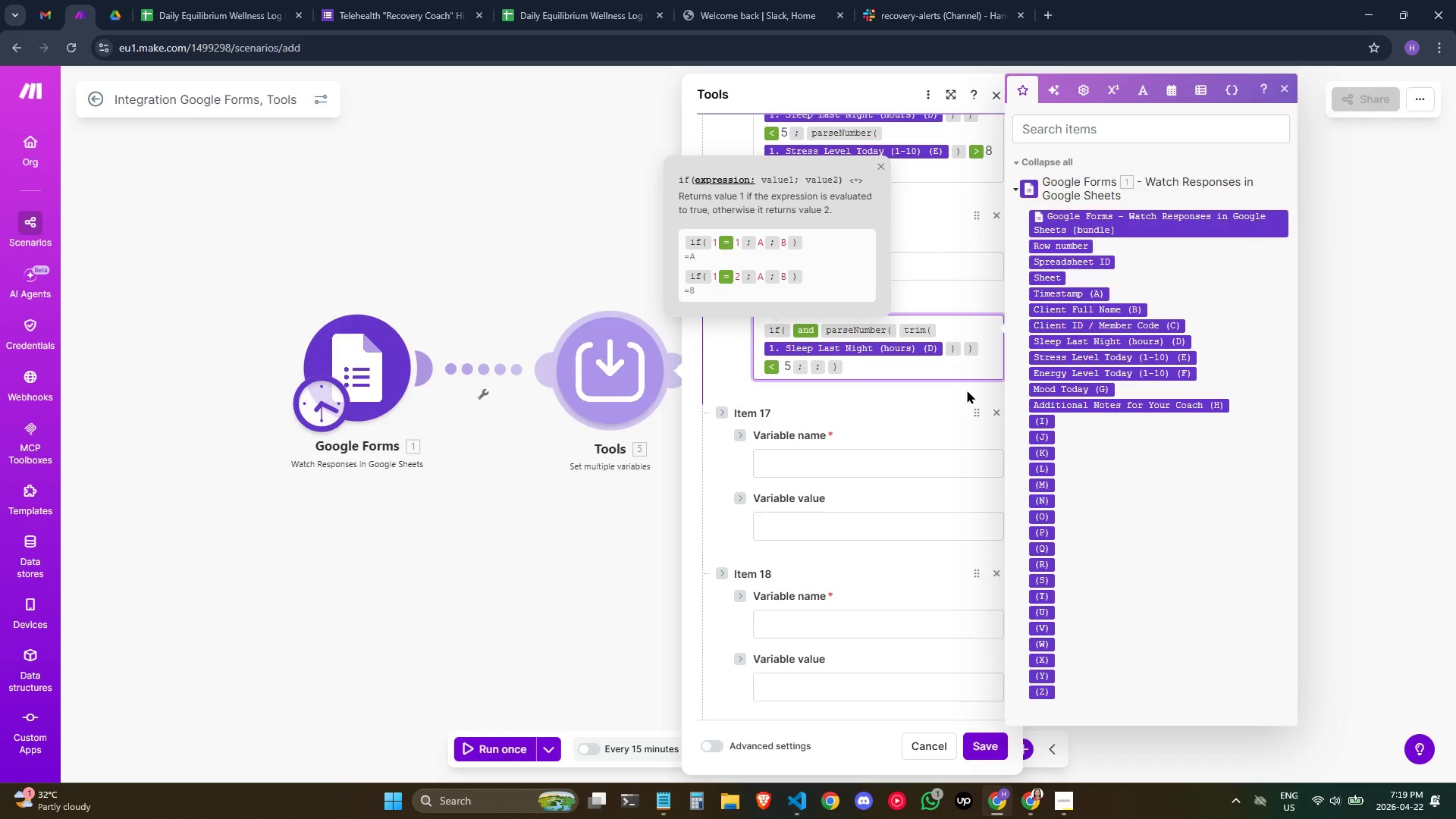 
key(Backspace)
 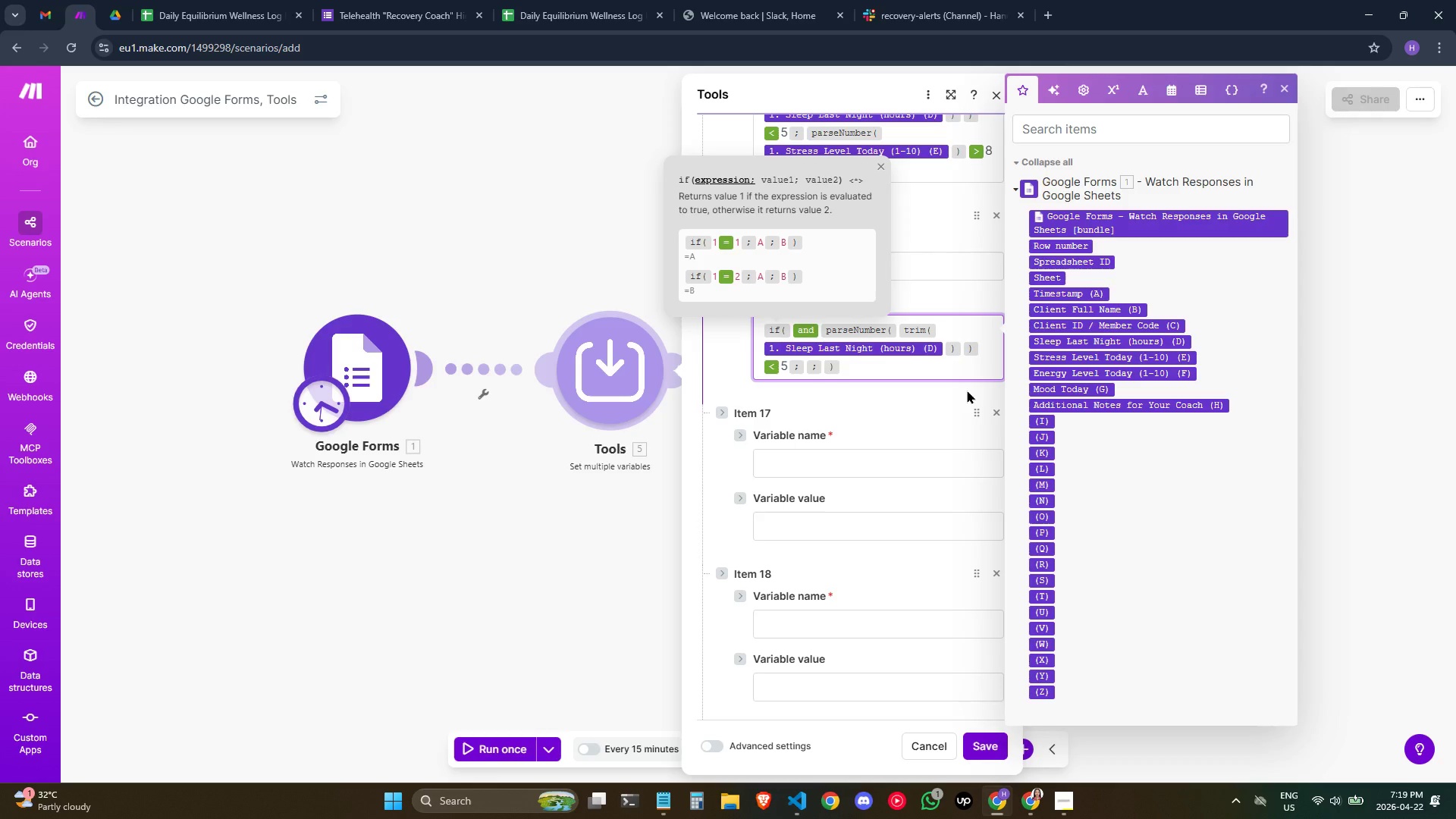 
key(ArrowRight)
 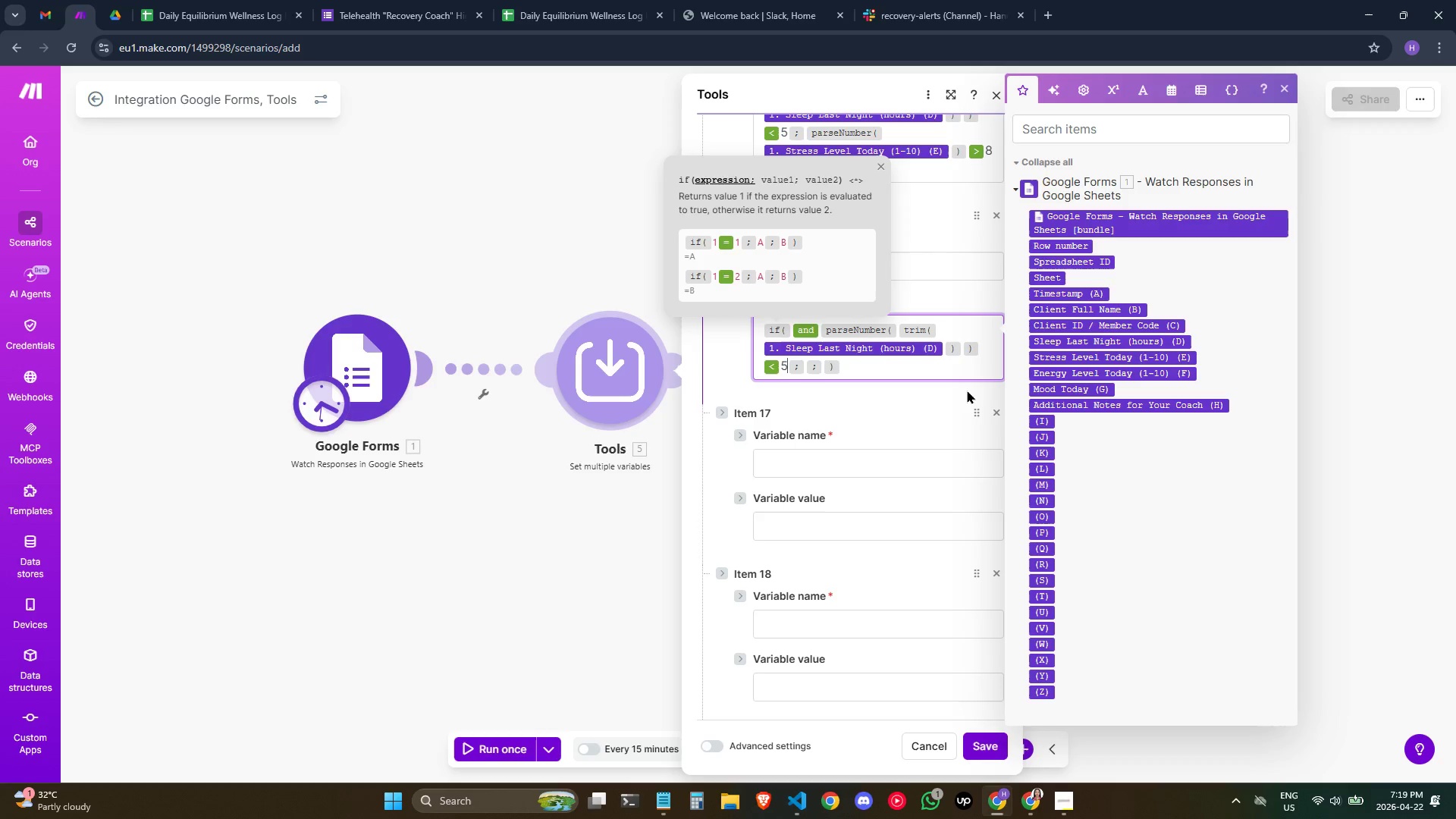 
key(ArrowRight)
 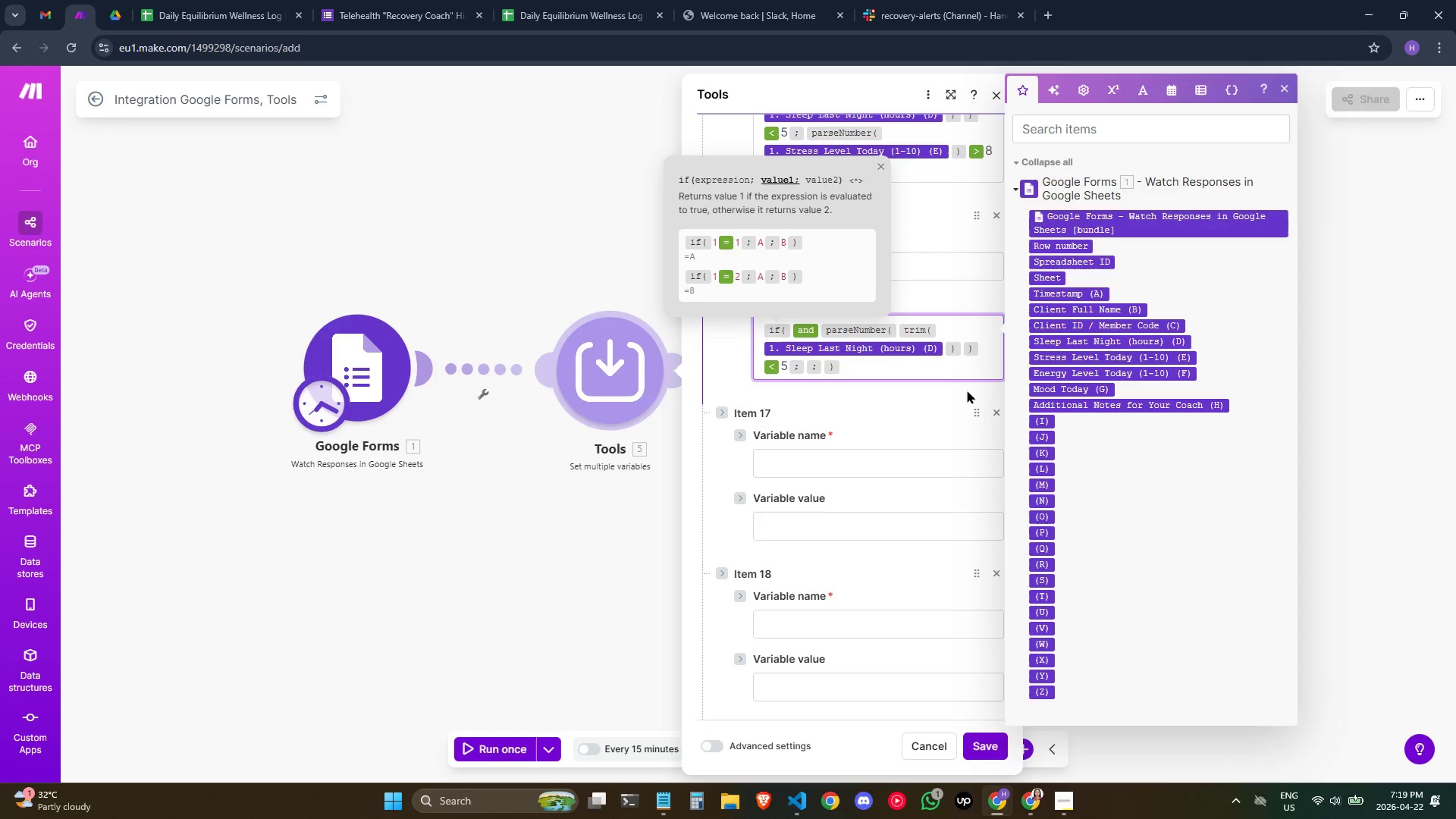 
wait(11.91)
 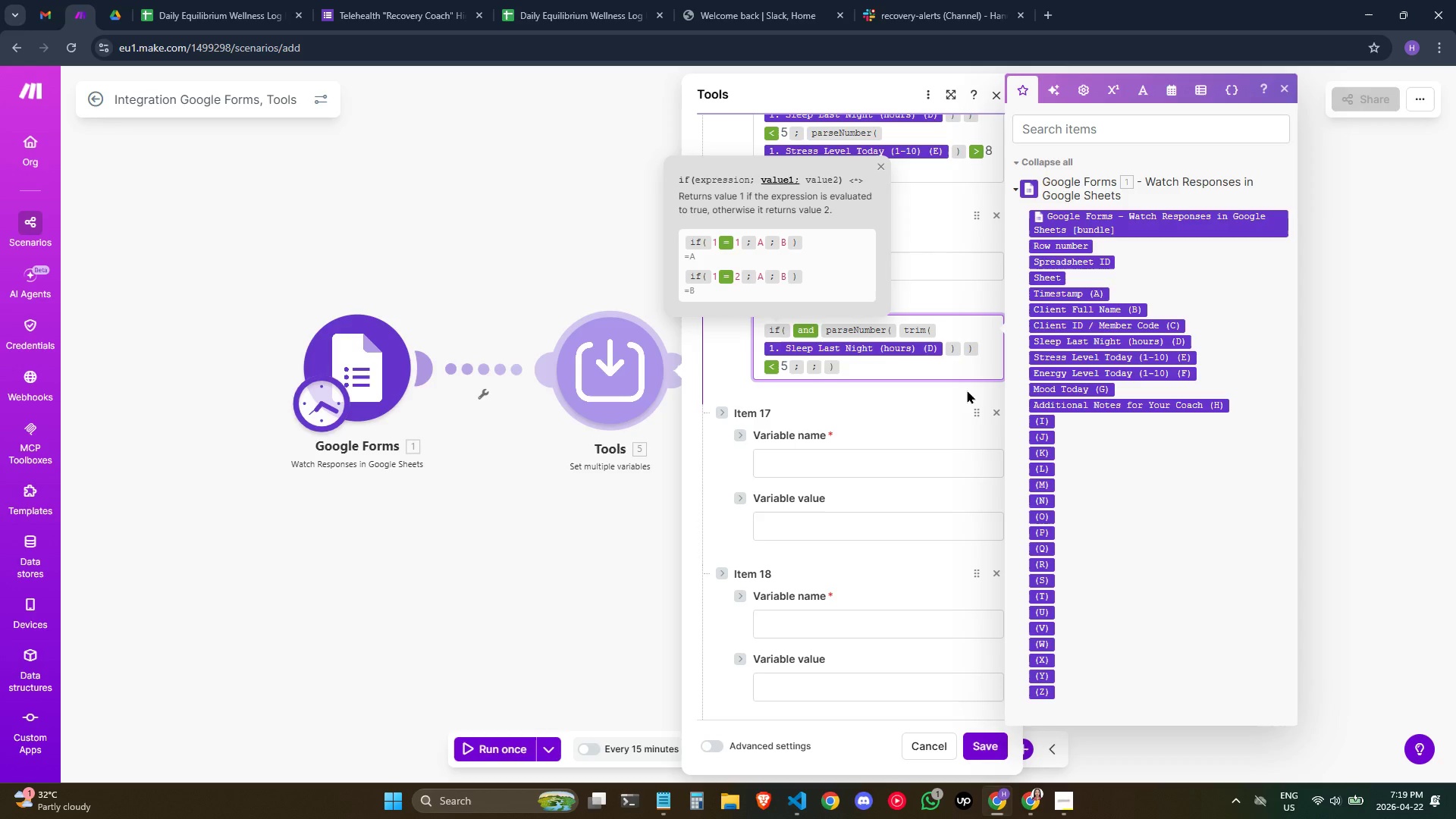 
key(ArrowLeft)
 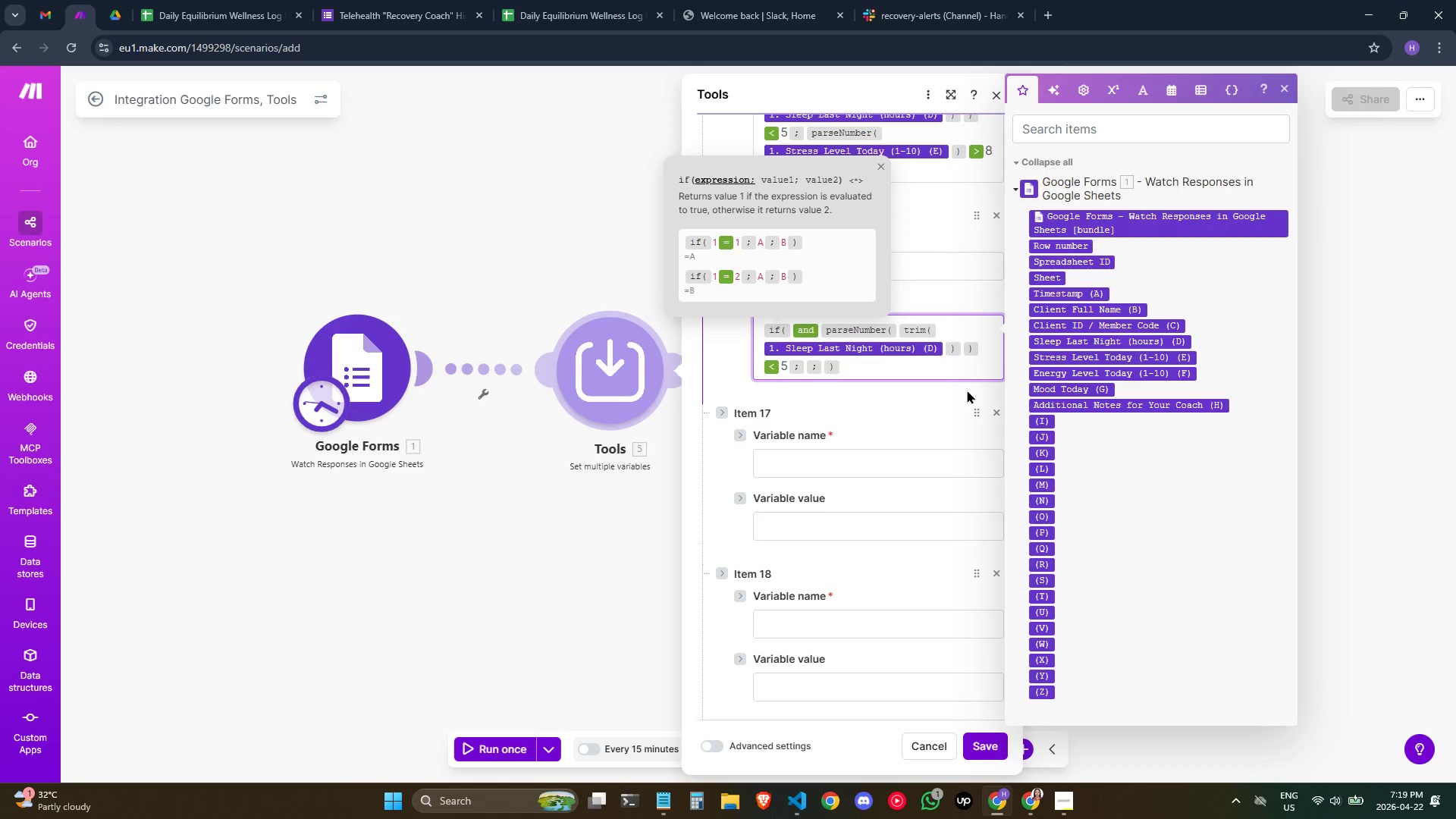 
key(ArrowUp)
 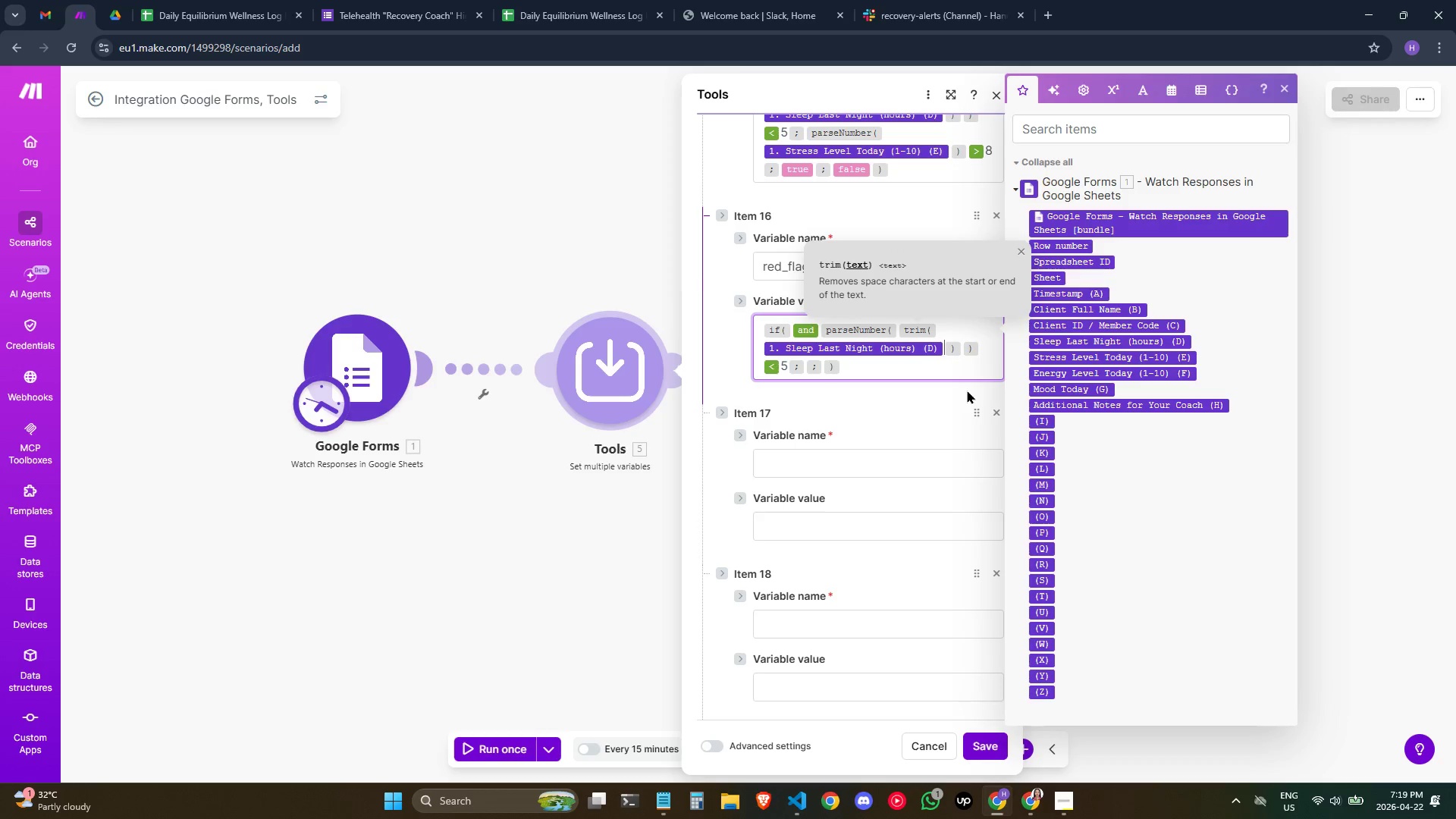 
key(ArrowUp)
 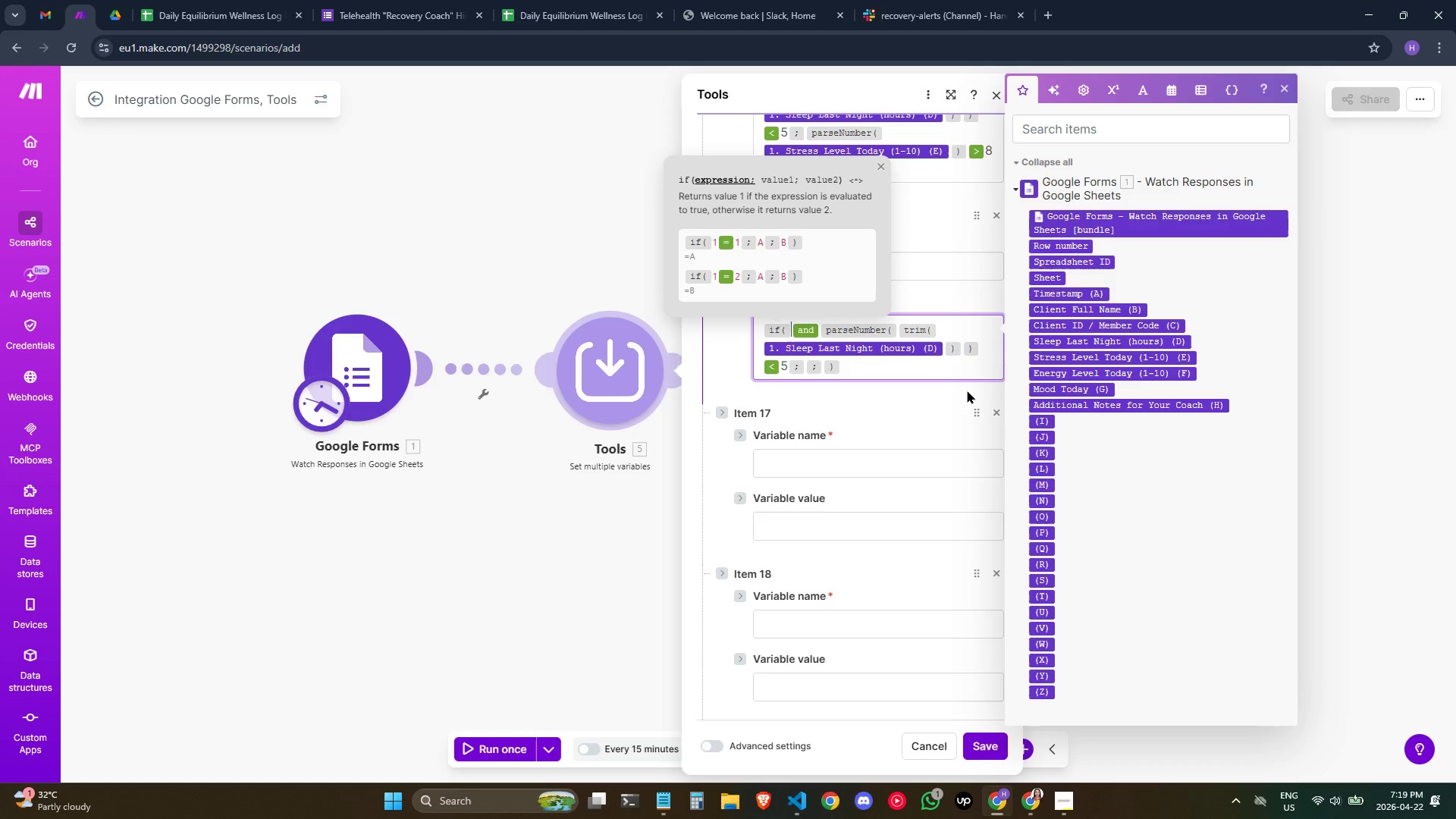 
key(ArrowRight)
 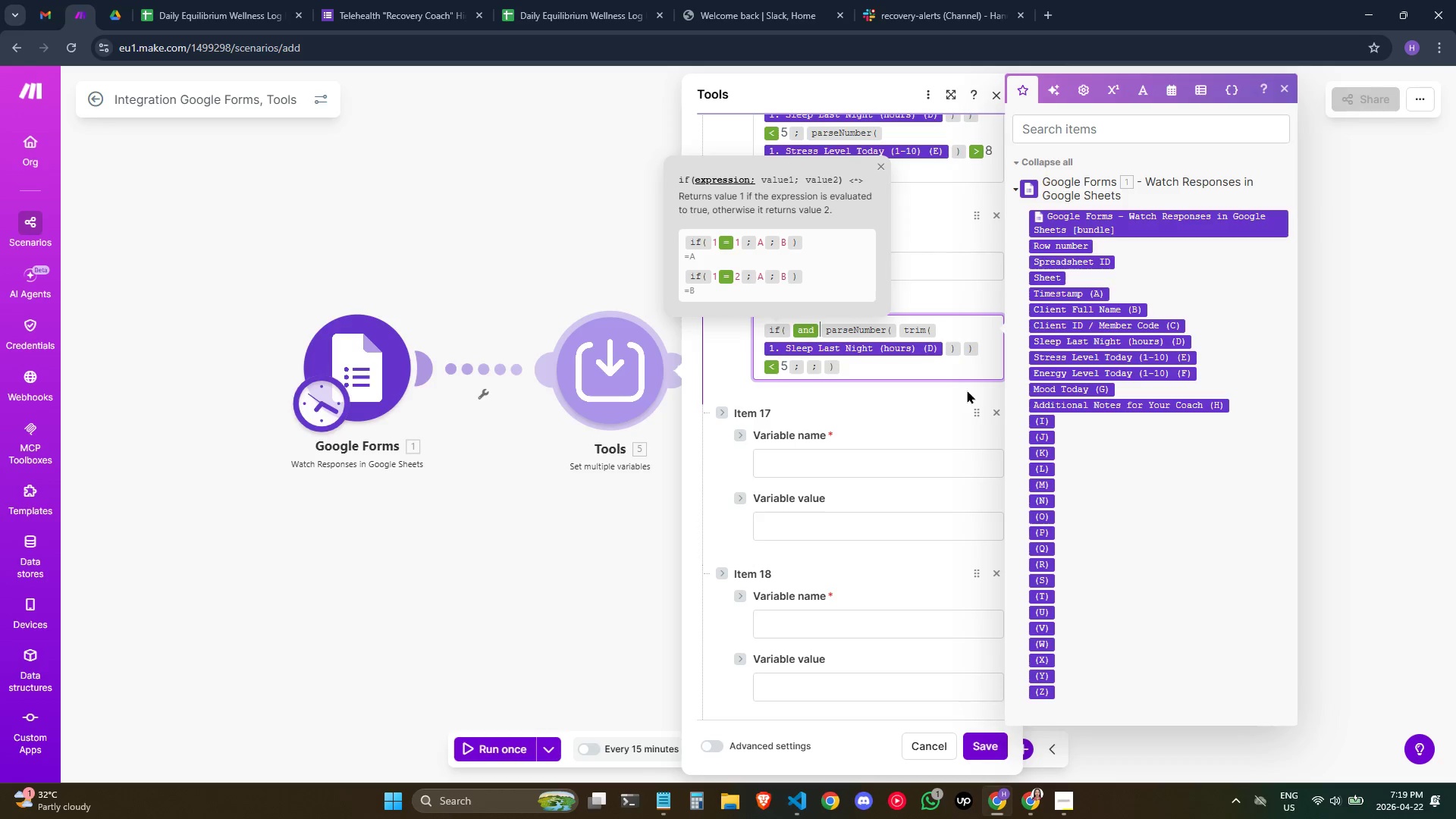 
key(Slash)
 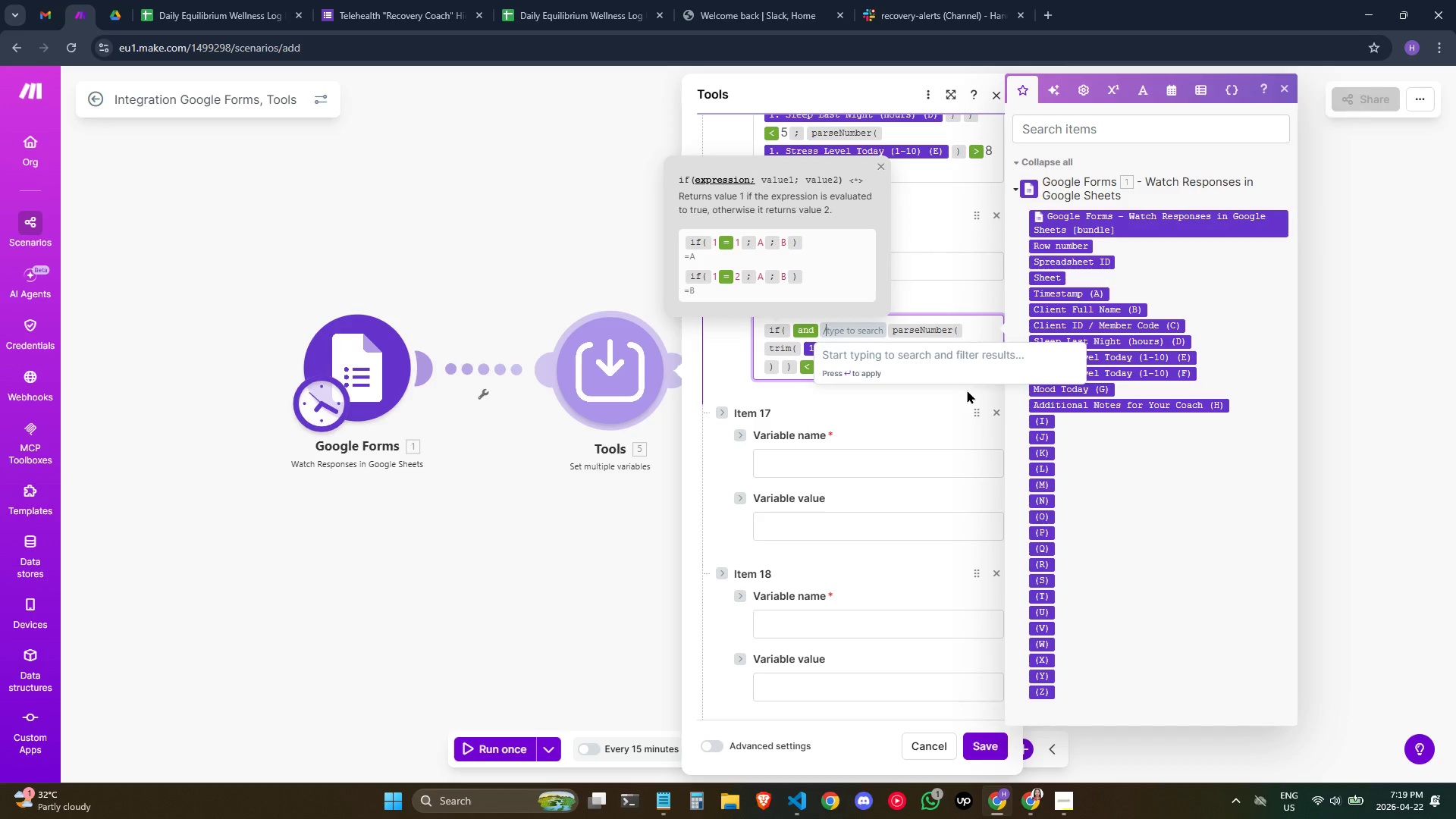 
key(Shift+9)
 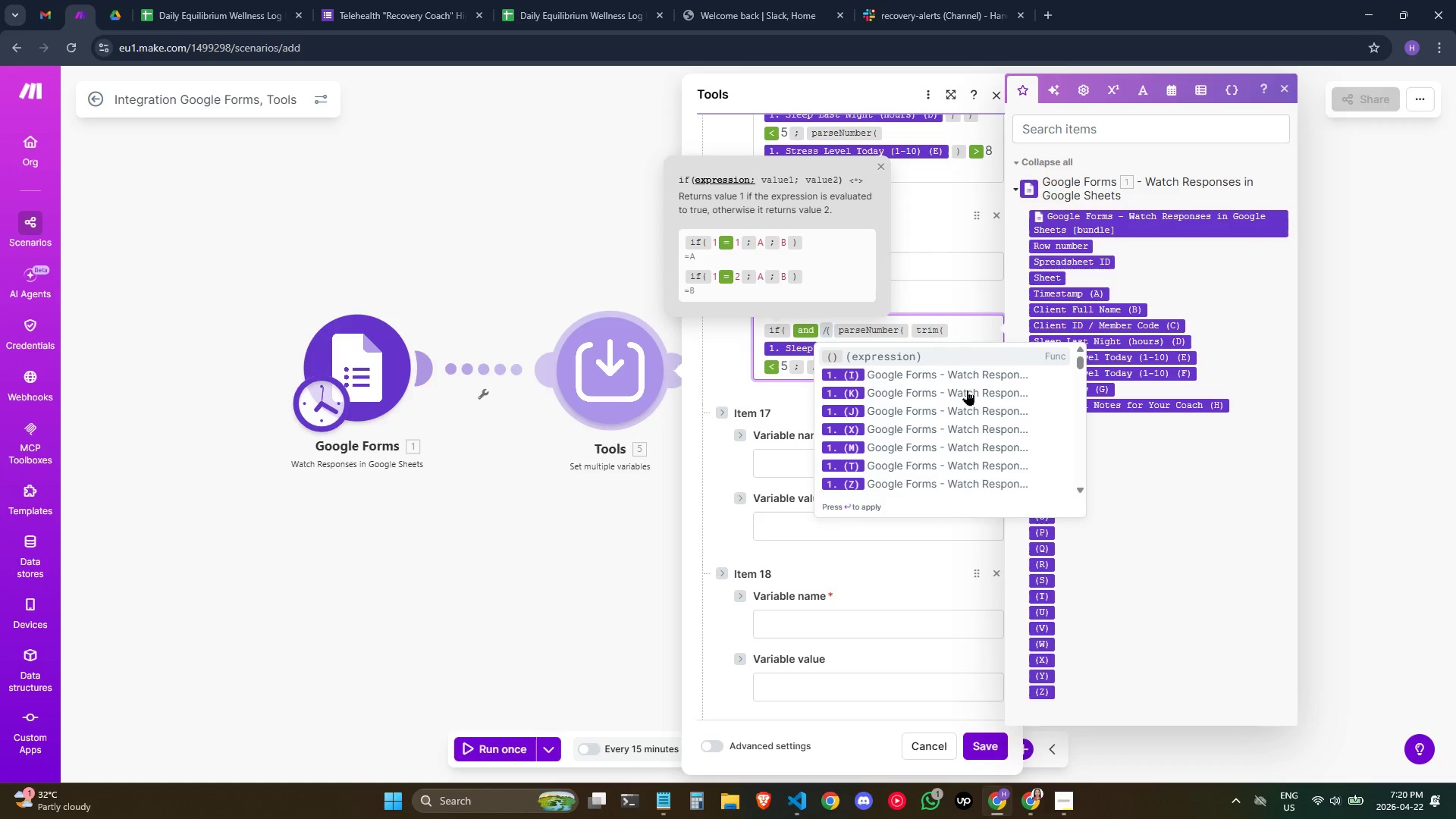 
wait(14.31)
 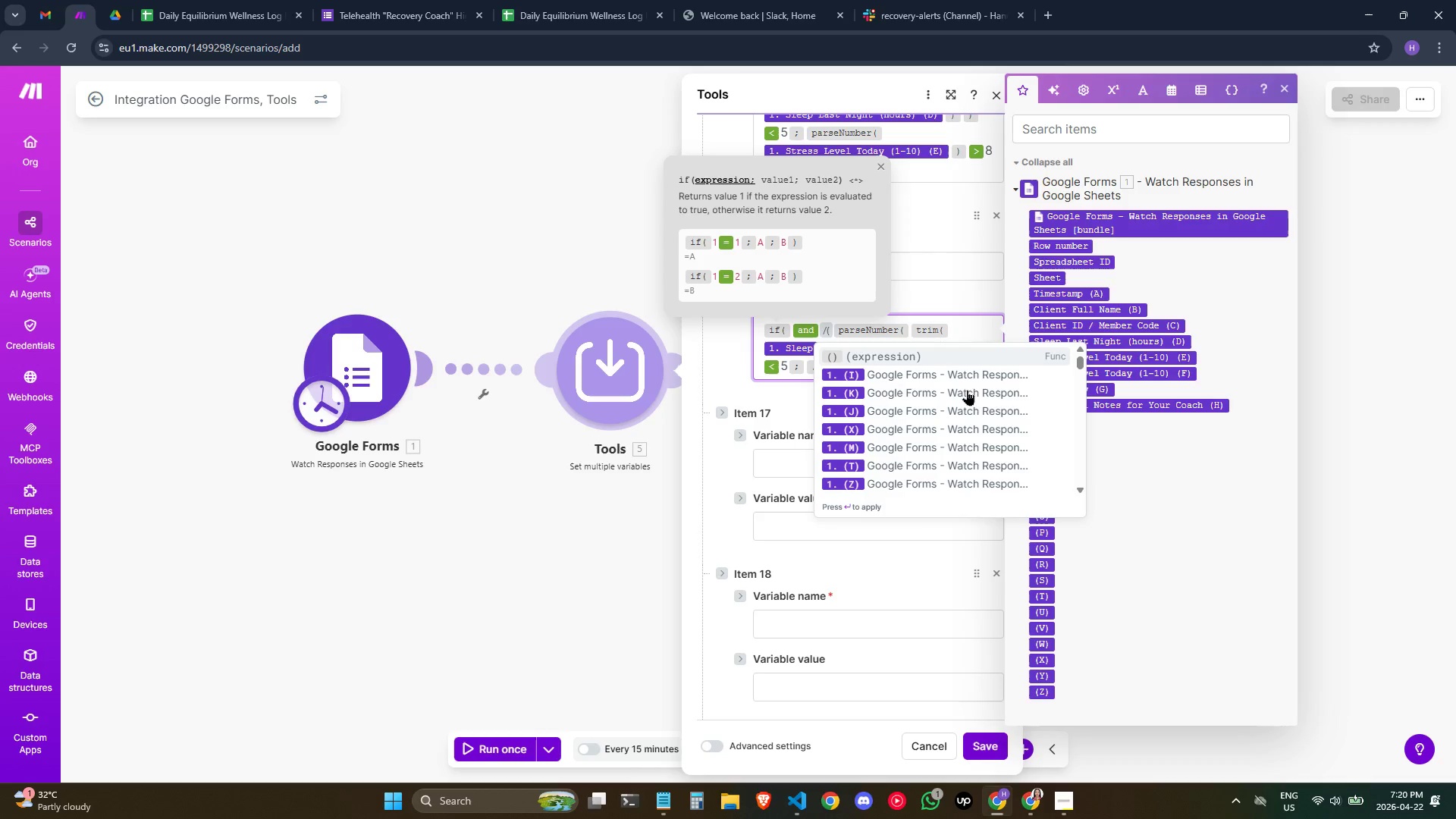 
key(Backspace)
 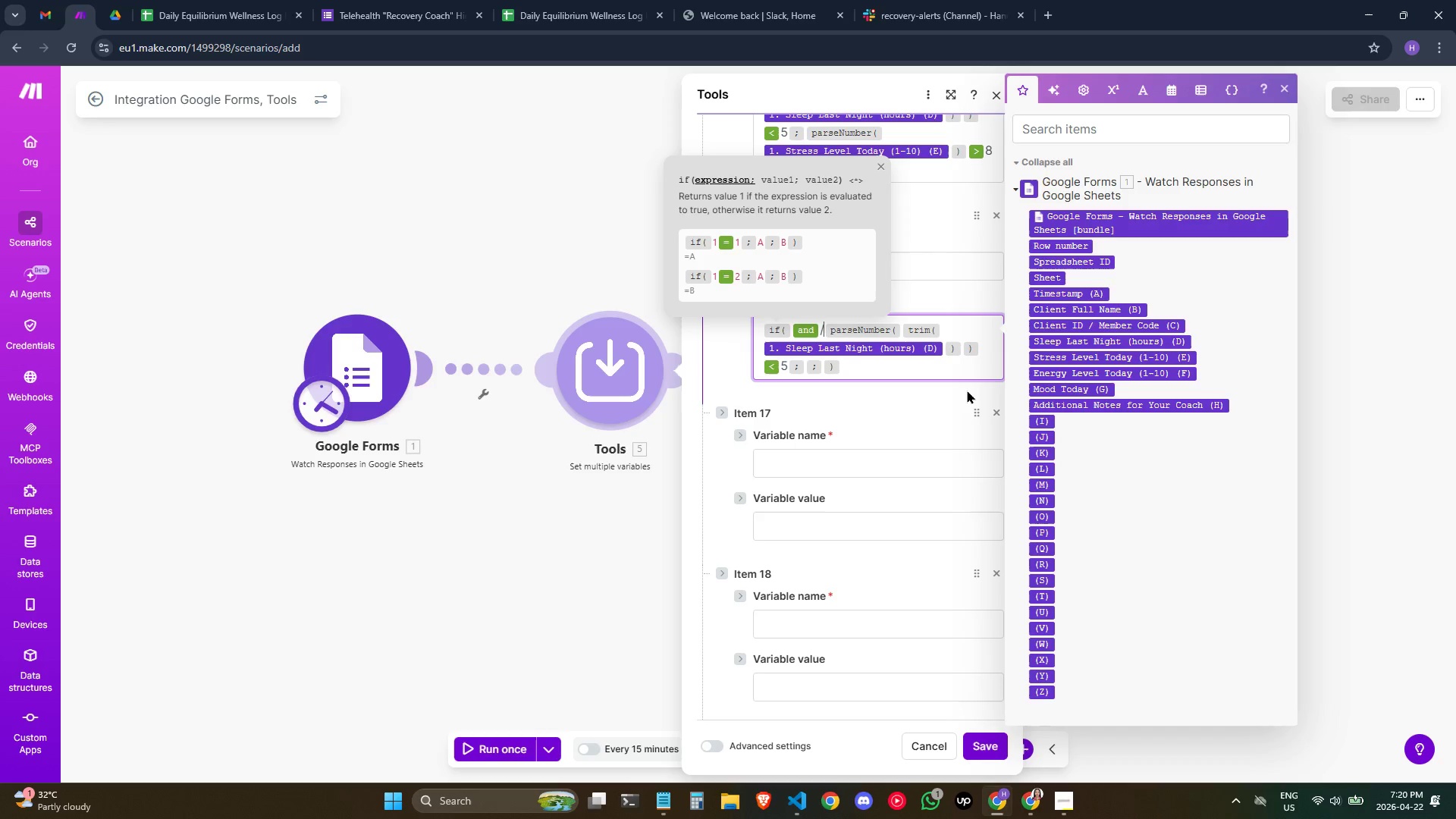 
key(Backspace)
 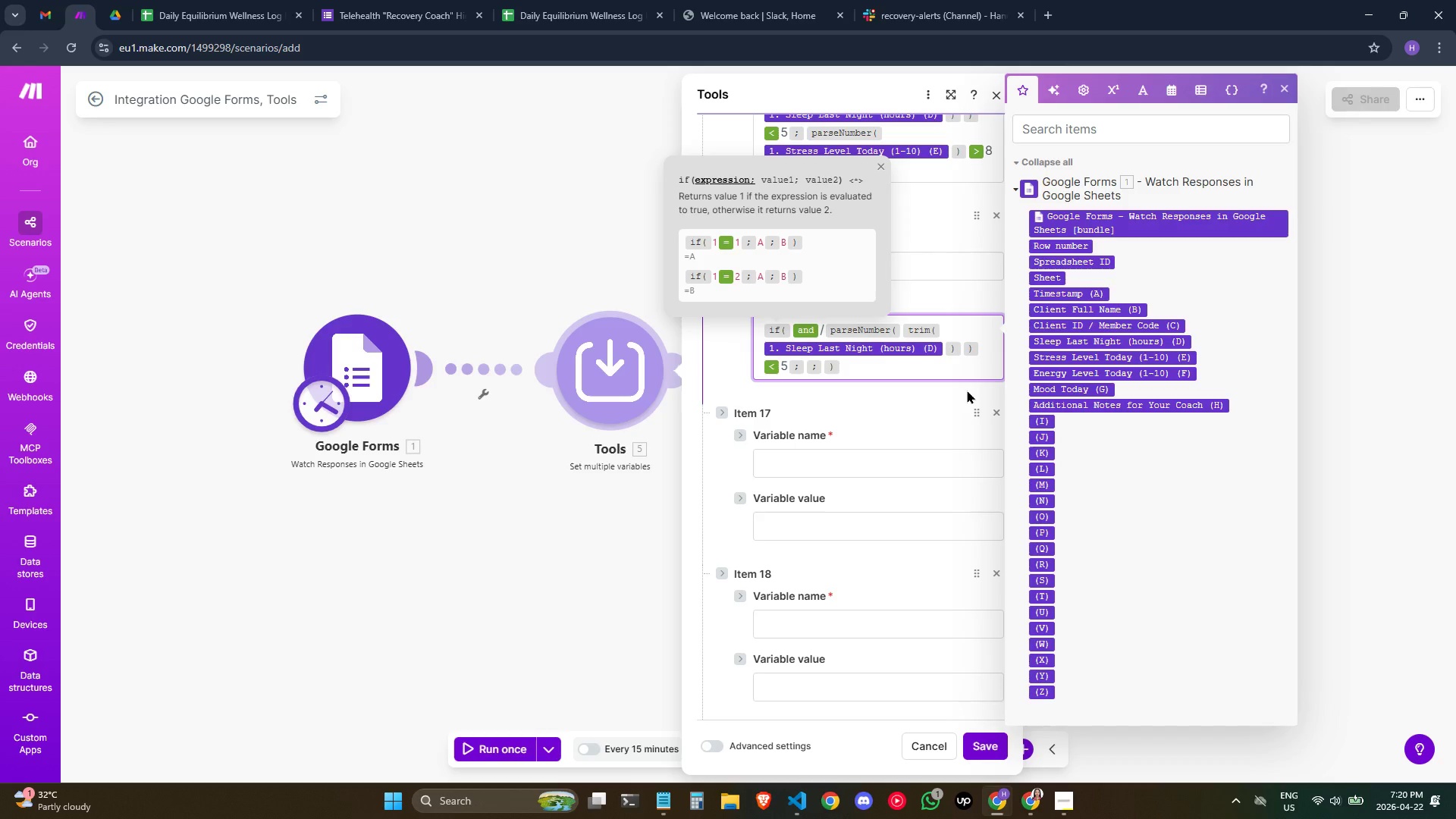 
key(Backspace)
 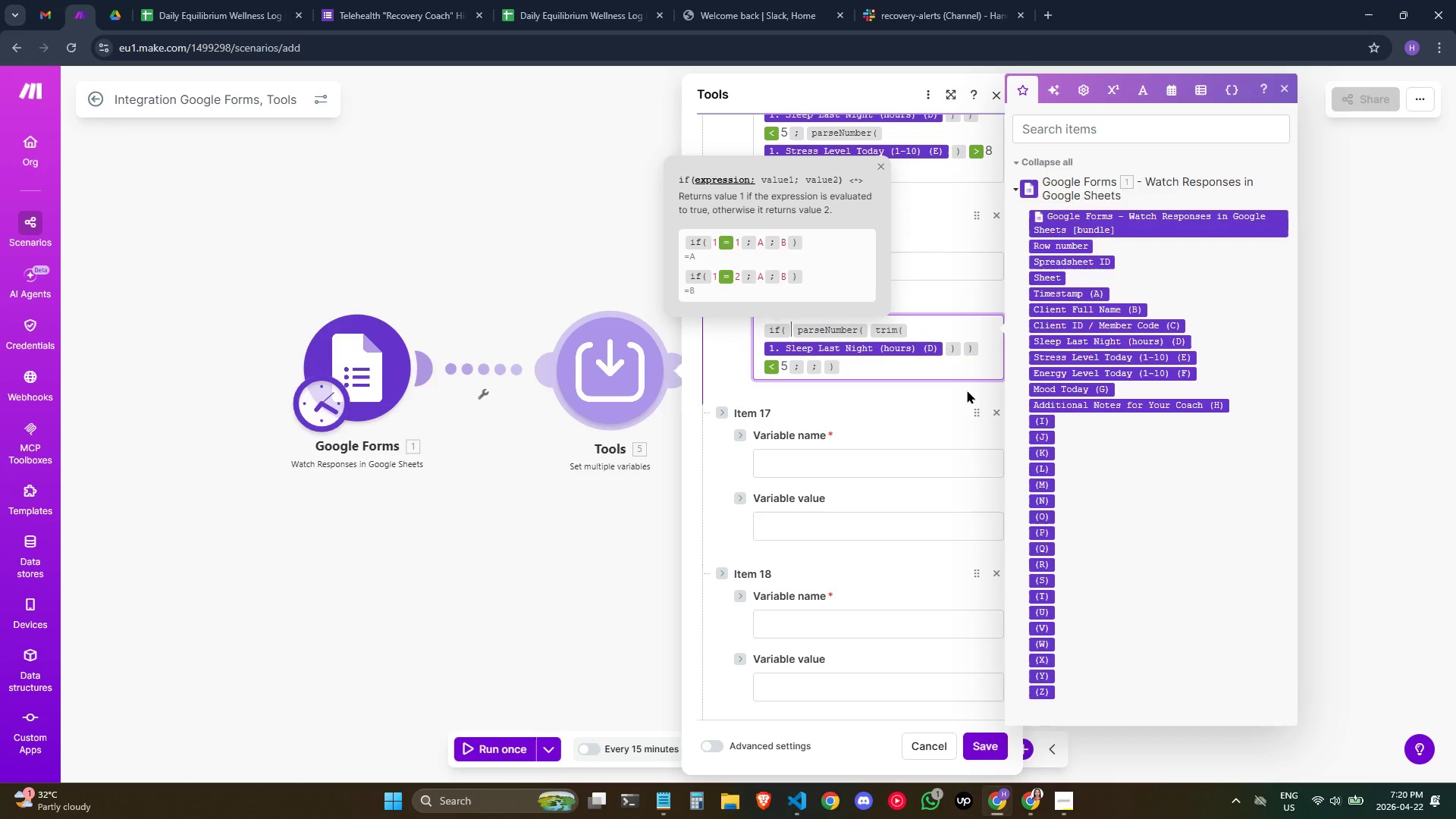 
key(Backspace)
 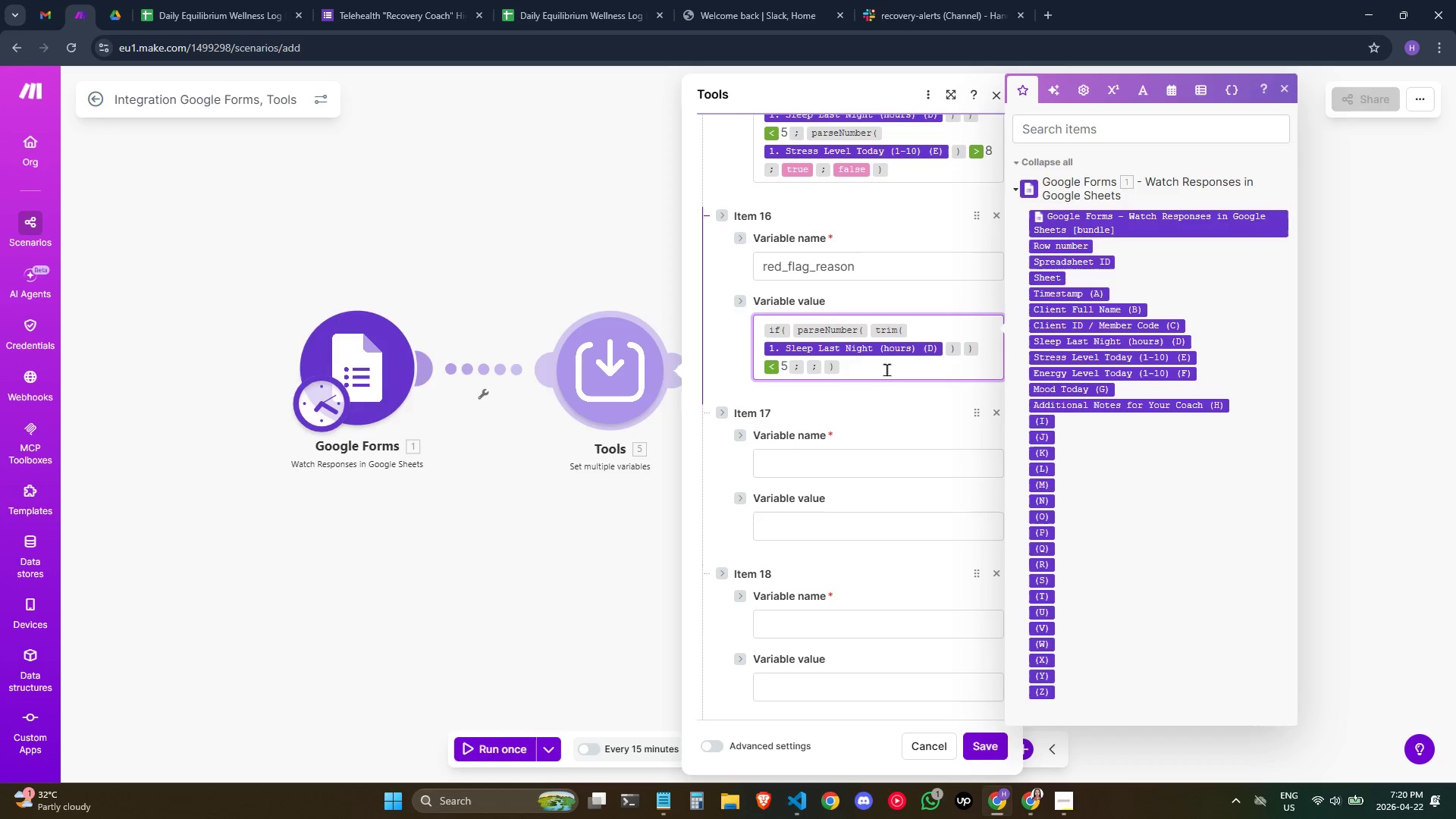 
left_click([886, 372])
 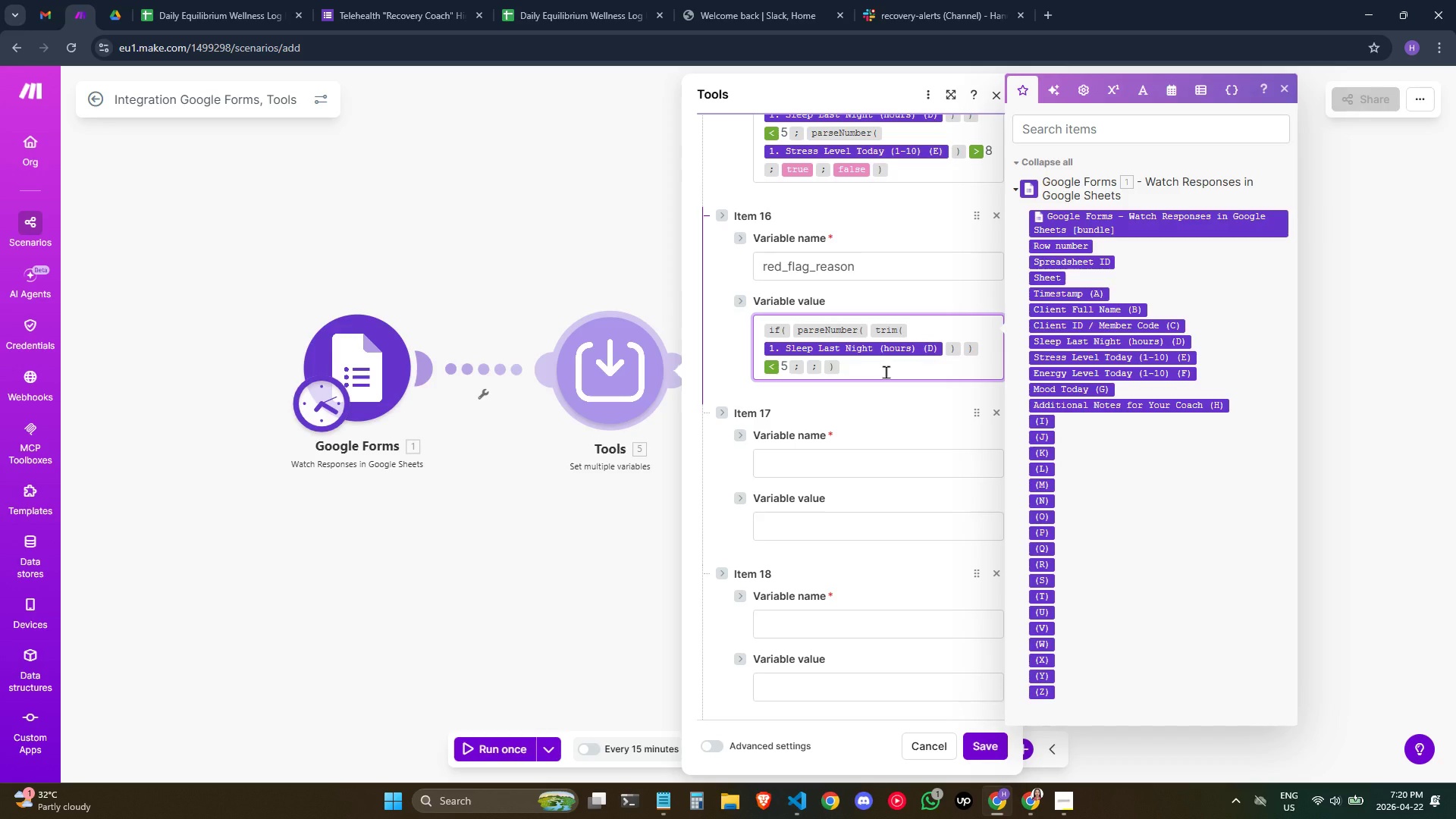 
key(ArrowLeft)
 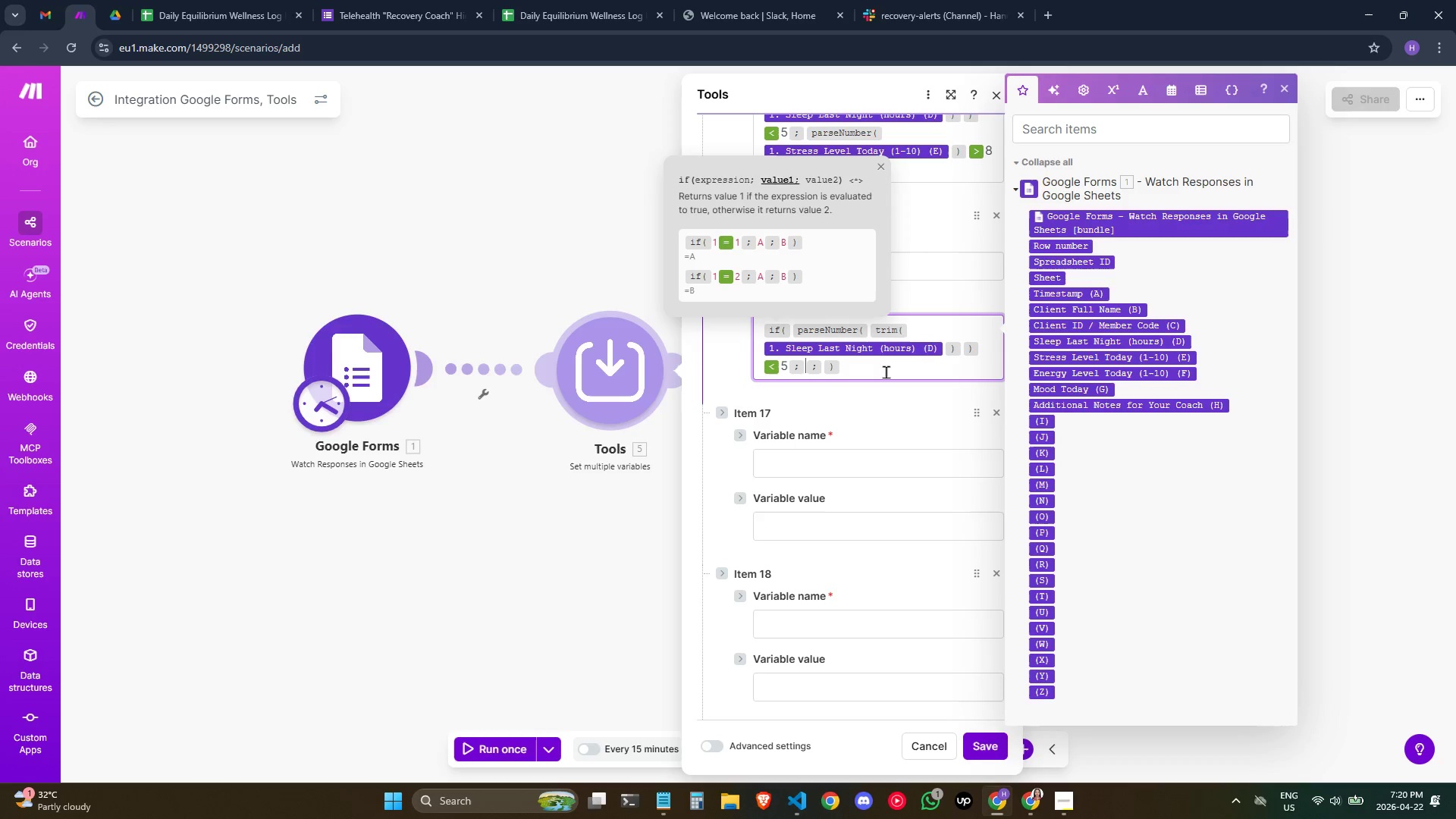 
key(ArrowLeft)
 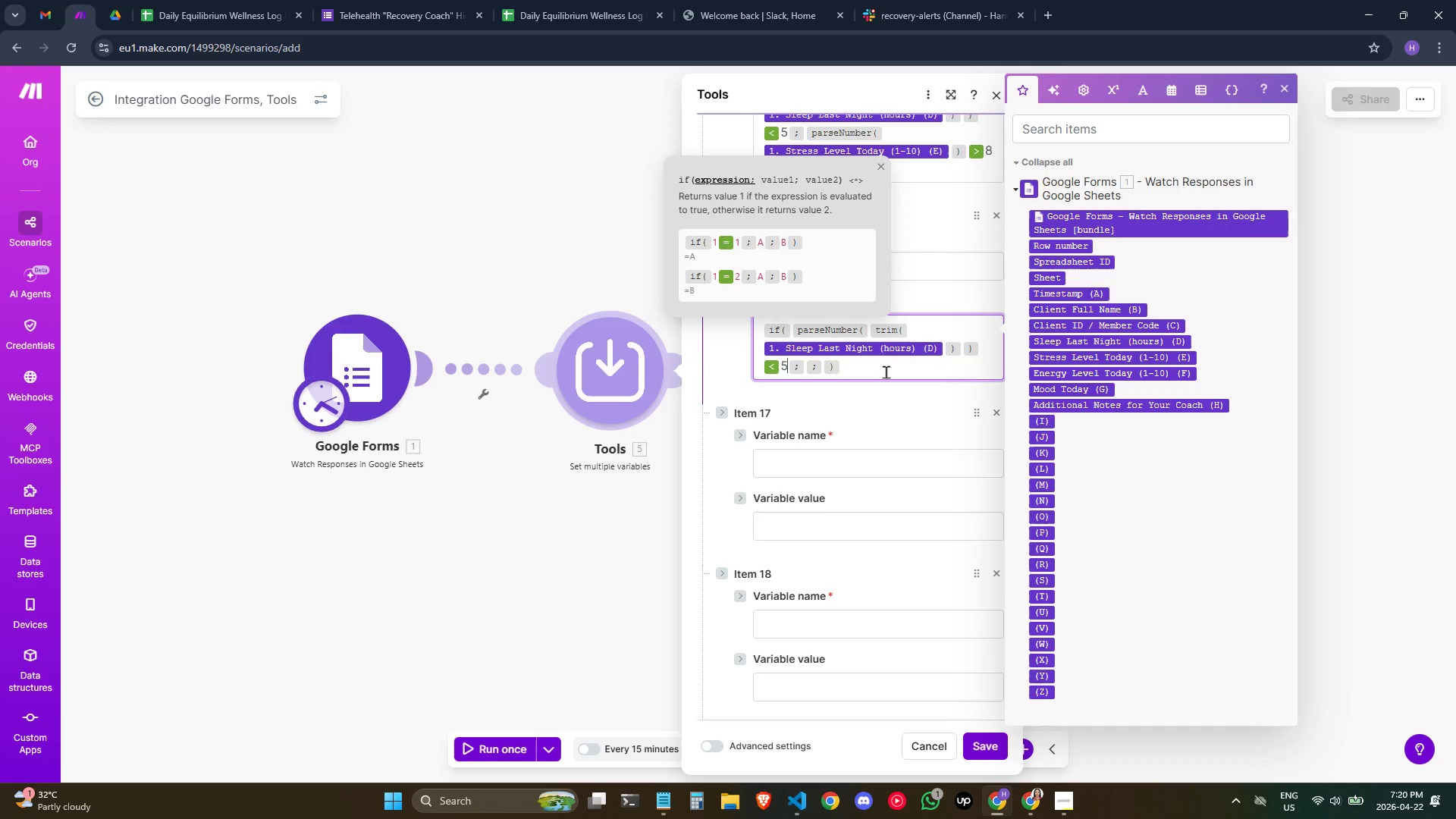 
key(ArrowLeft)
 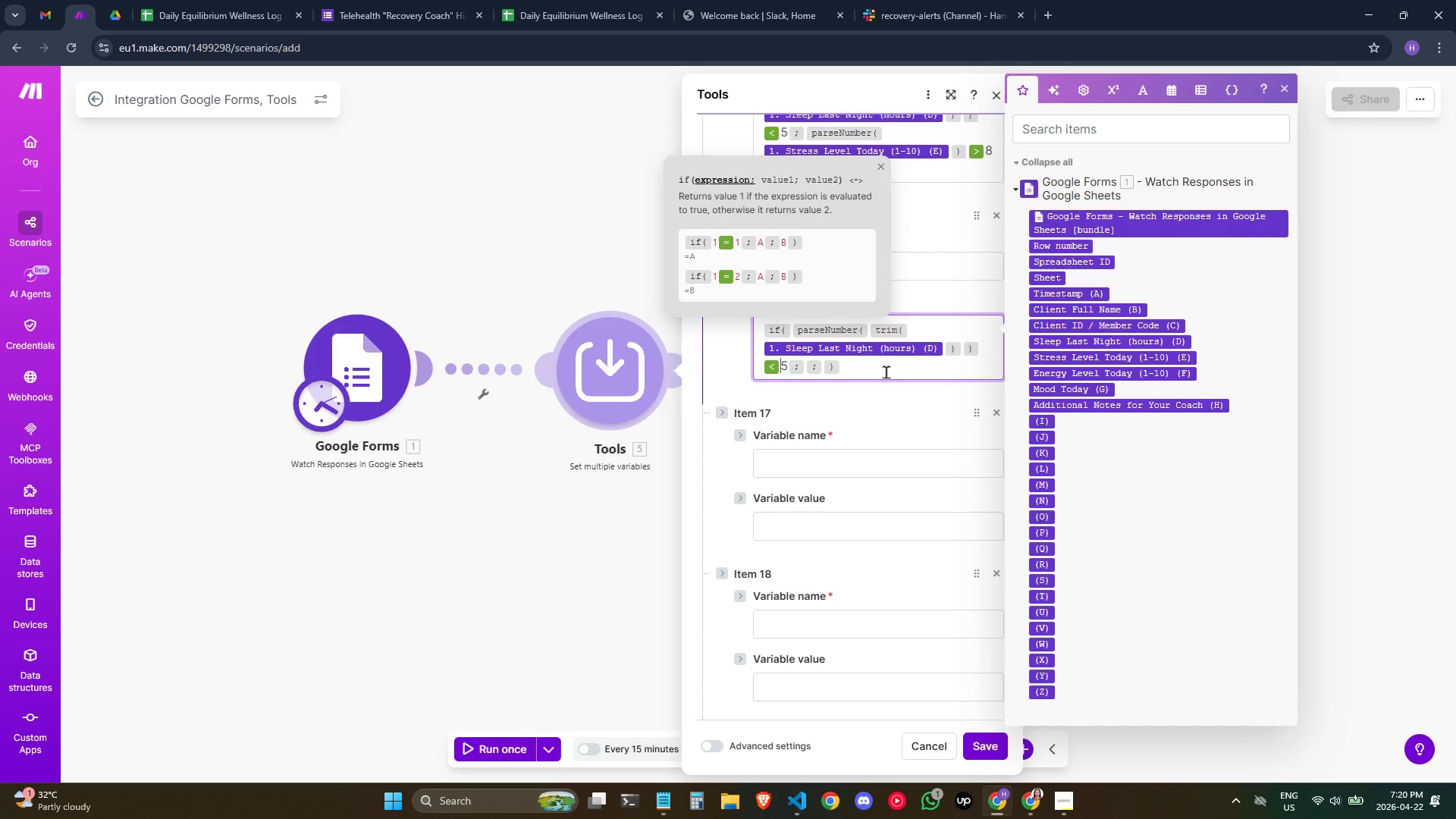 
key(ArrowLeft)
 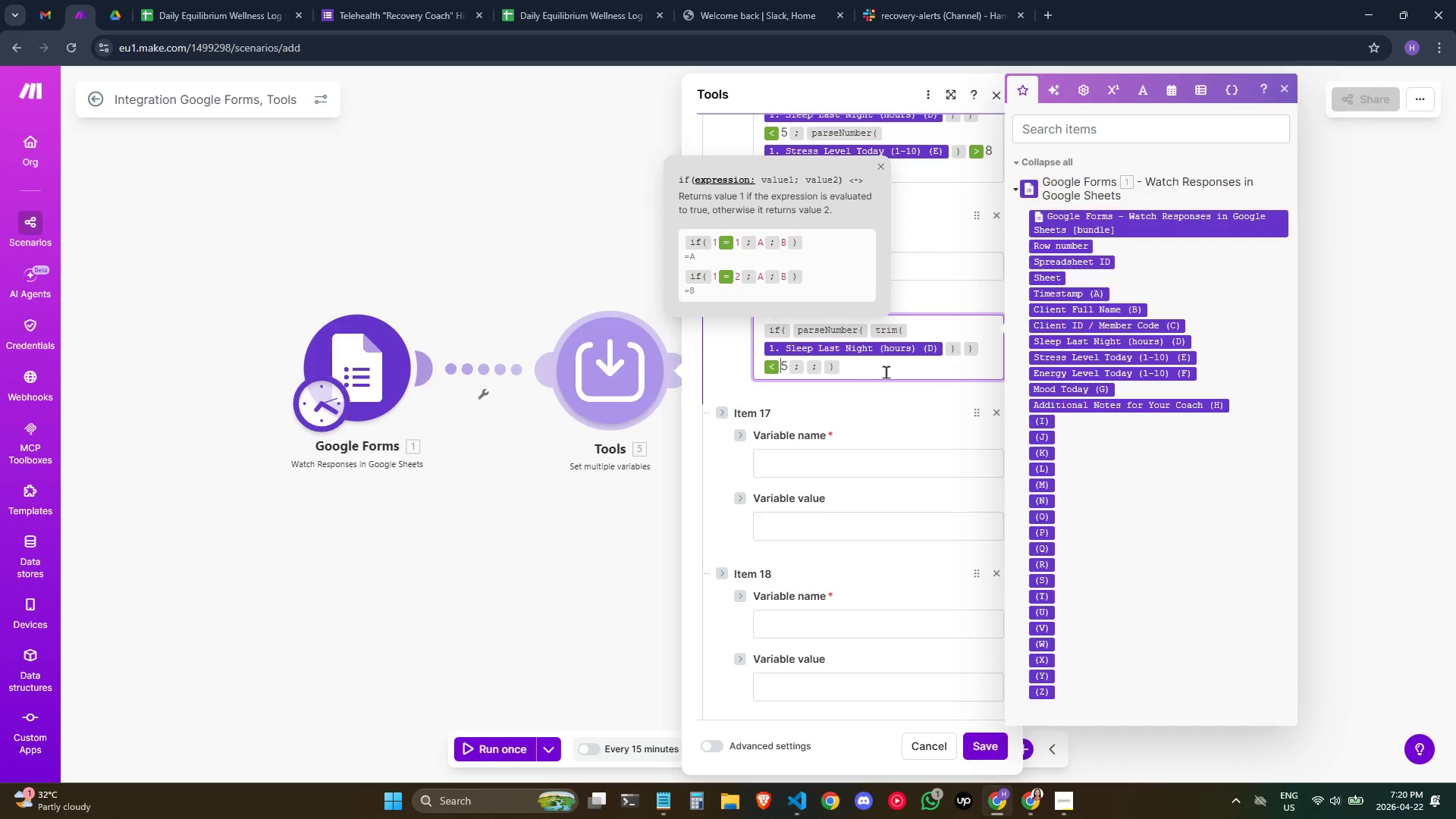 
key(ArrowRight)
 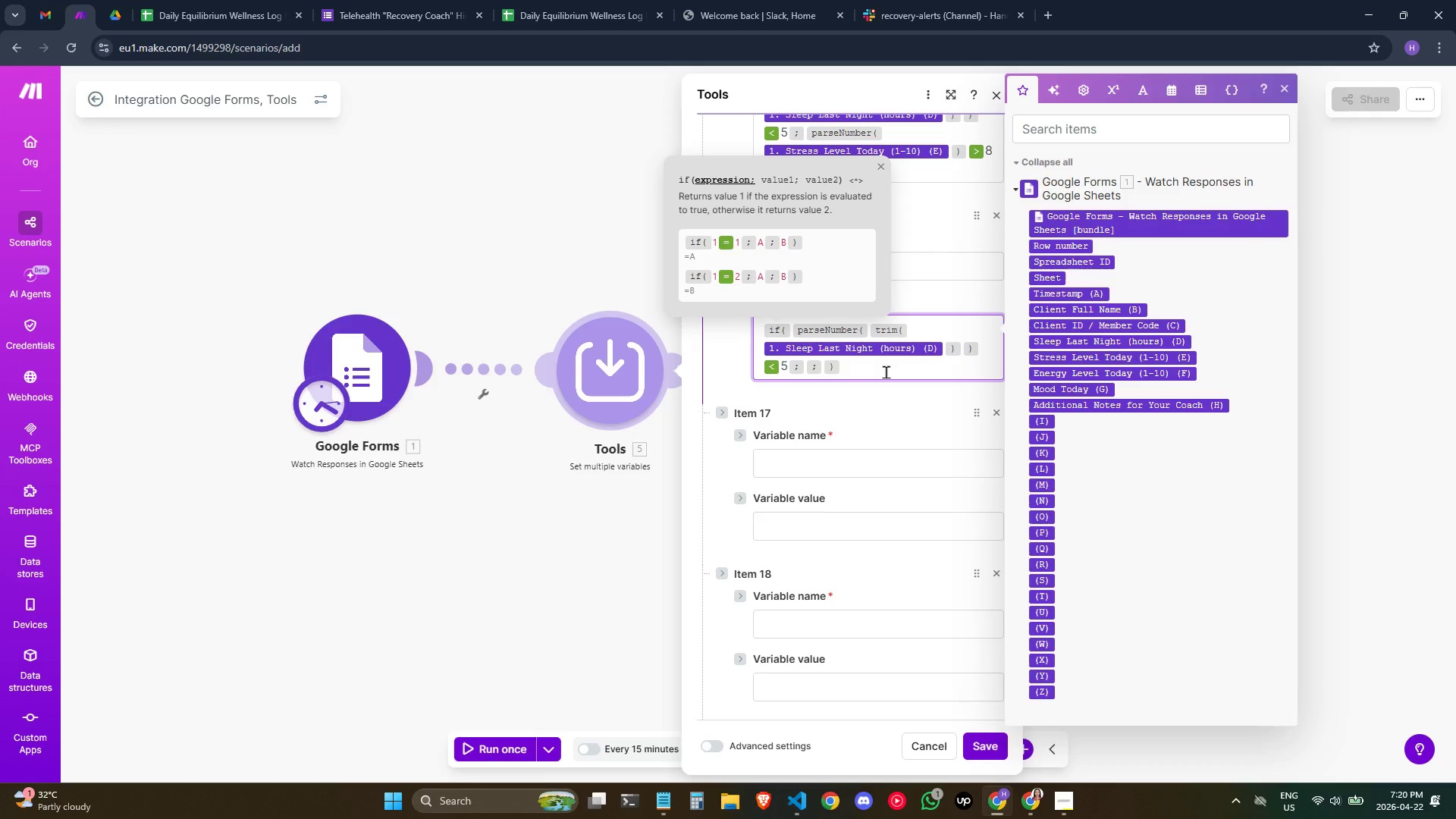 
key(Shift+Slash)
 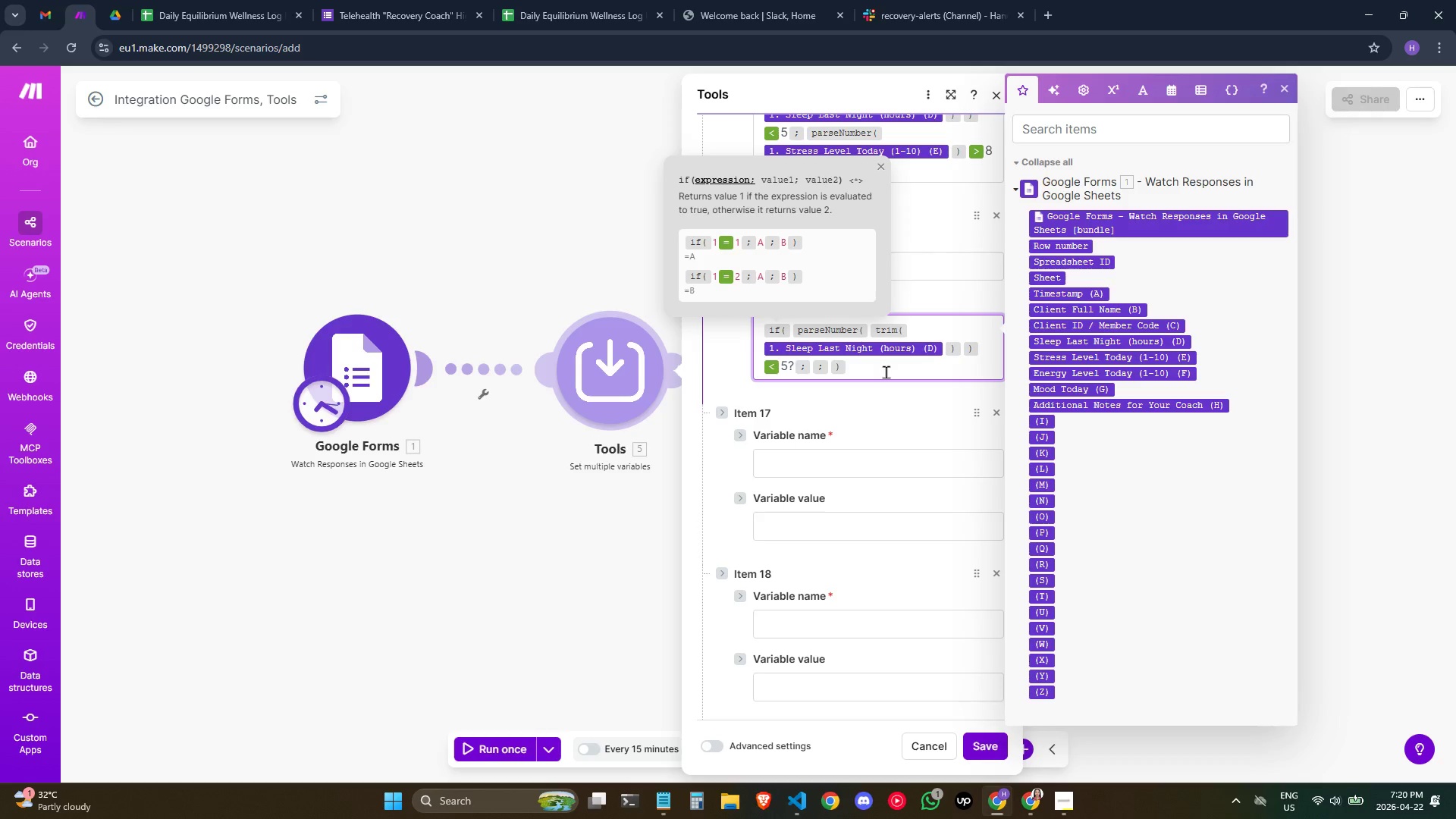 
key(Backspace)
 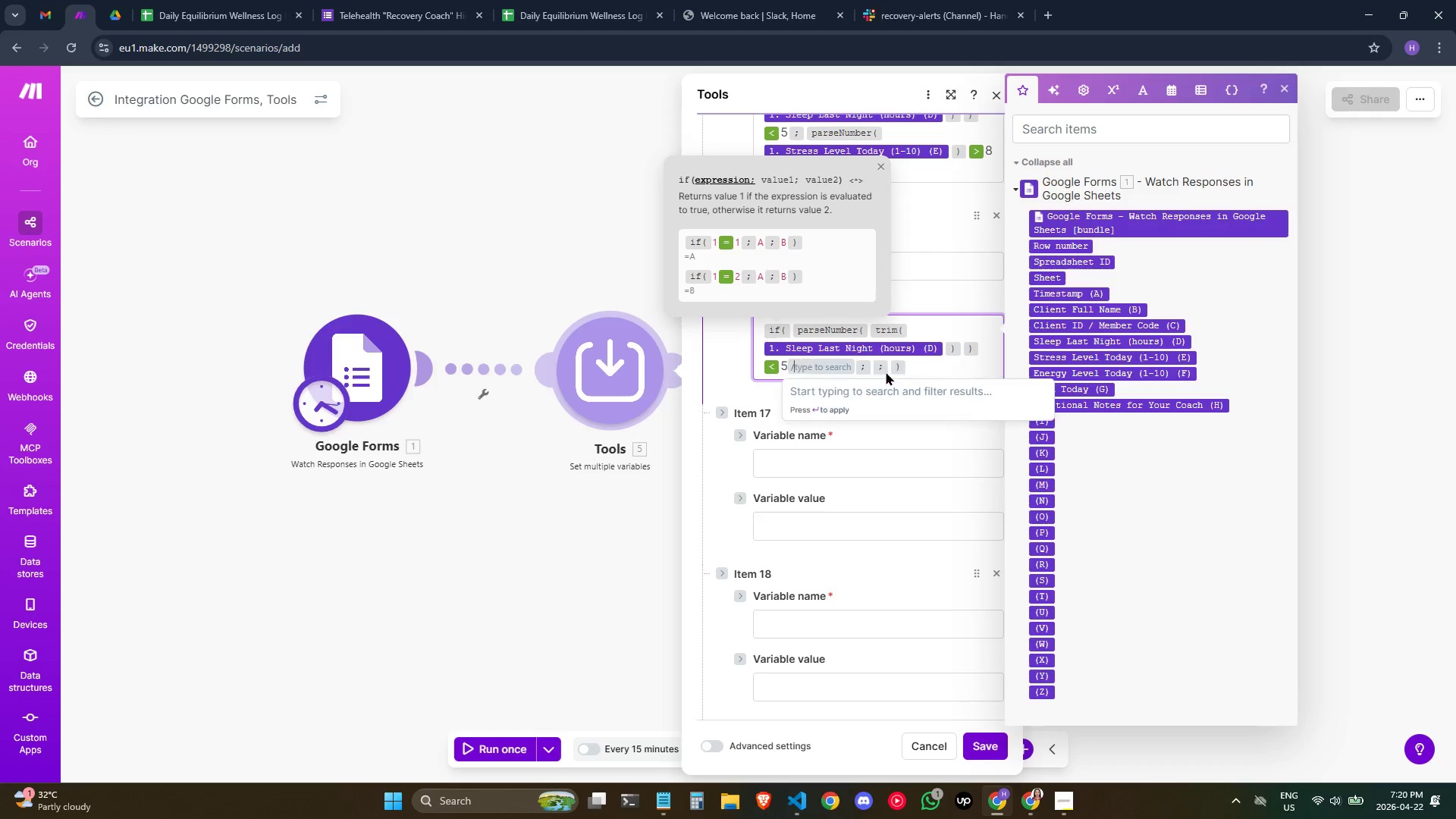 
key(Slash)
 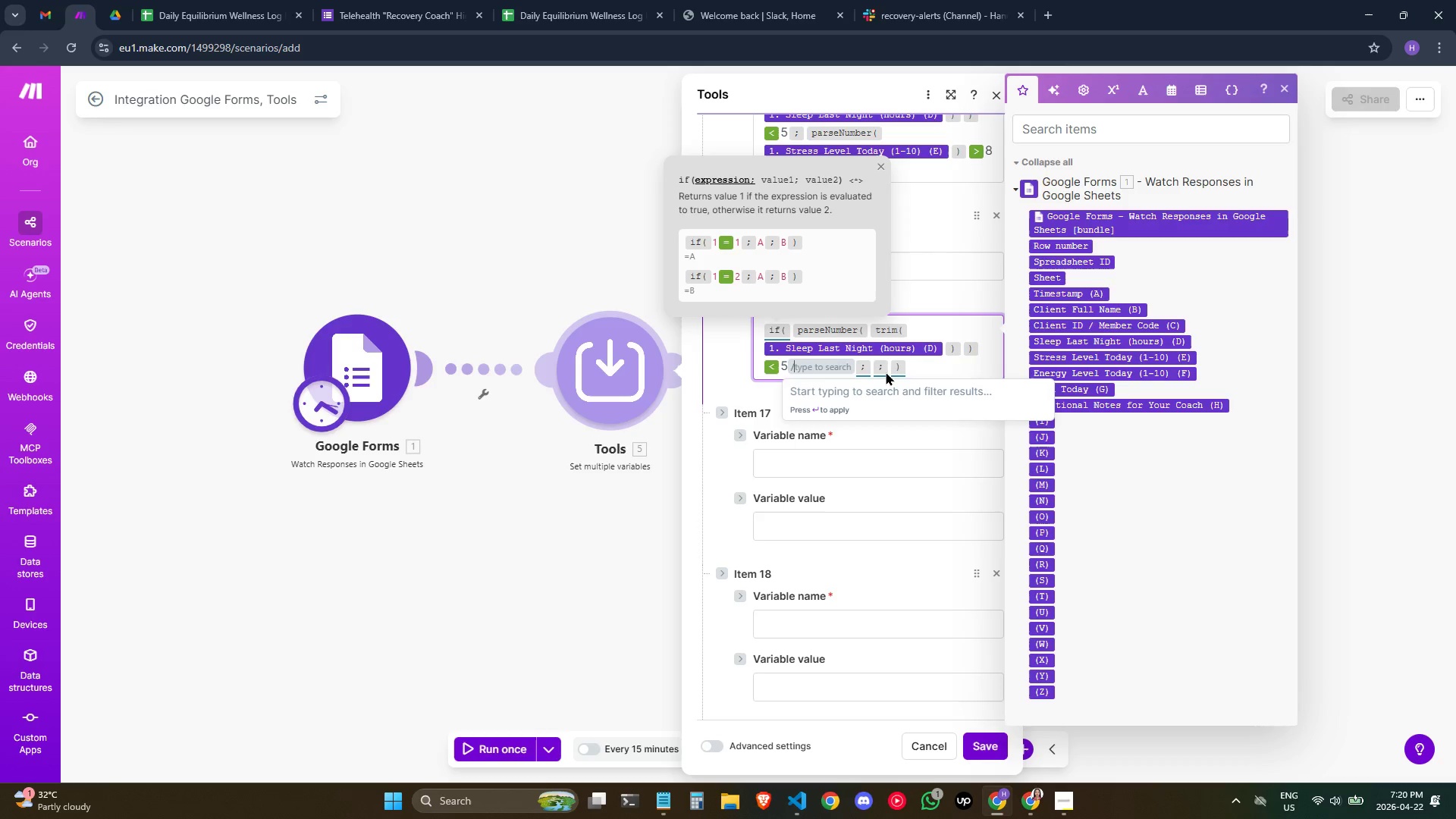 
key(Shift+9)
 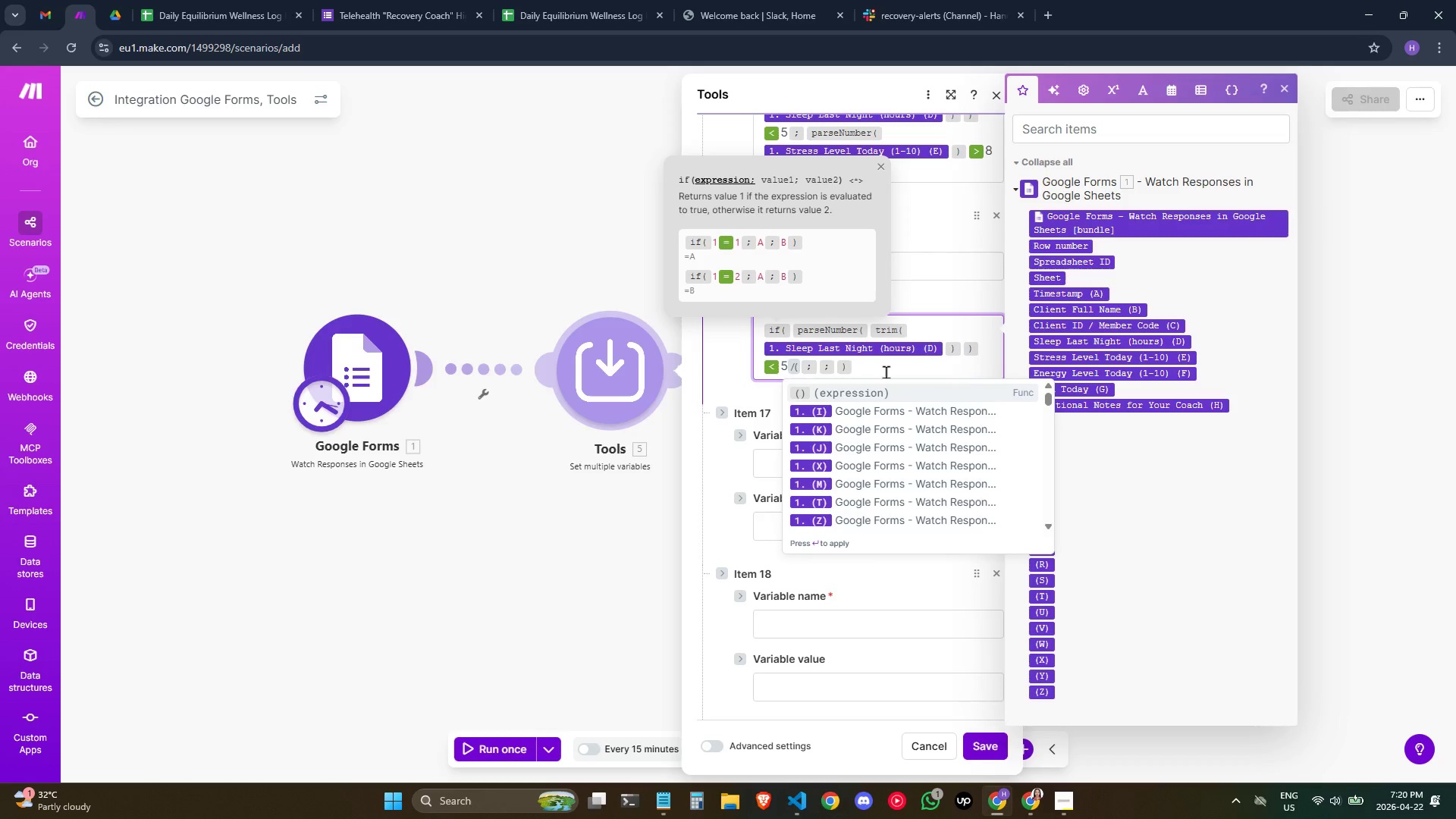 
key(Enter)
 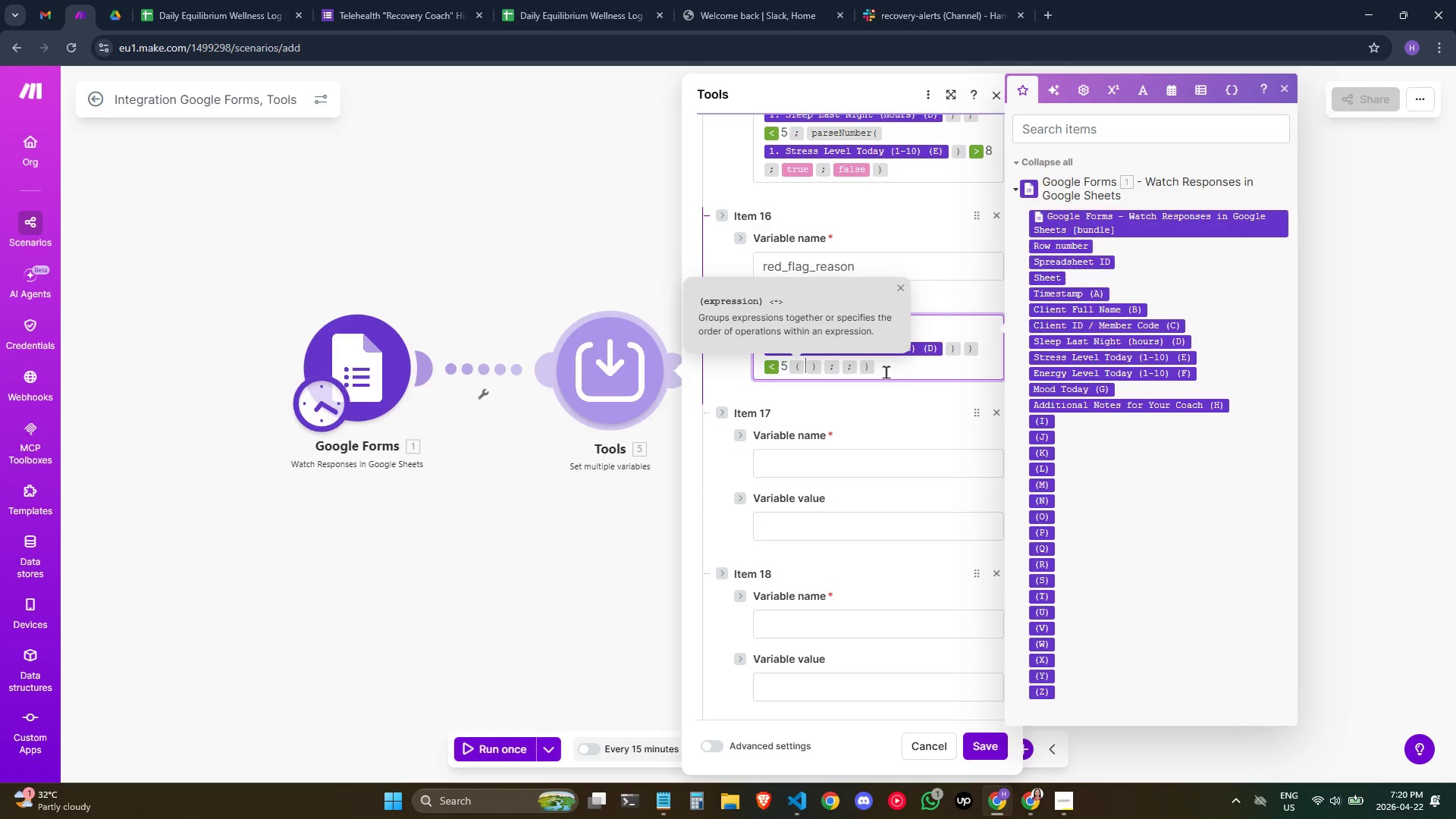 
key(Backspace)
 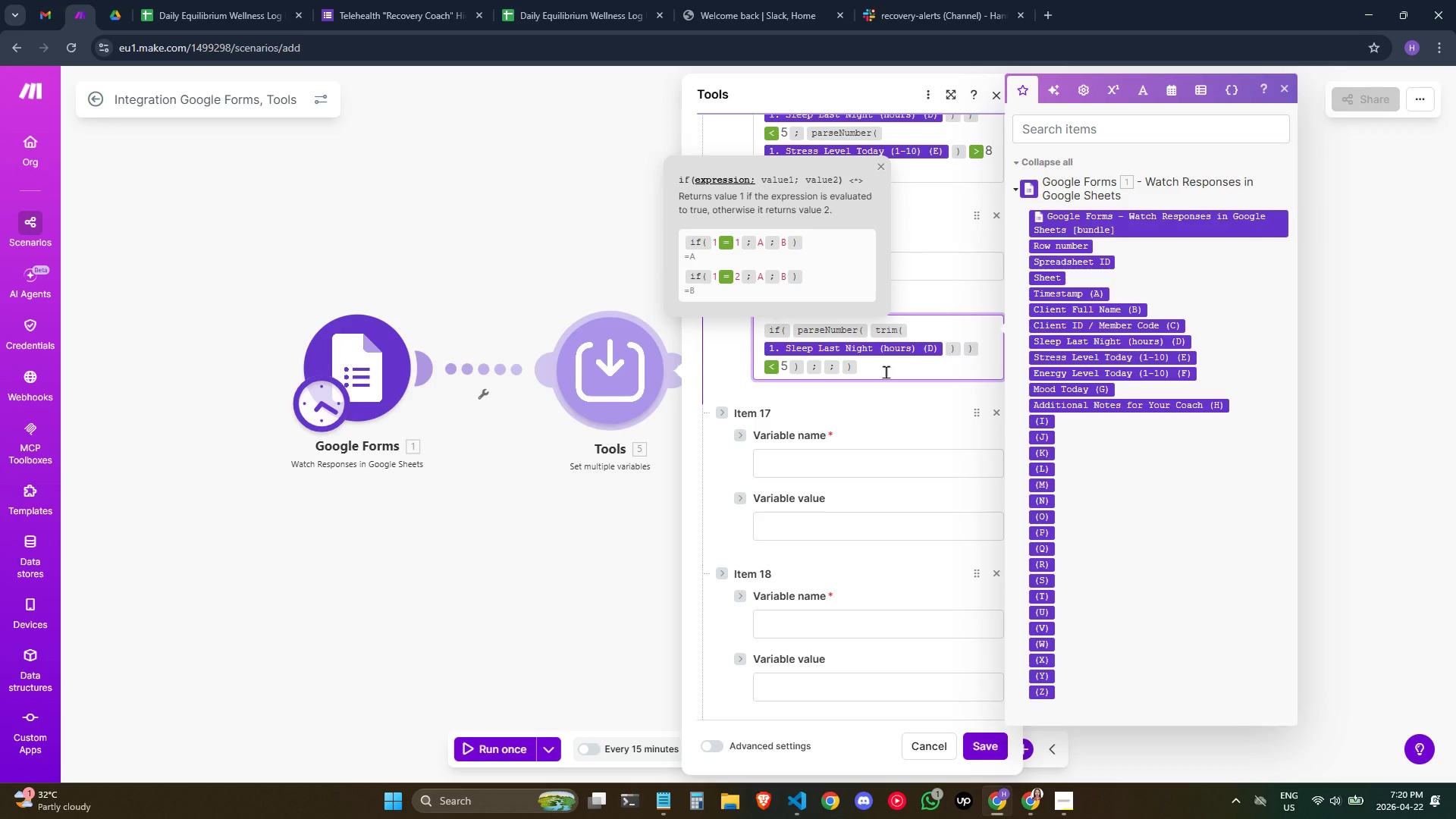 
key(ArrowUp)
 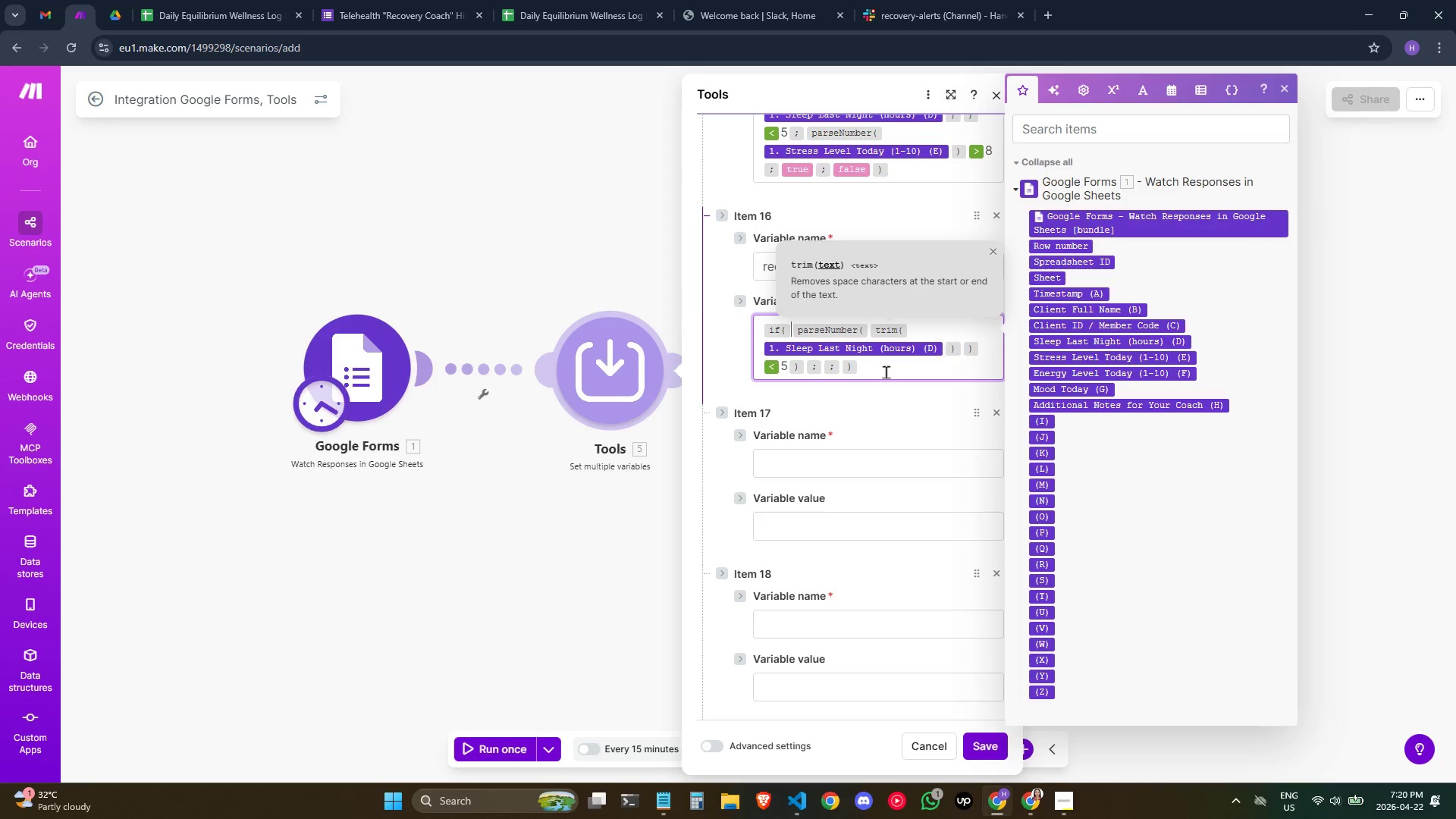 
key(ArrowUp)
 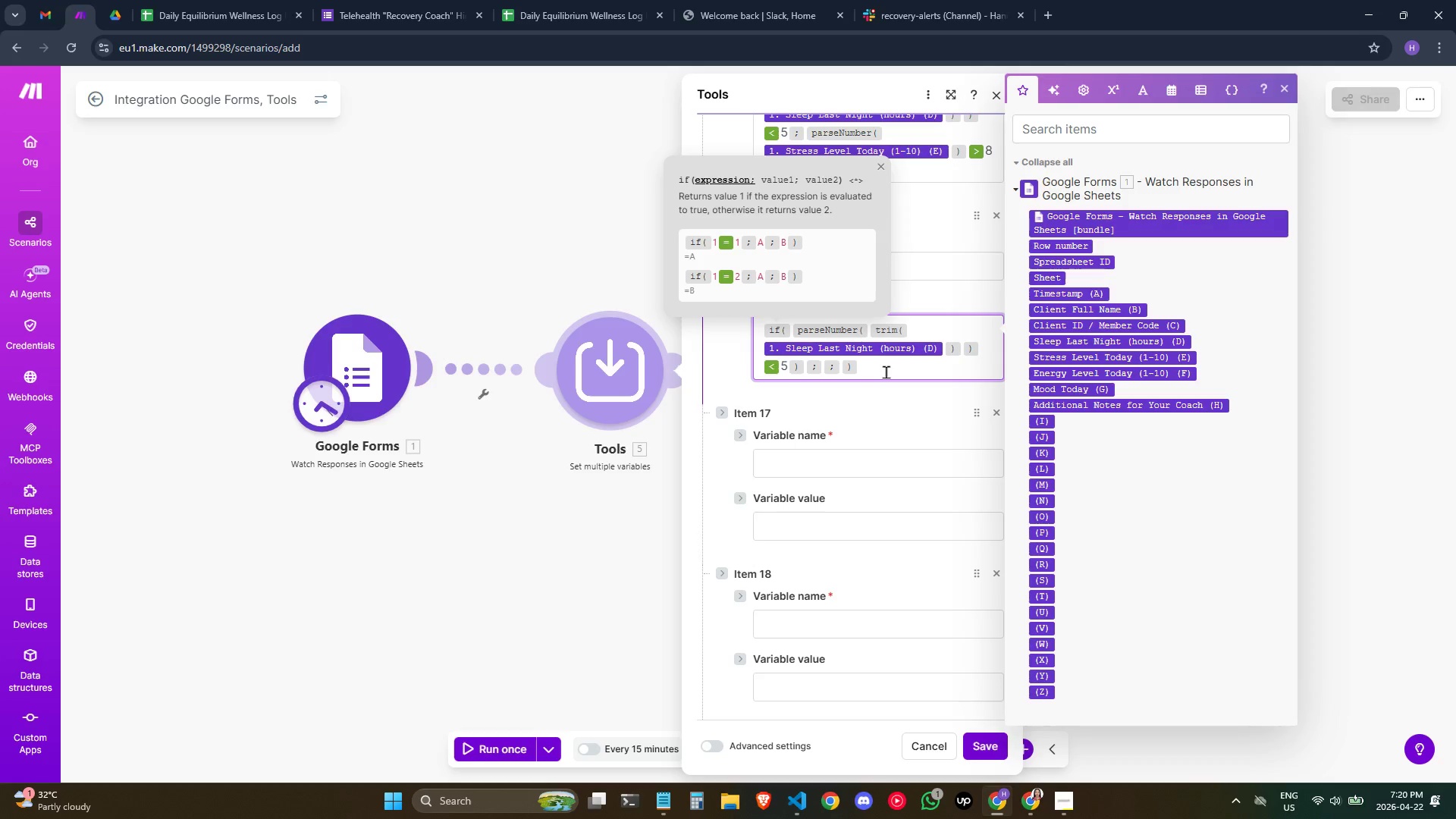 
key(Slash)
 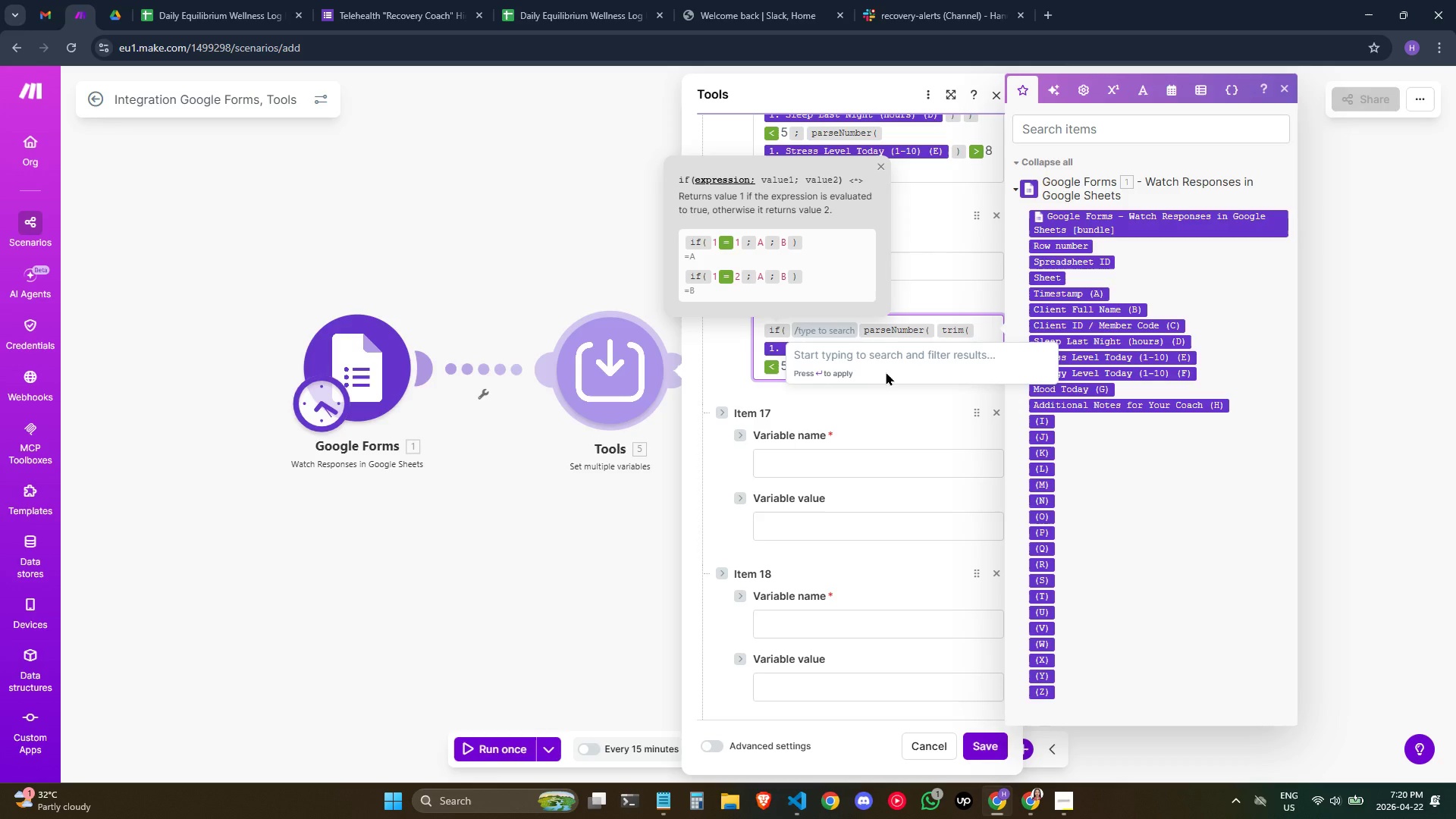 
hold_key(key=ShiftLeft, duration=0.64)
 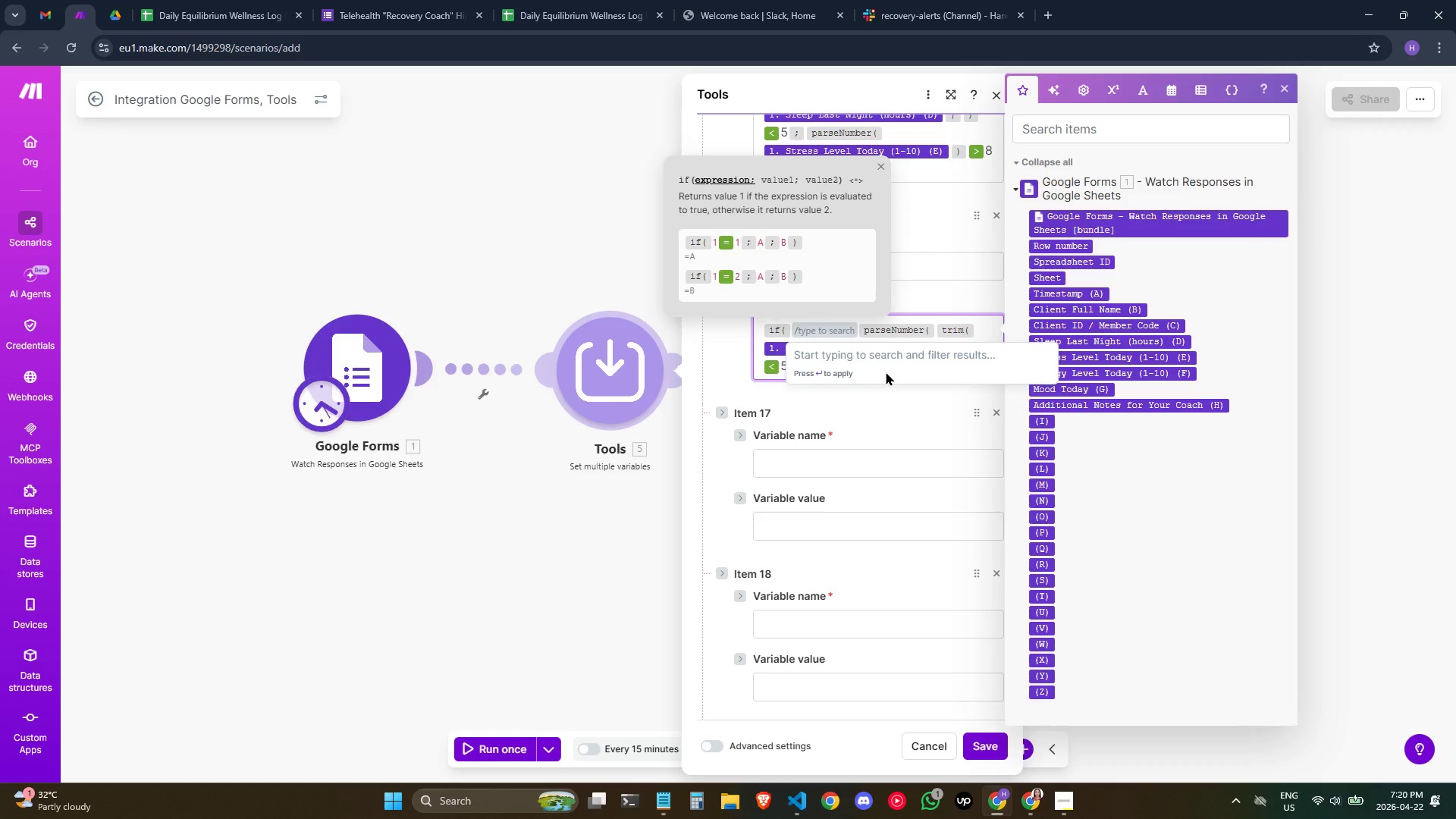 
key(Shift+9)
 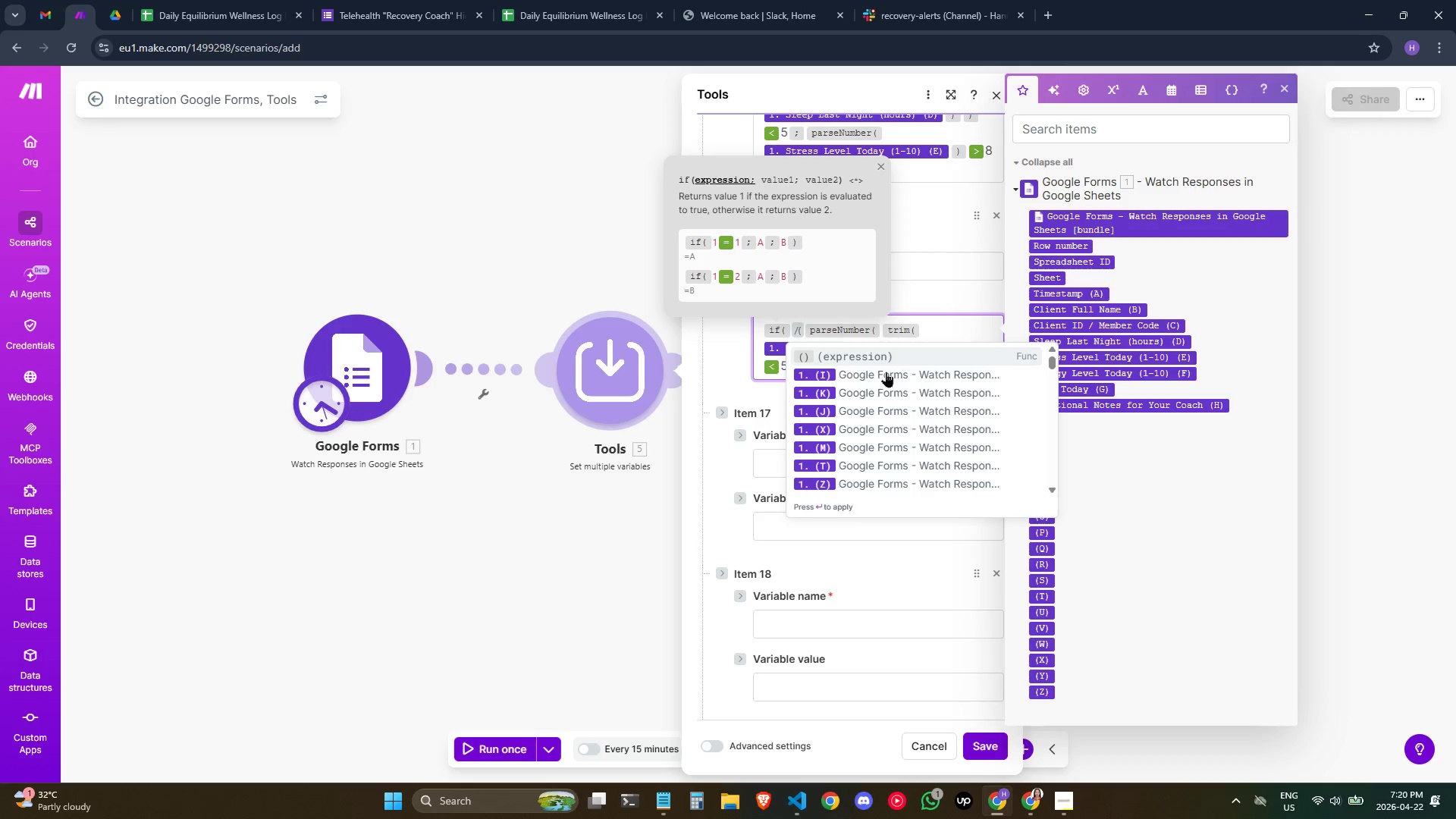 
key(Enter)
 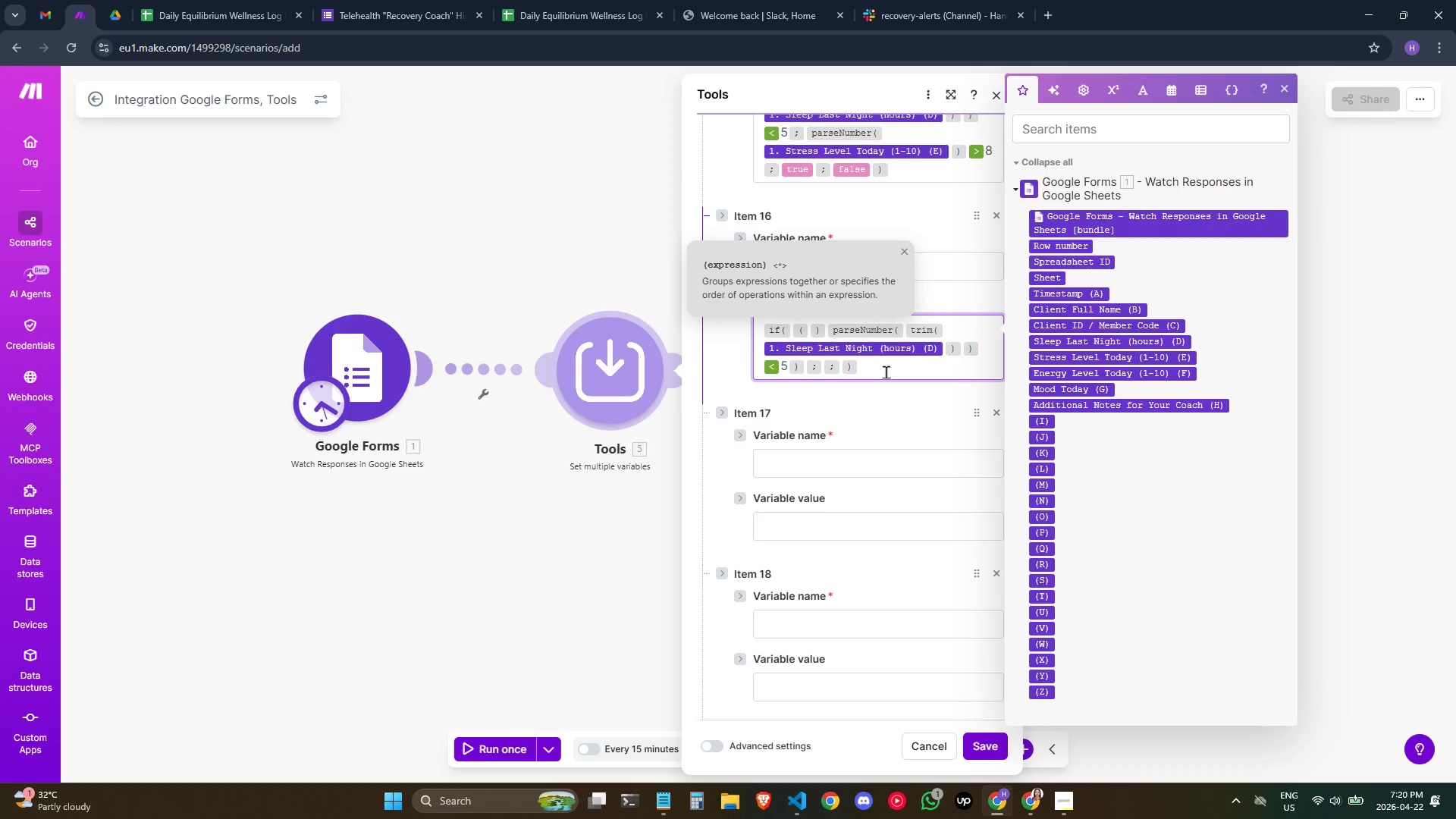 
key(ArrowRight)
 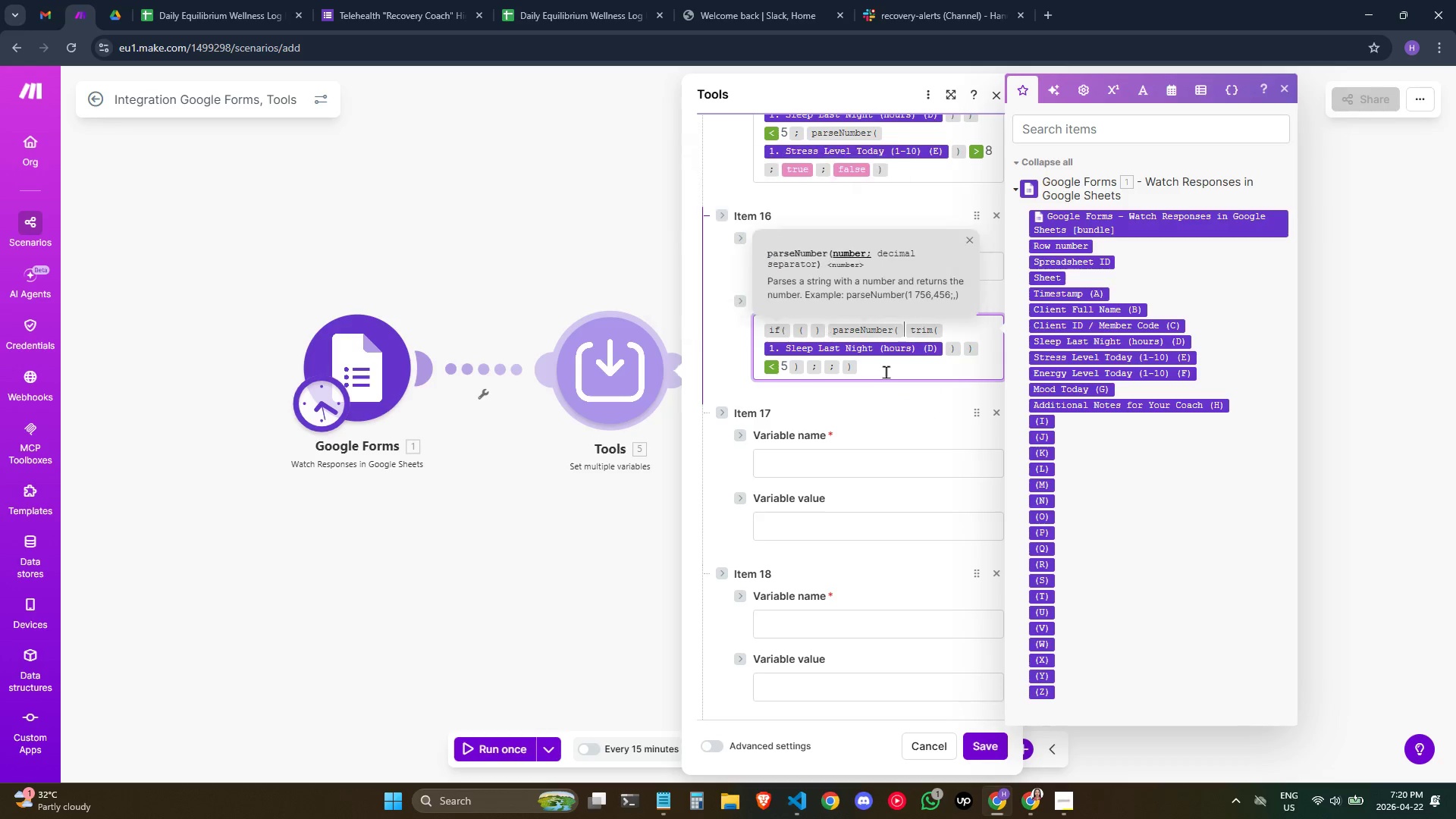 
key(ArrowRight)
 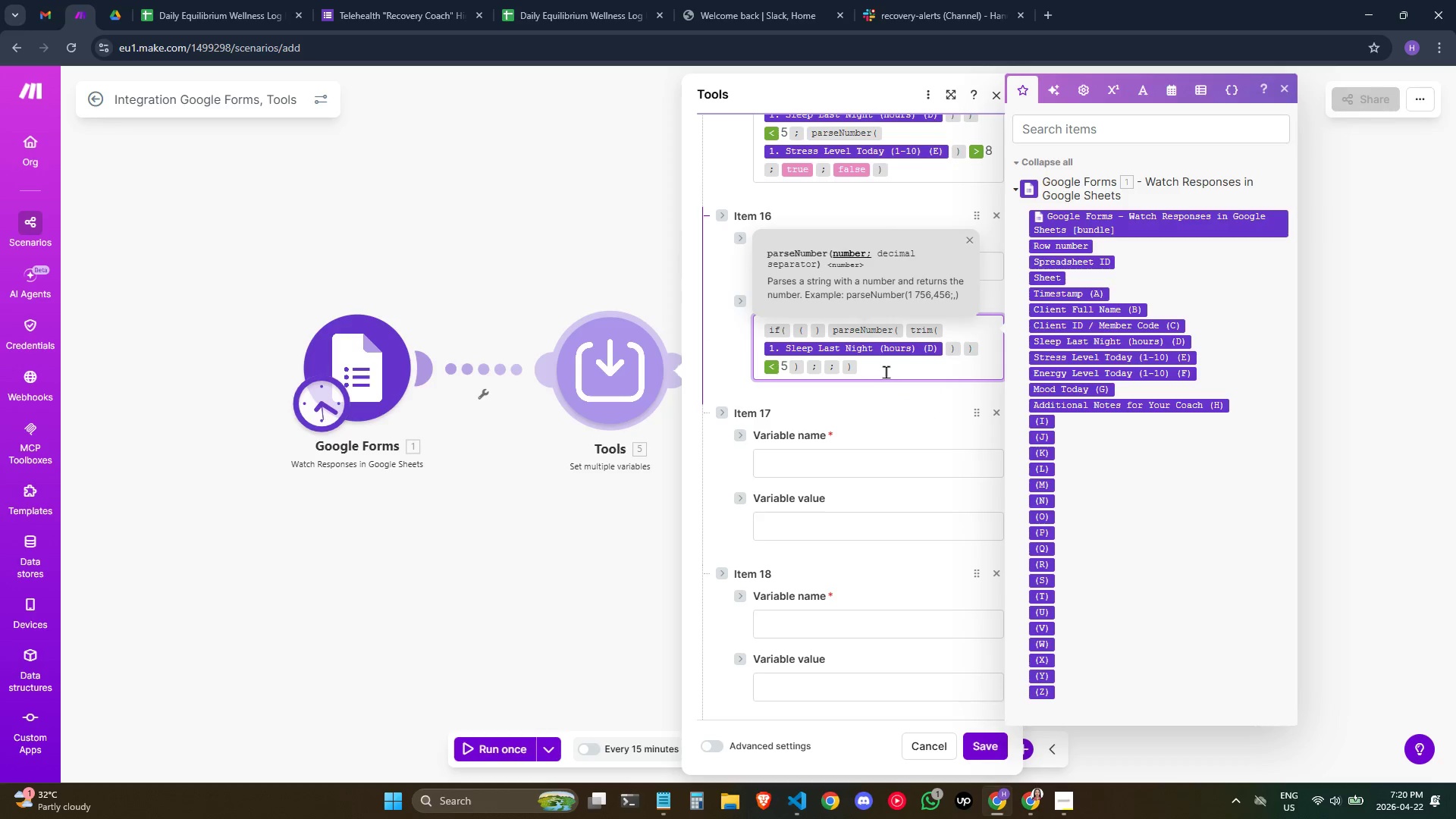 
key(ArrowLeft)
 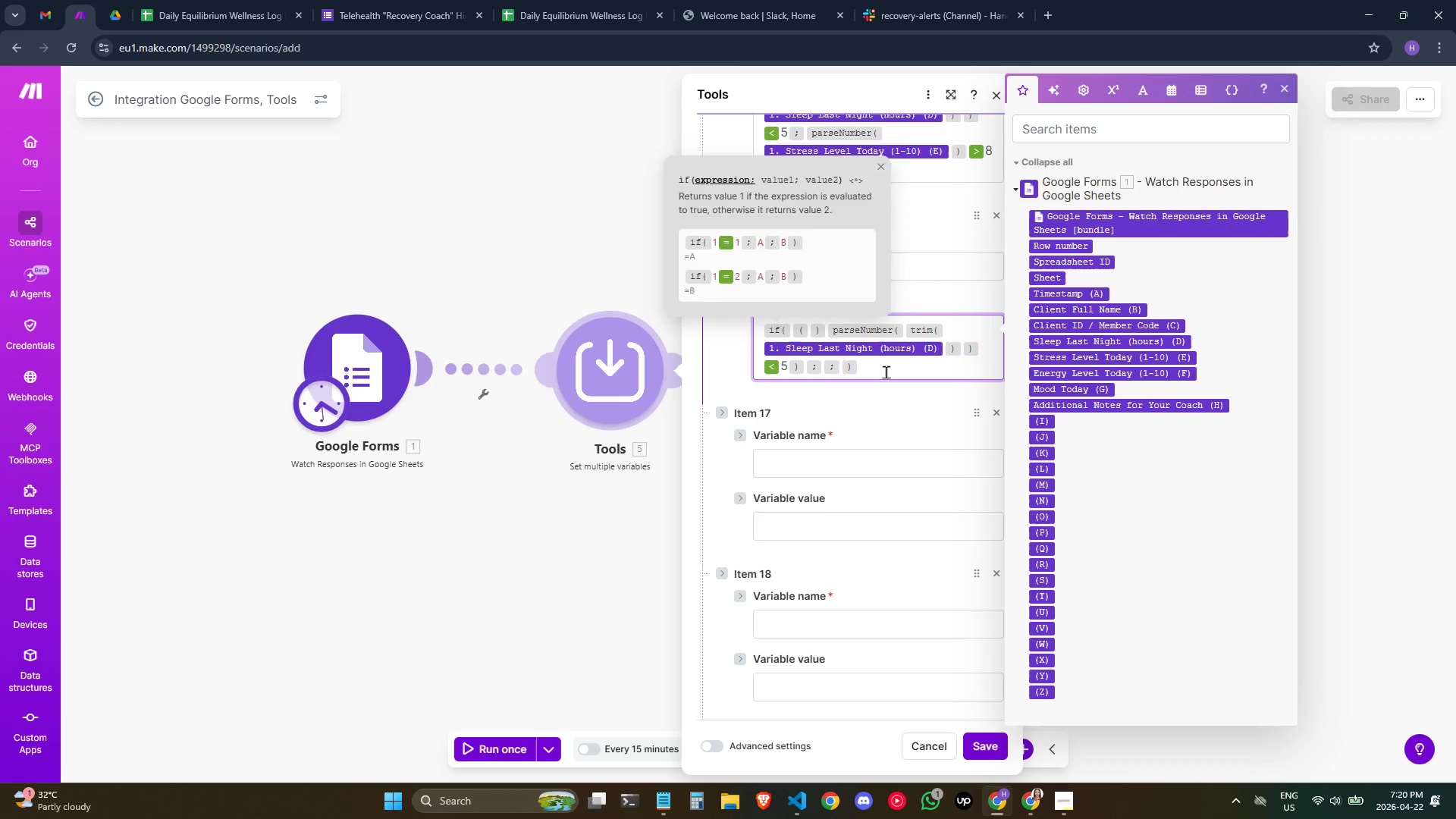 
key(Backspace)
 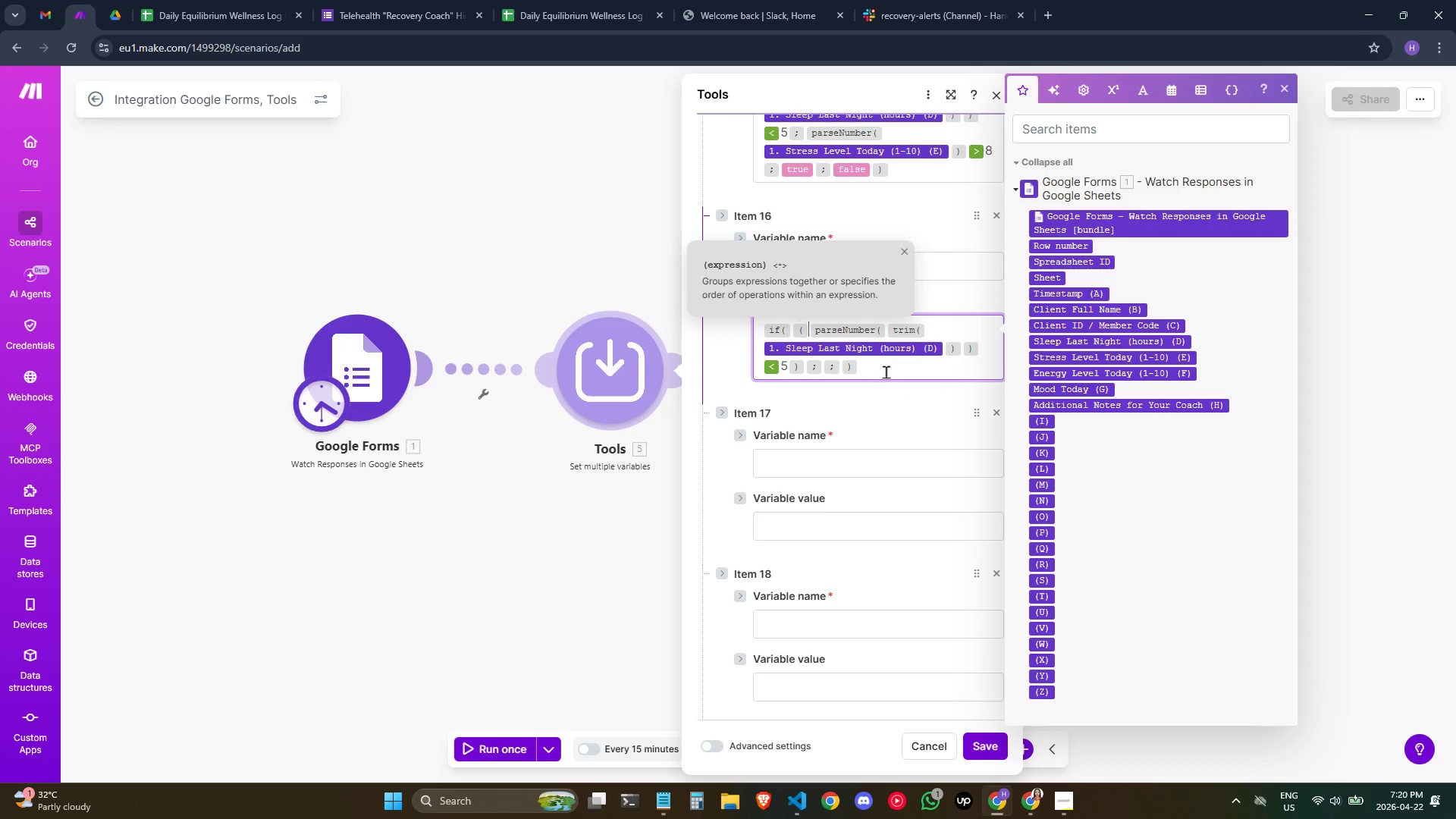 
left_click([886, 372])
 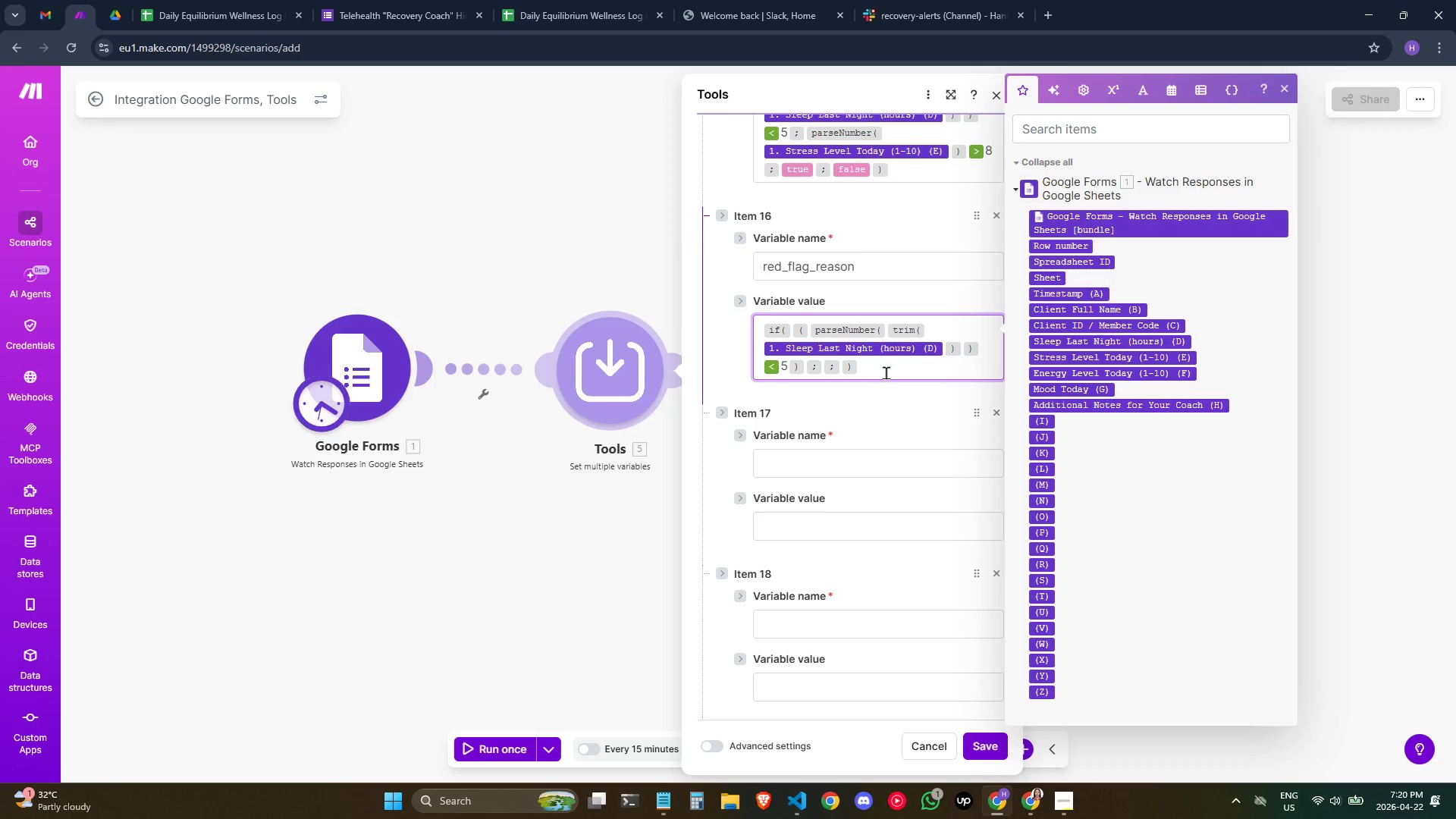 
key(ArrowLeft)
 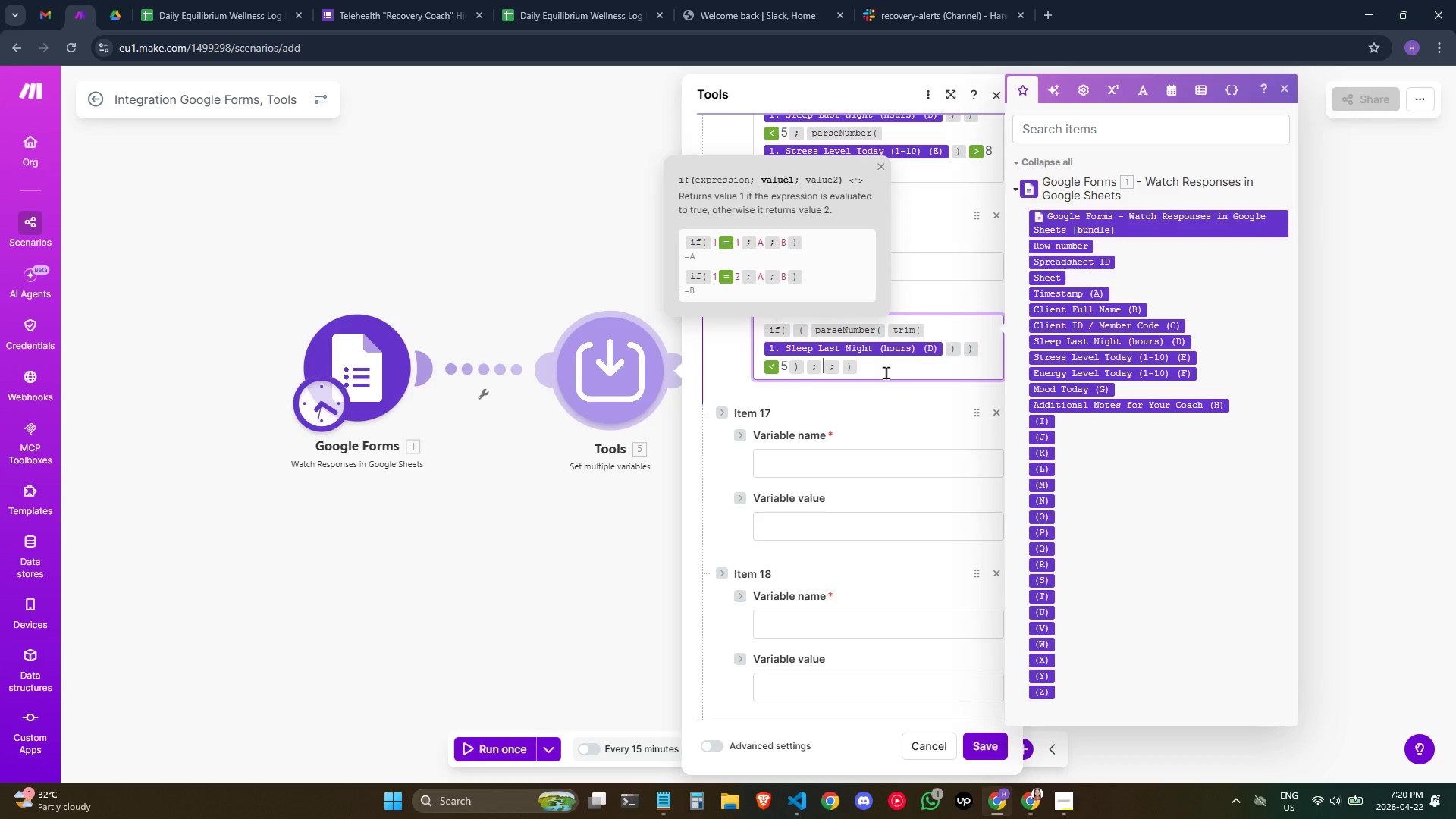 
key(ArrowLeft)
 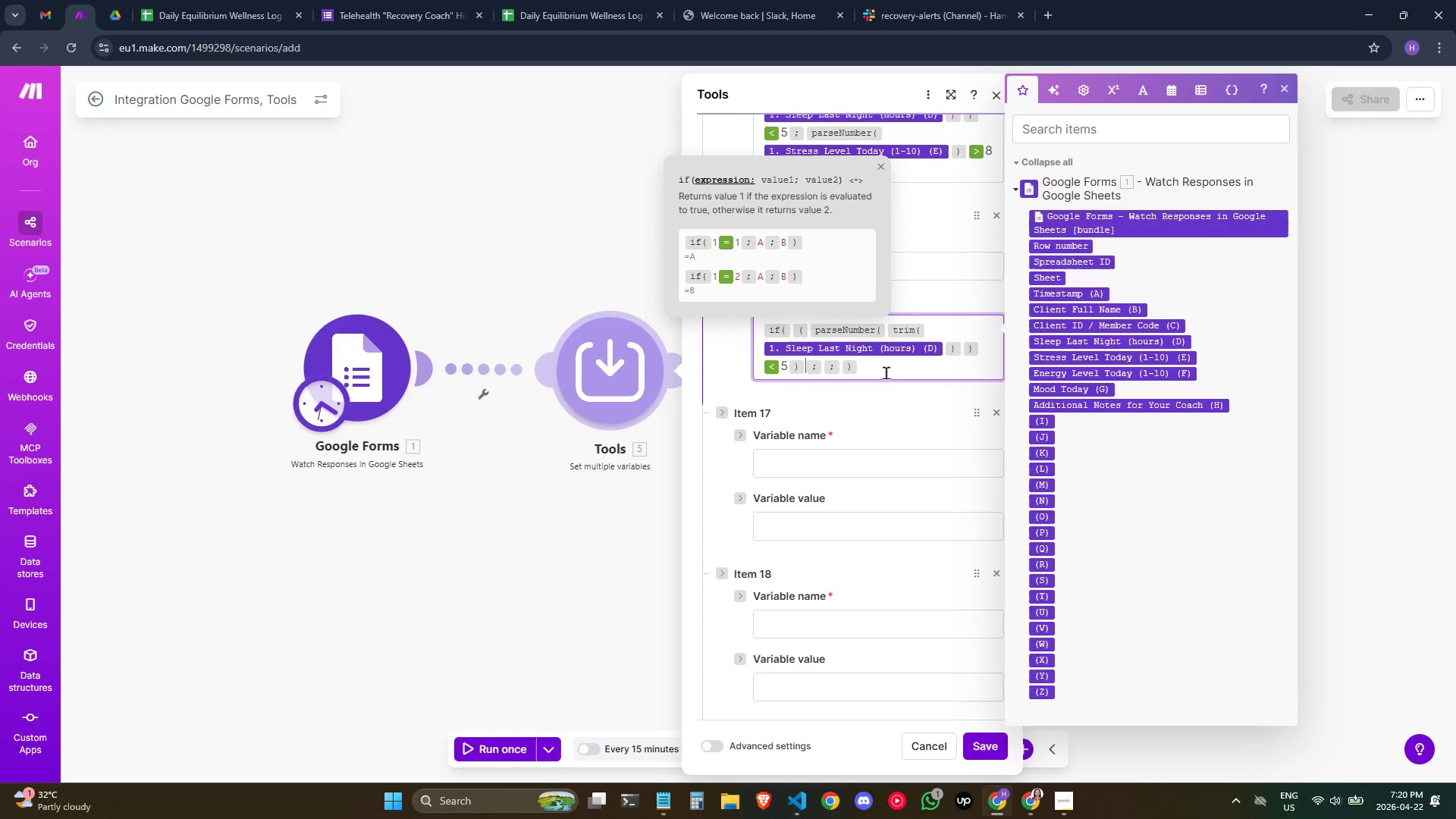 
key(ArrowLeft)
 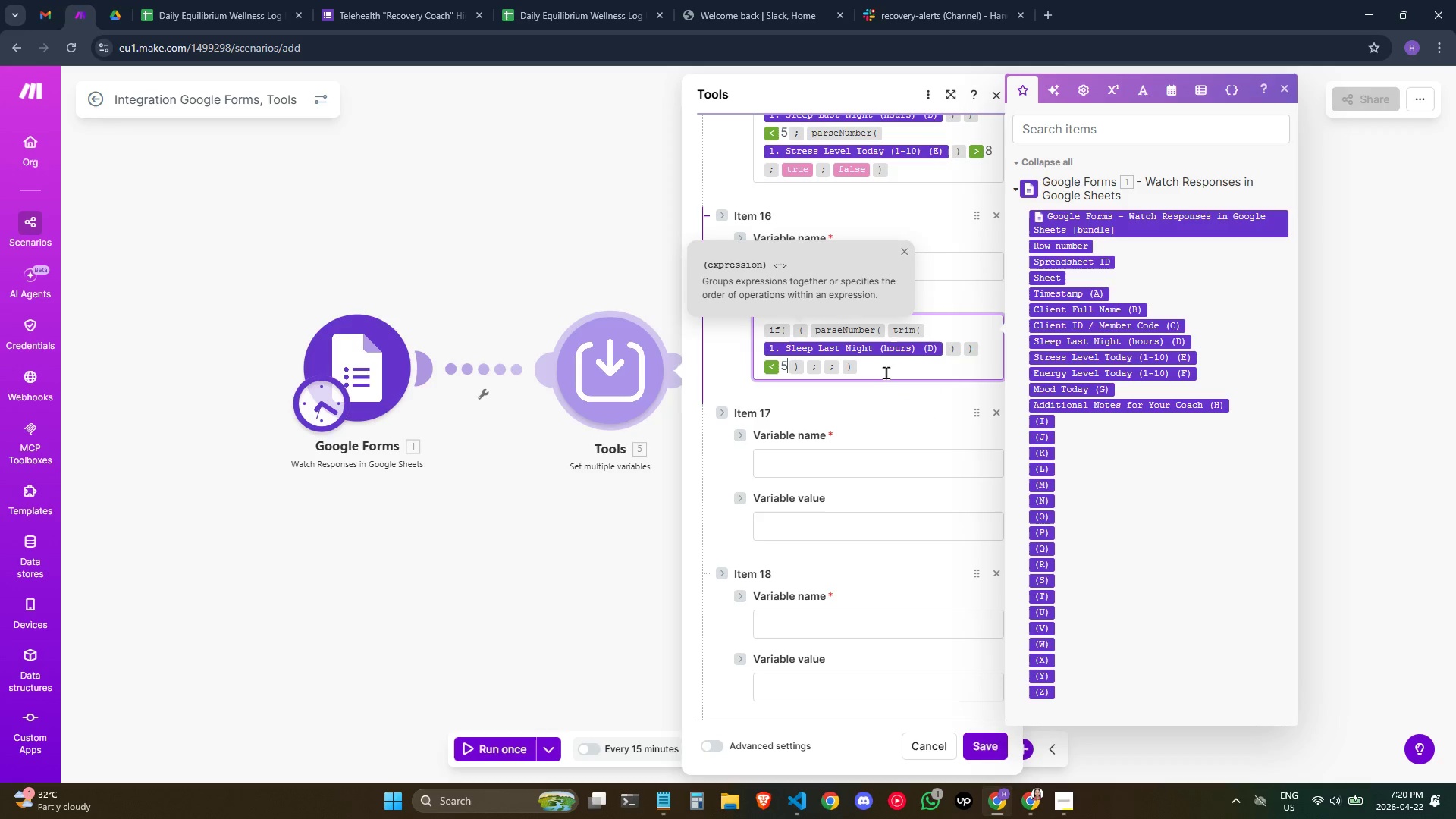 
key(ArrowLeft)
 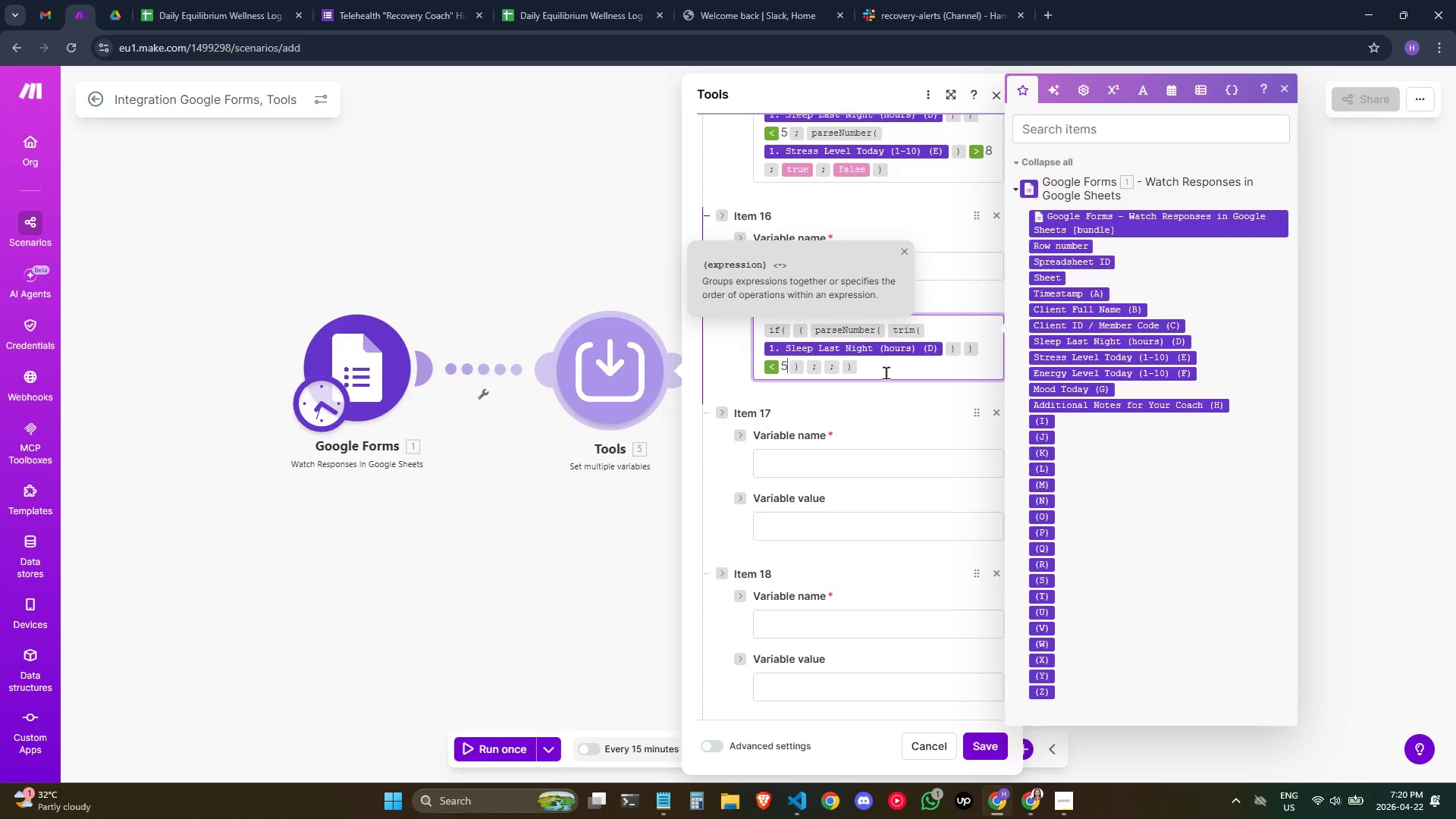 
key(ArrowRight)
 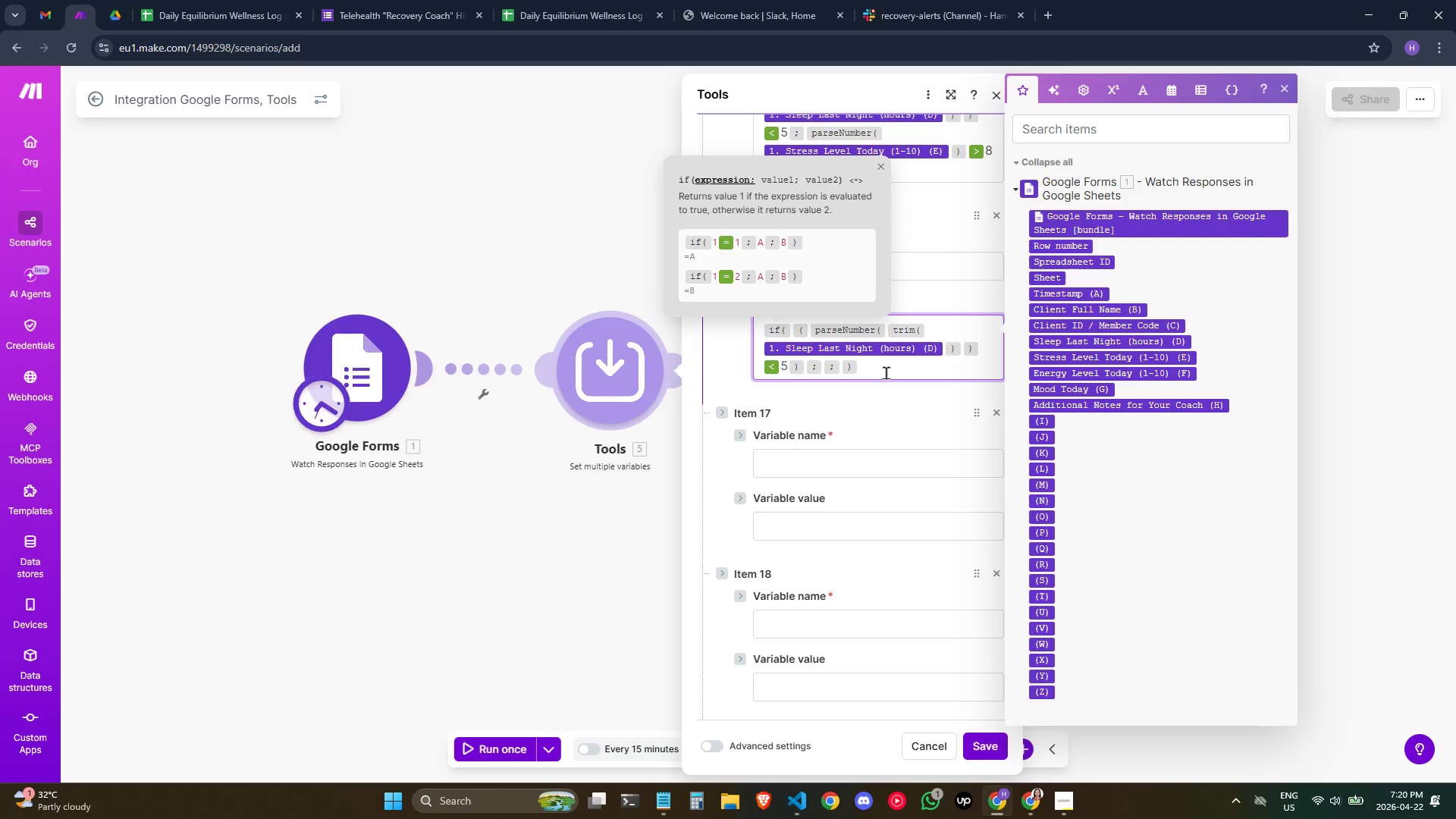 
key(ArrowLeft)
 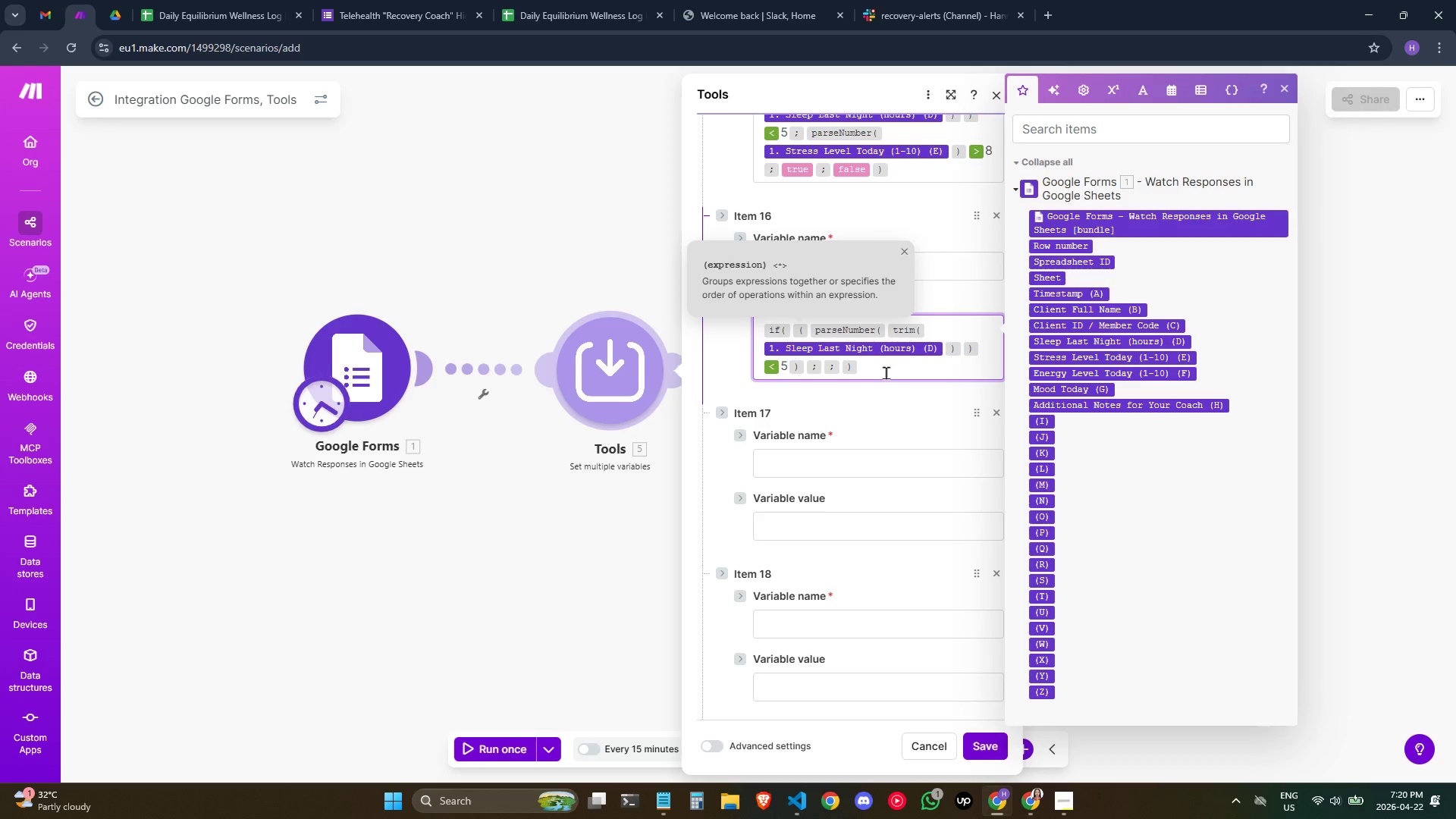 
key(ArrowRight)
 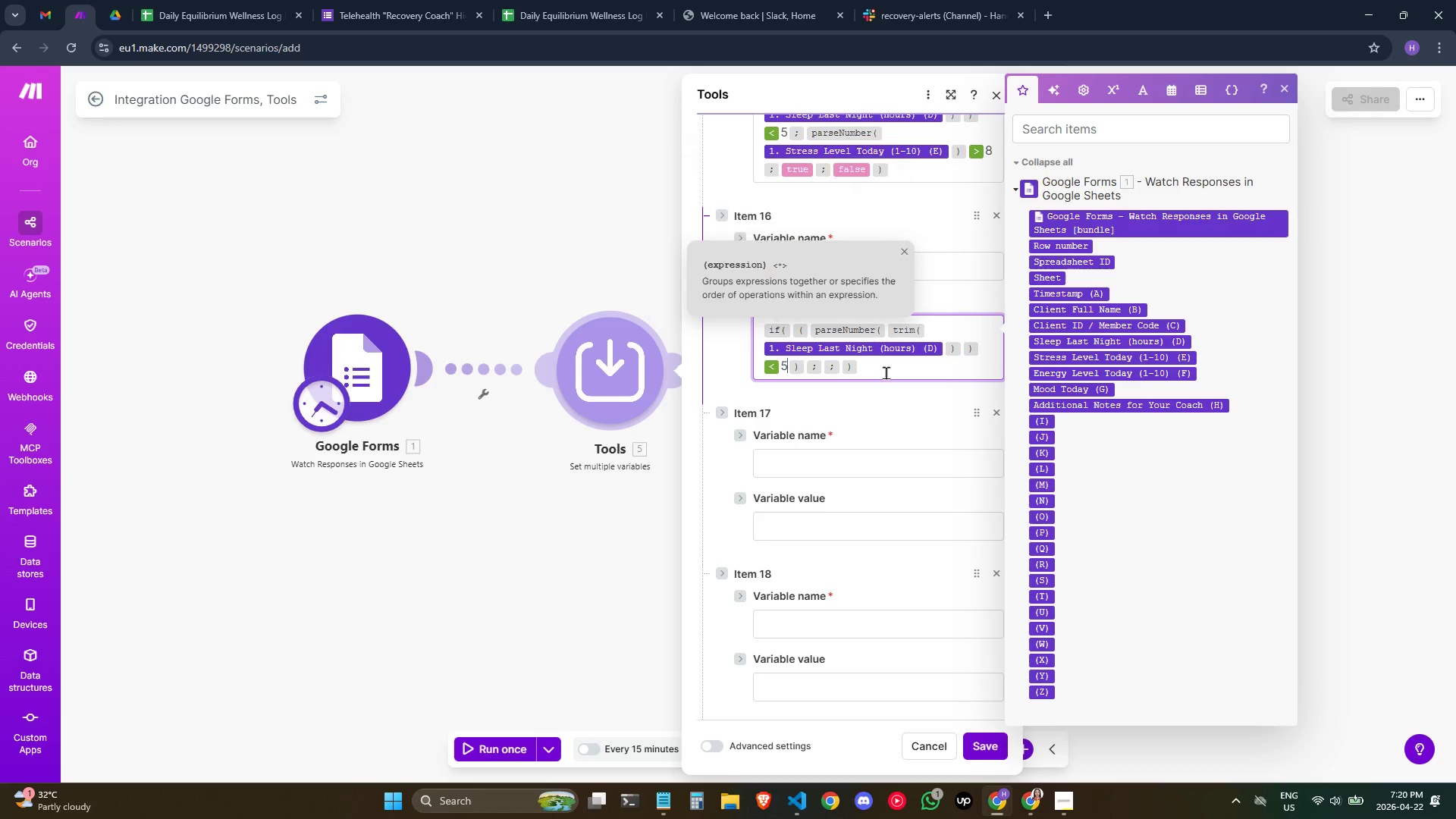 
key(ArrowLeft)
 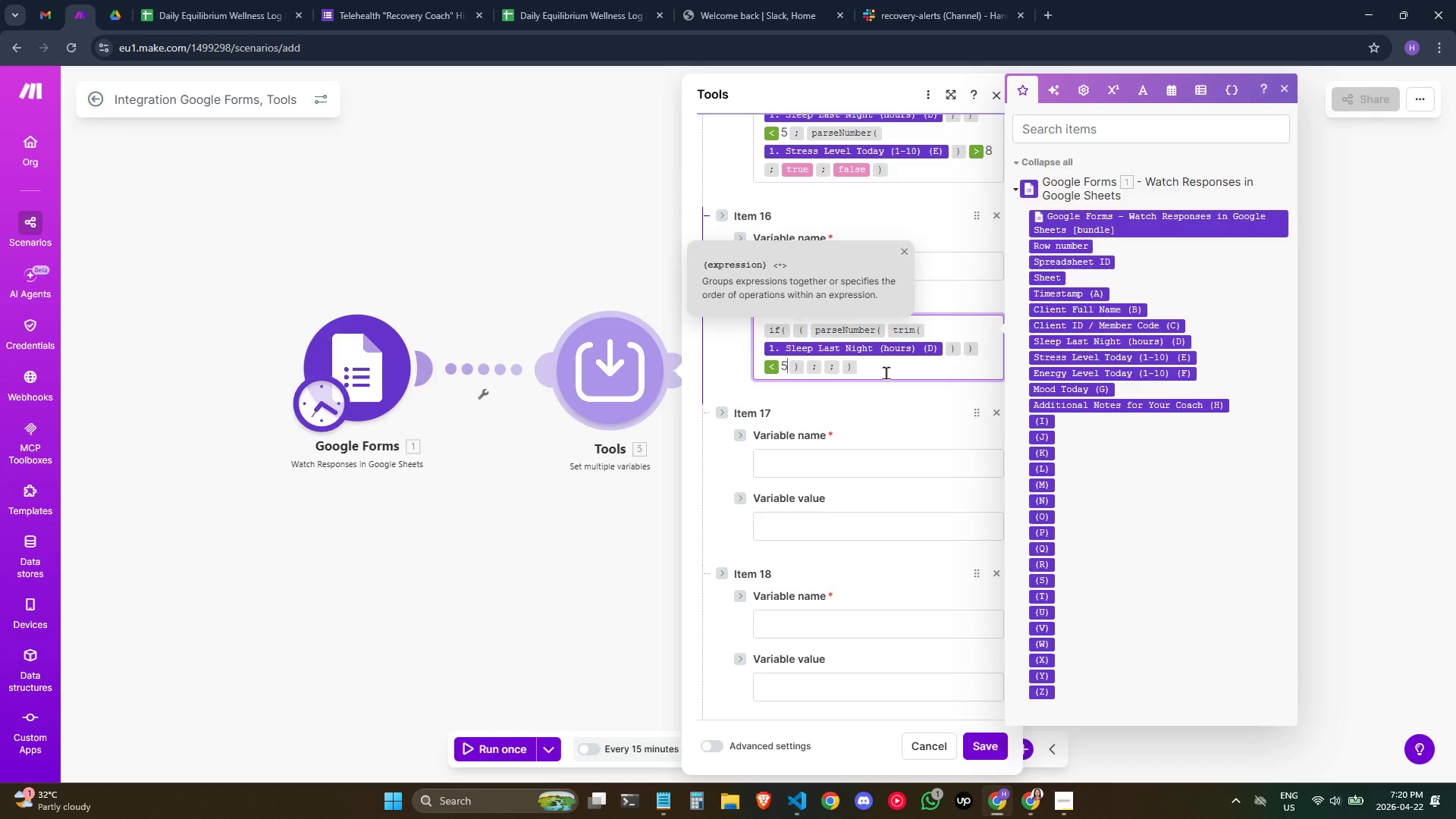 
key(ArrowRight)
 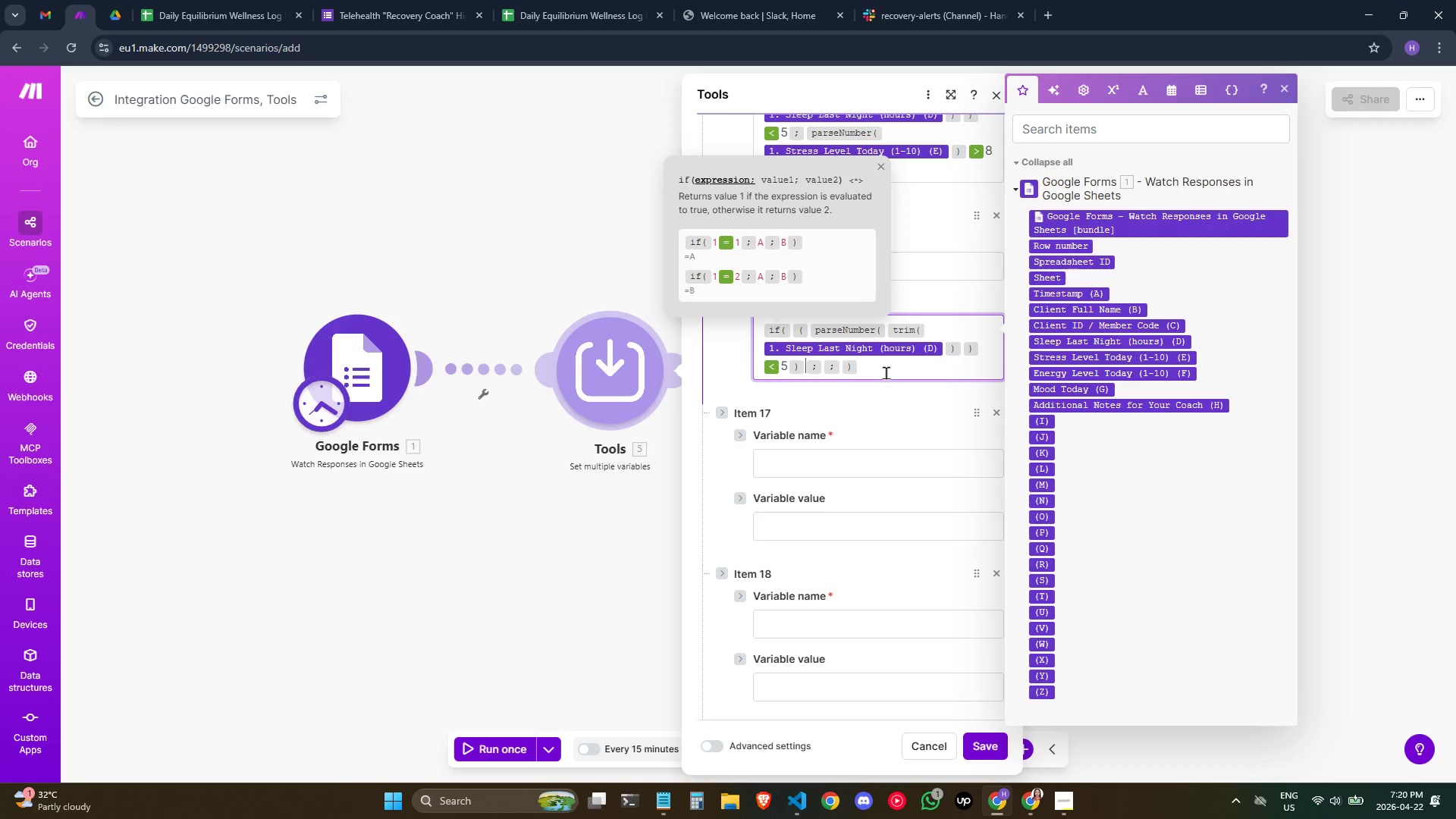 
type(/and)
 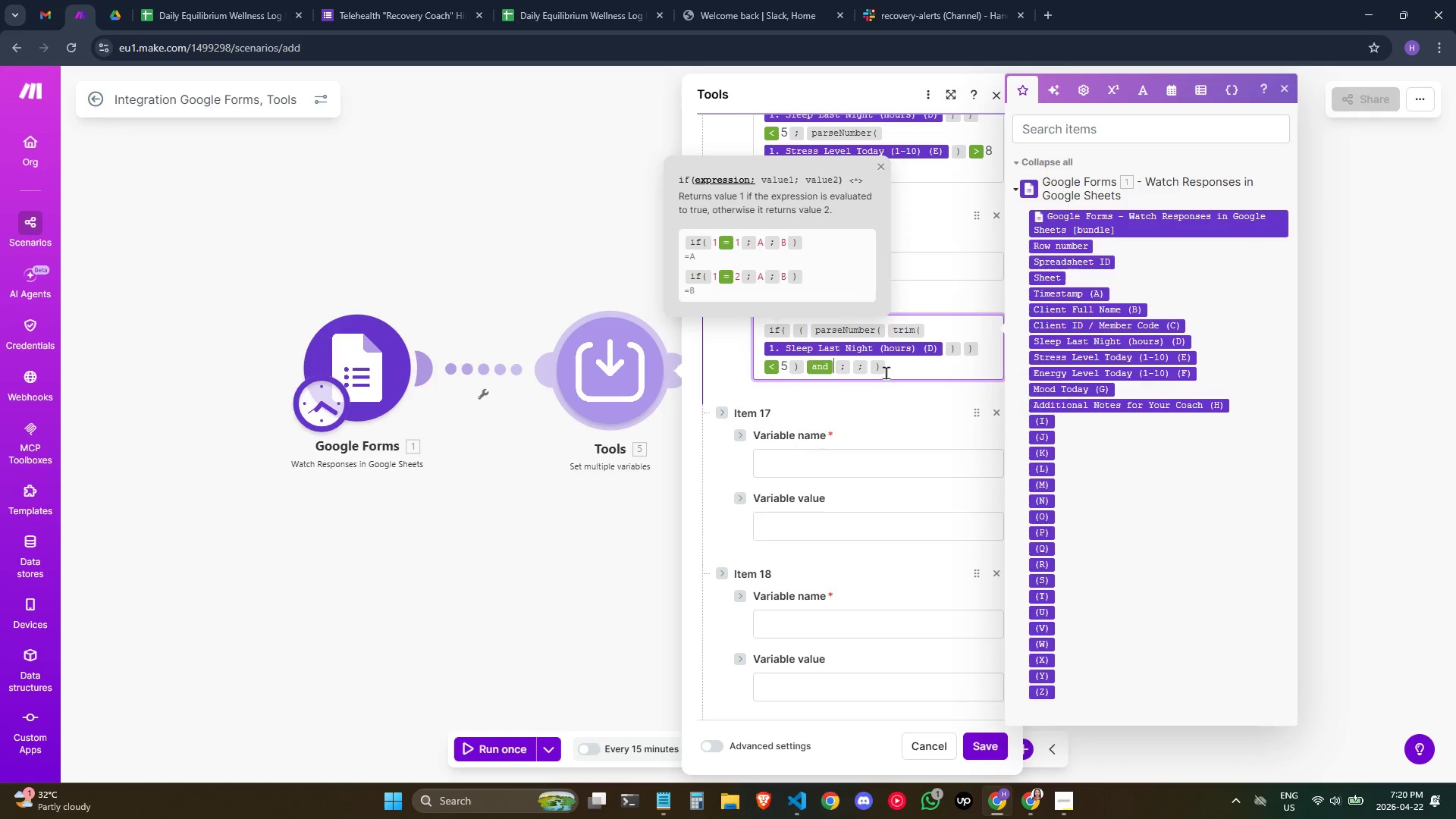 
key(Enter)
 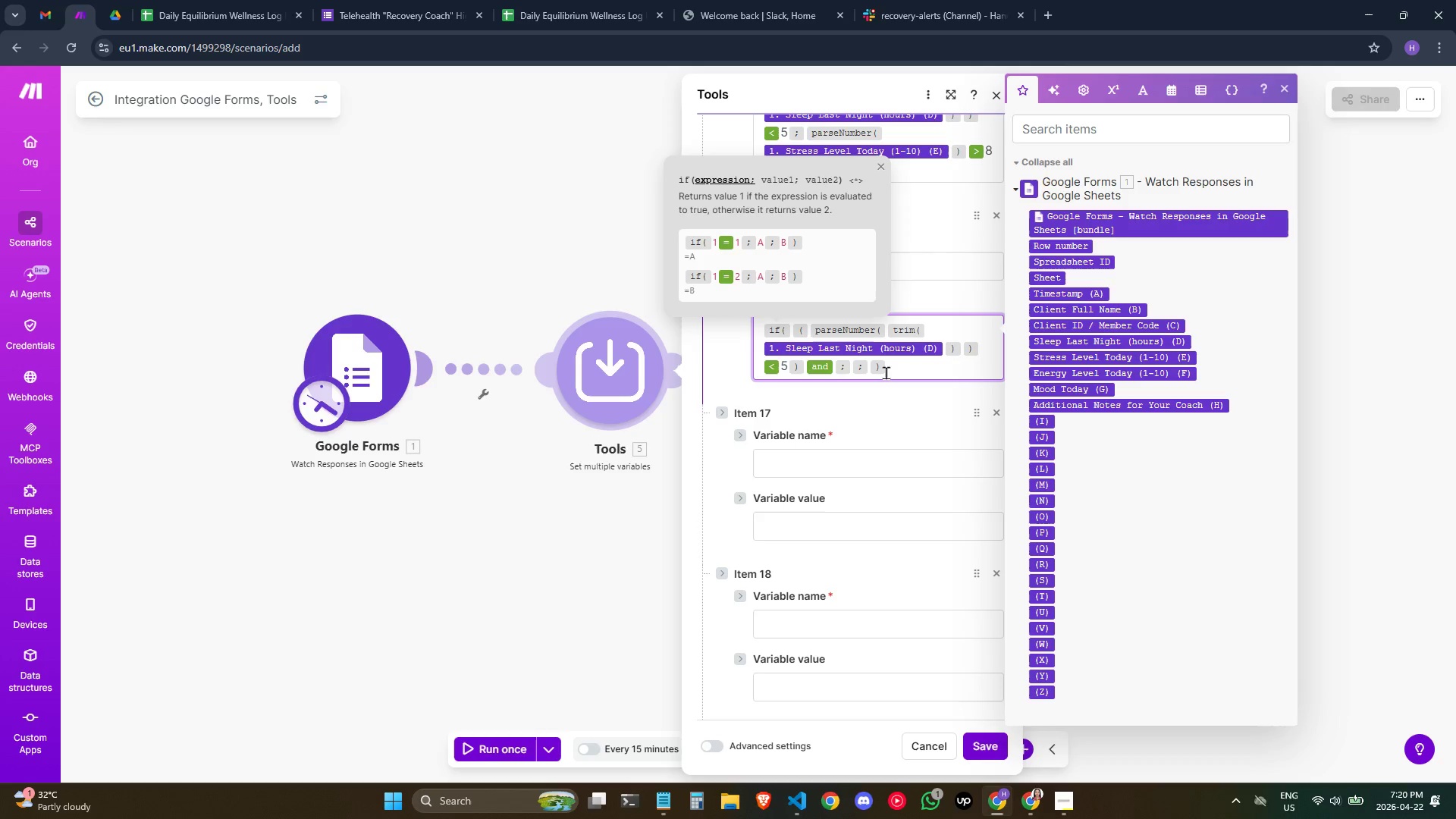 
wait(15.39)
 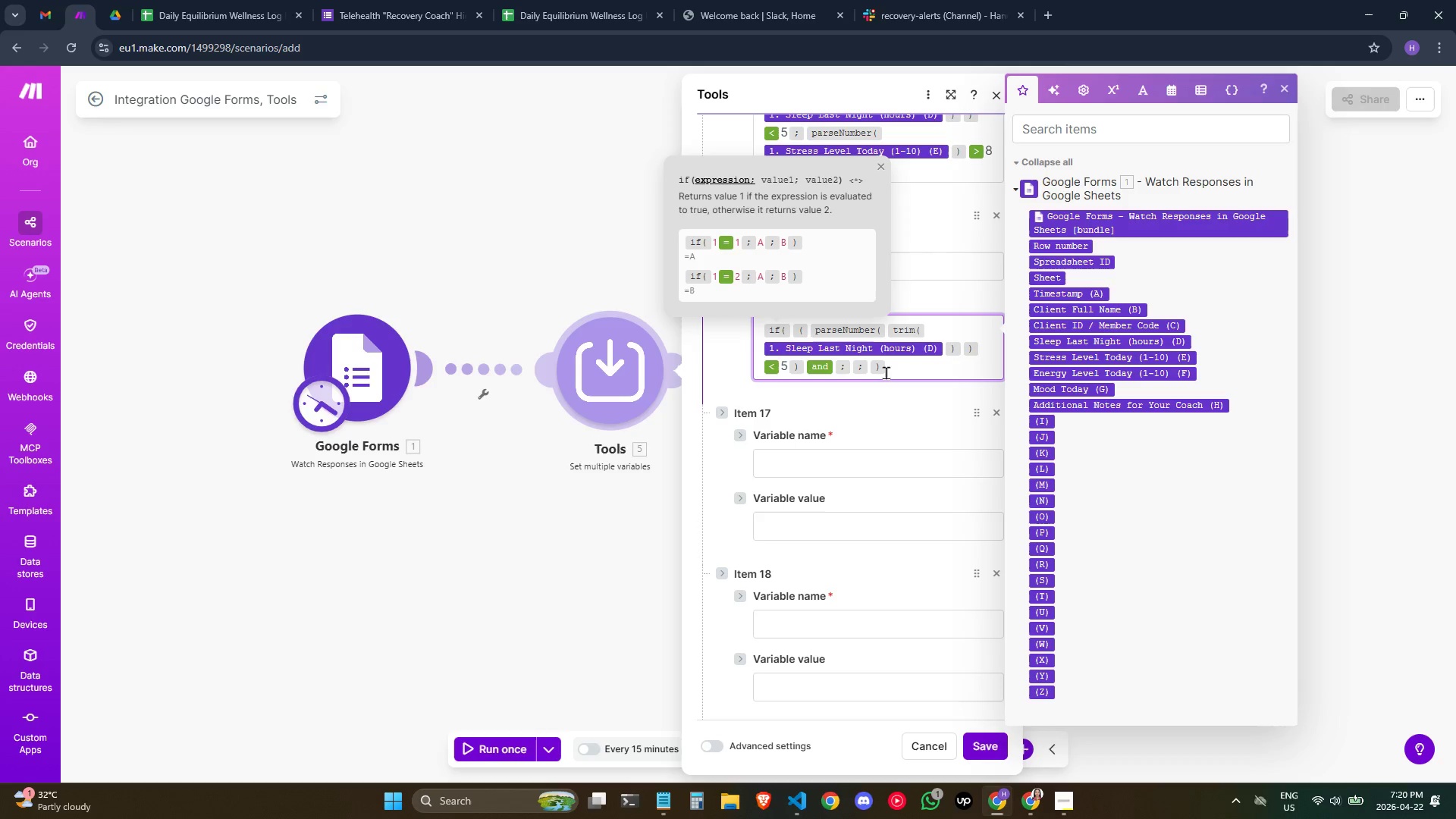 
type(/parse)
 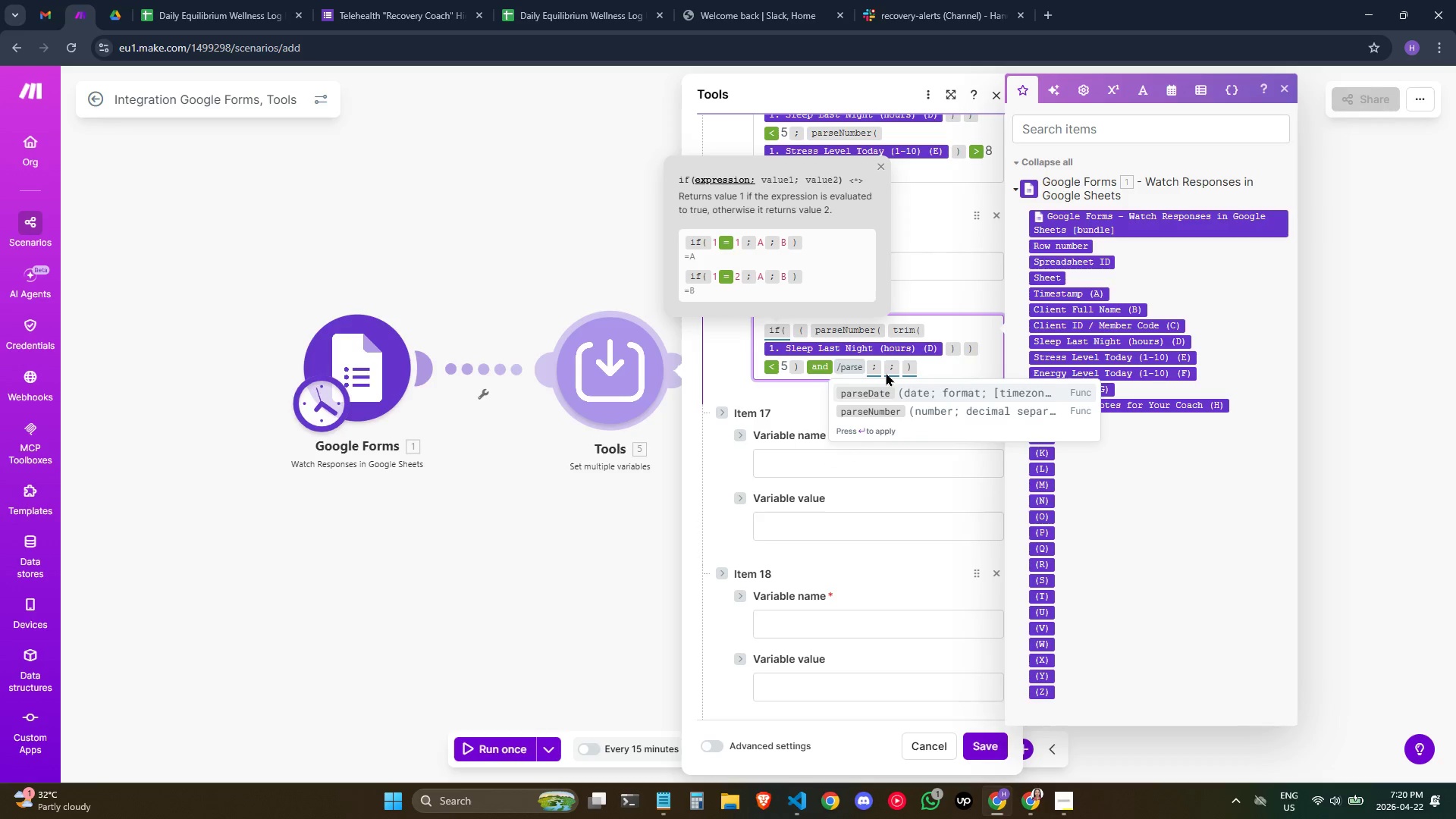 
key(ArrowDown)
 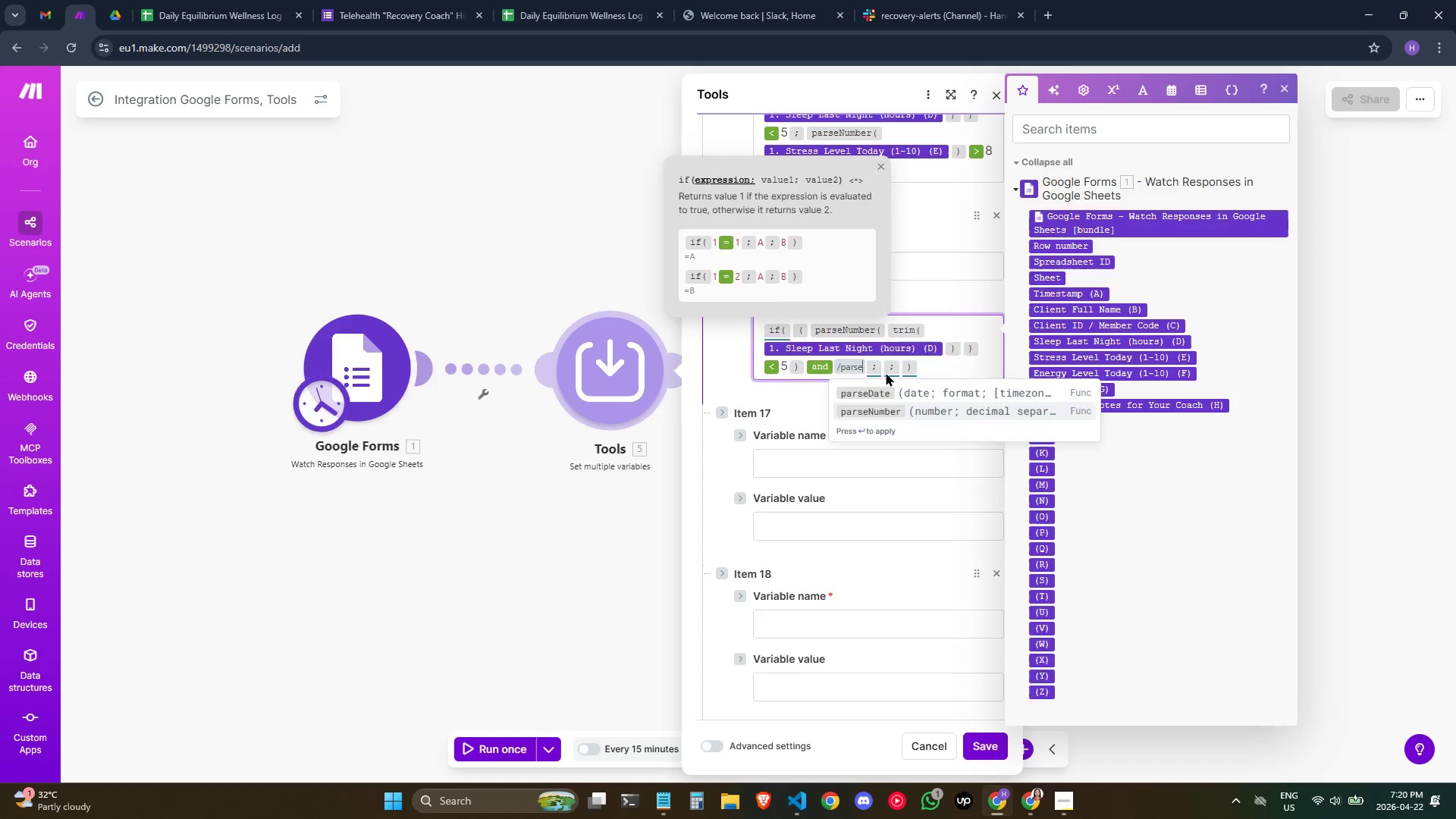 
key(Enter)
 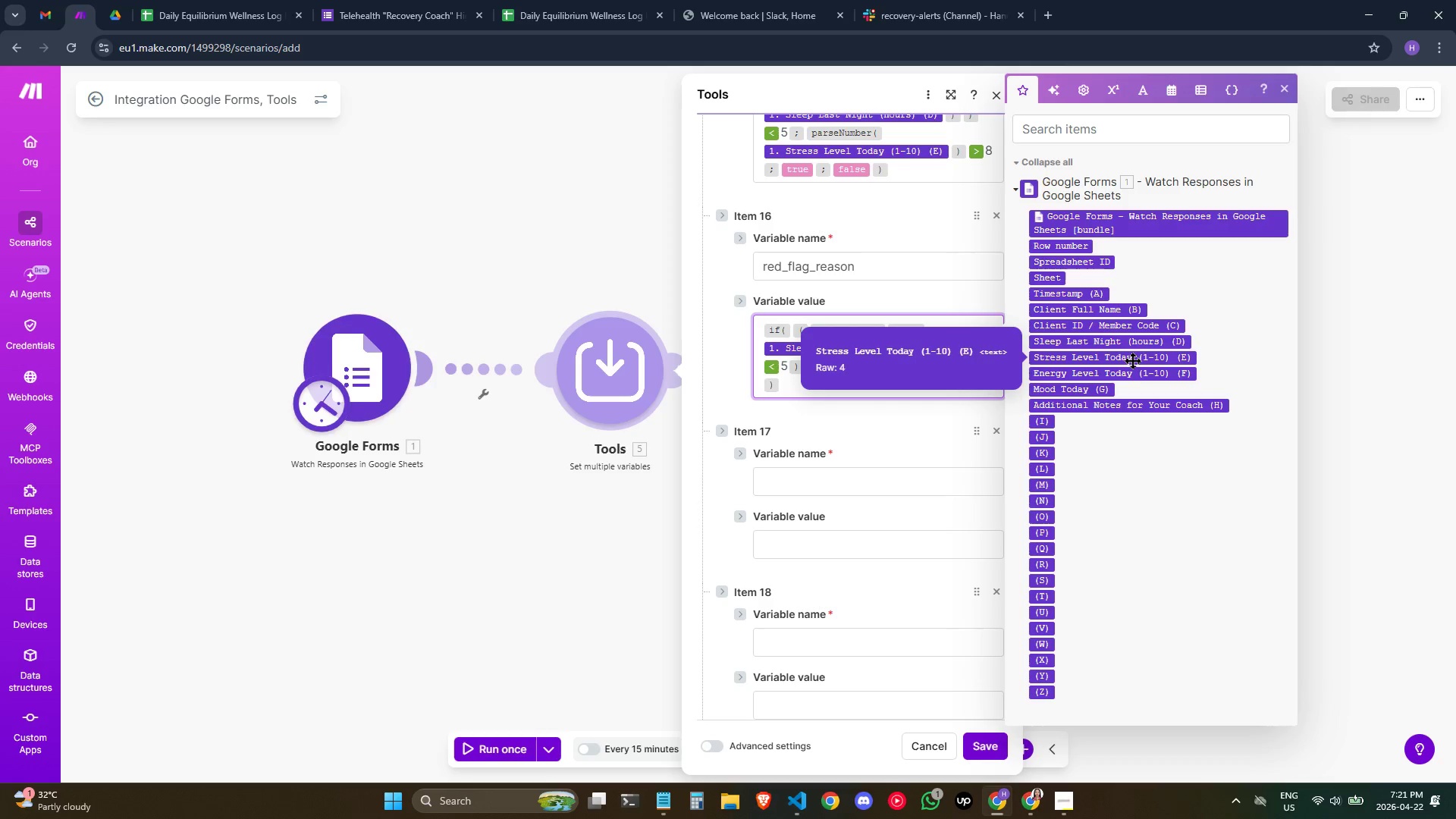 
wait(13.78)
 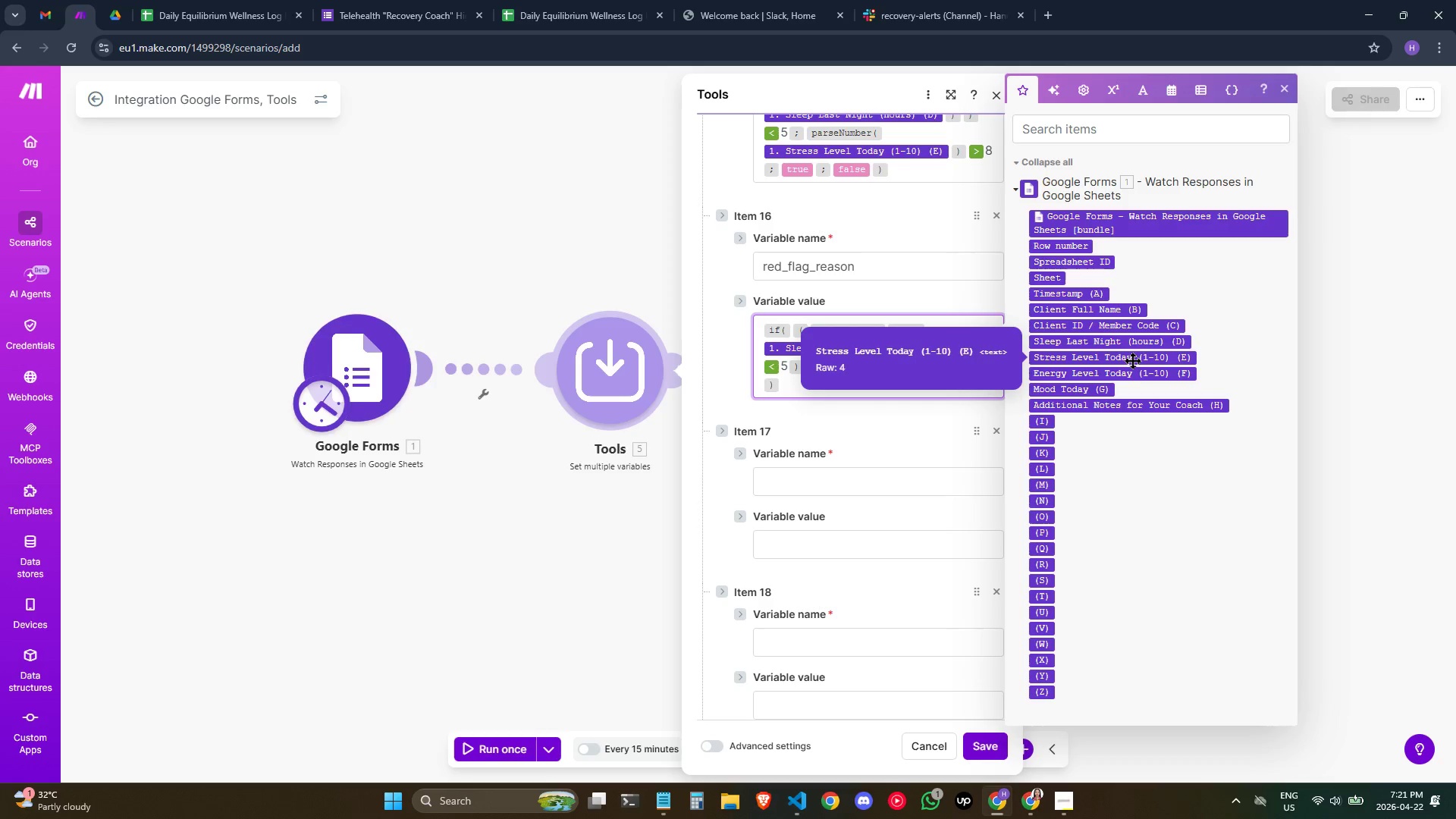 
left_click([1145, 355])
 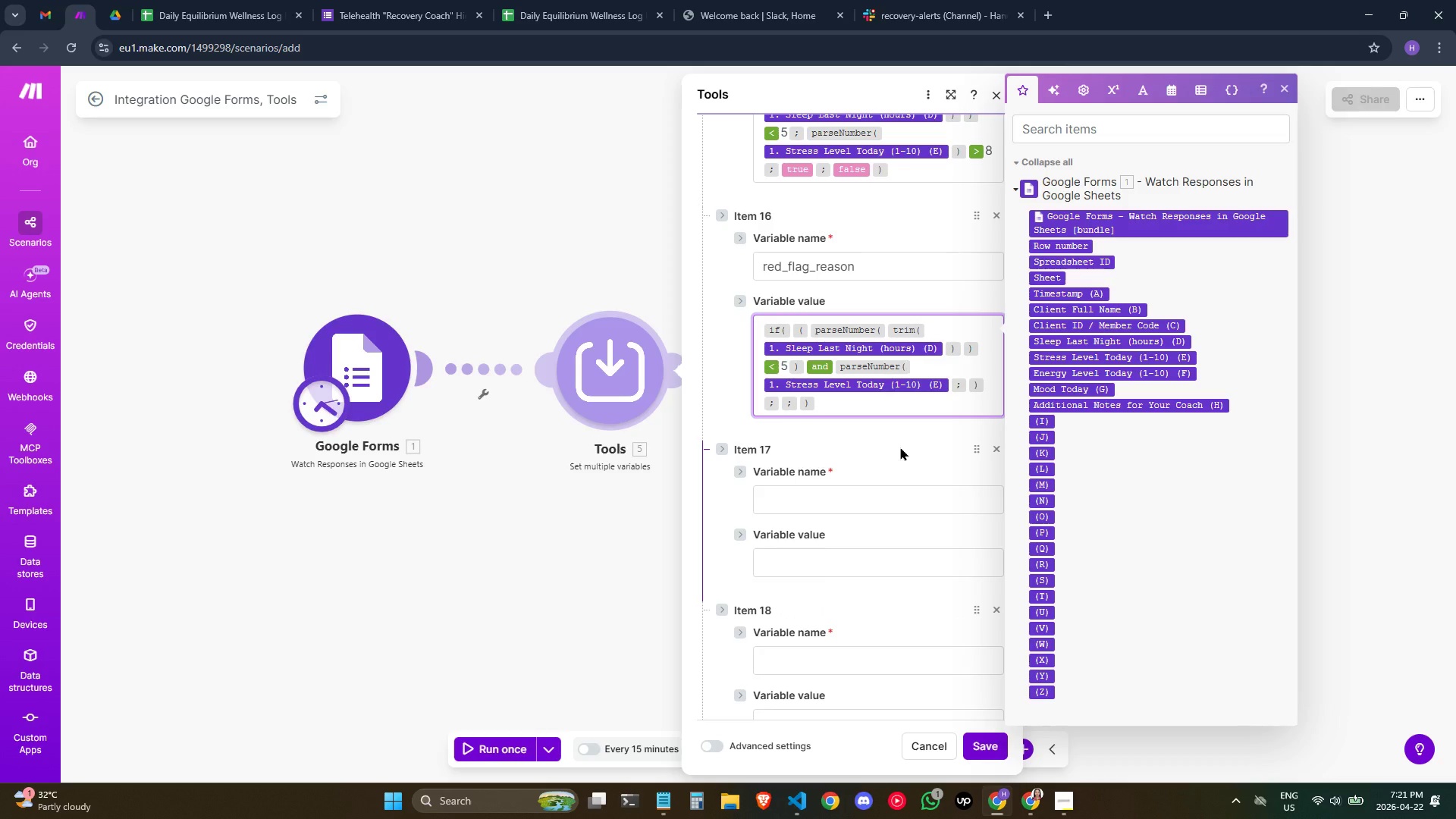 
key(ArrowRight)
 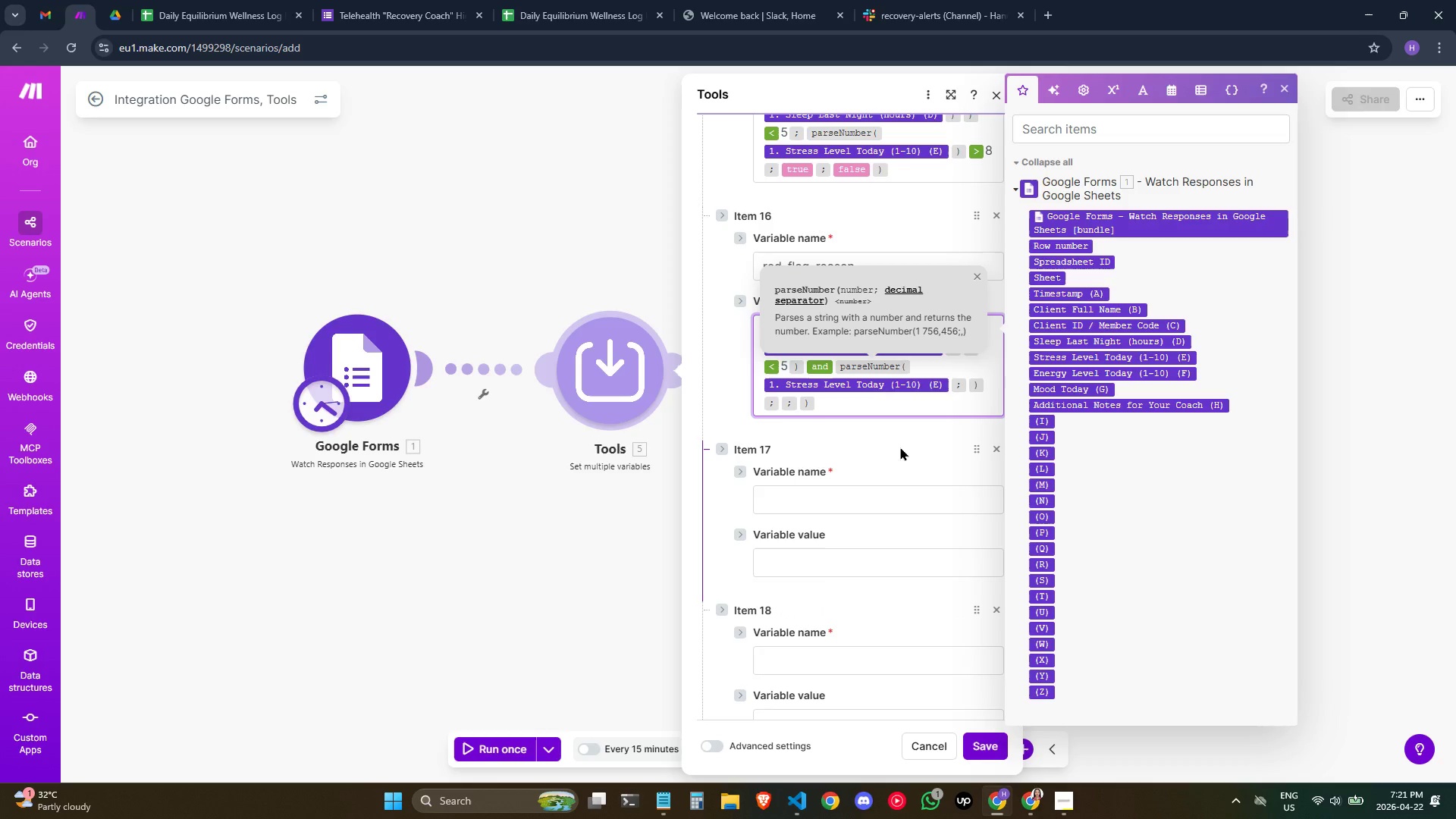 
key(Backspace)
 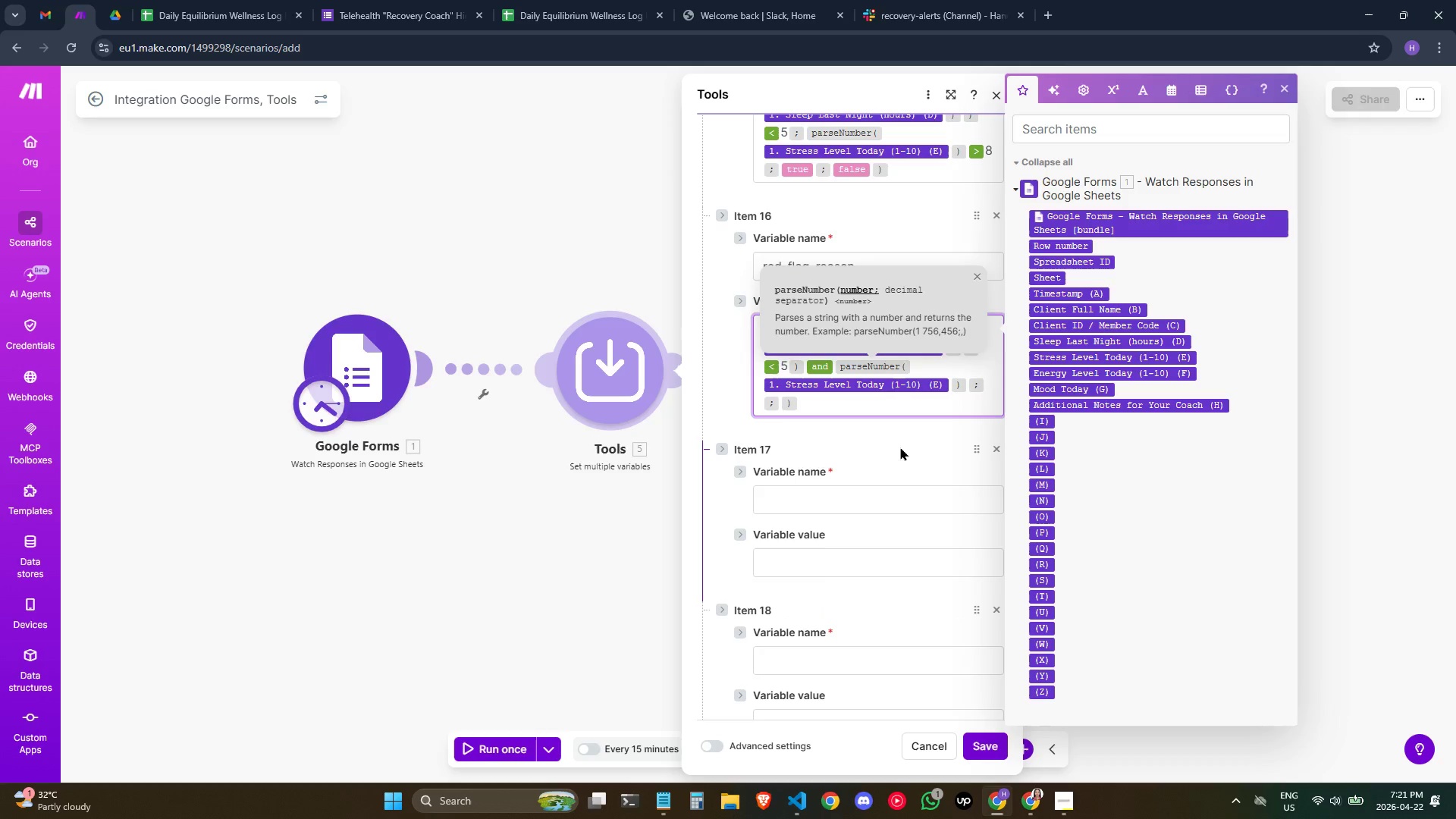 
key(ArrowRight)
 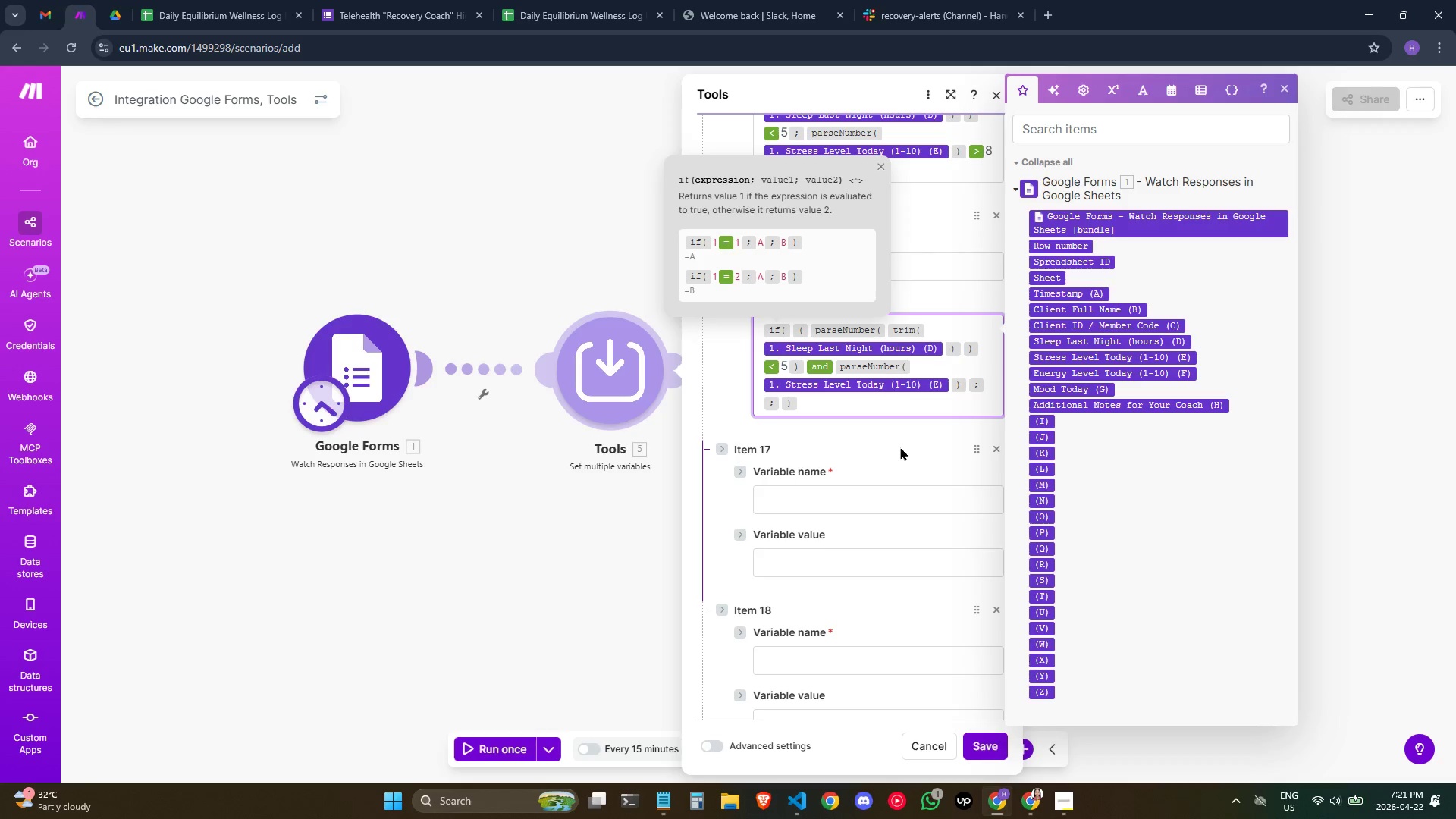 
wait(12.91)
 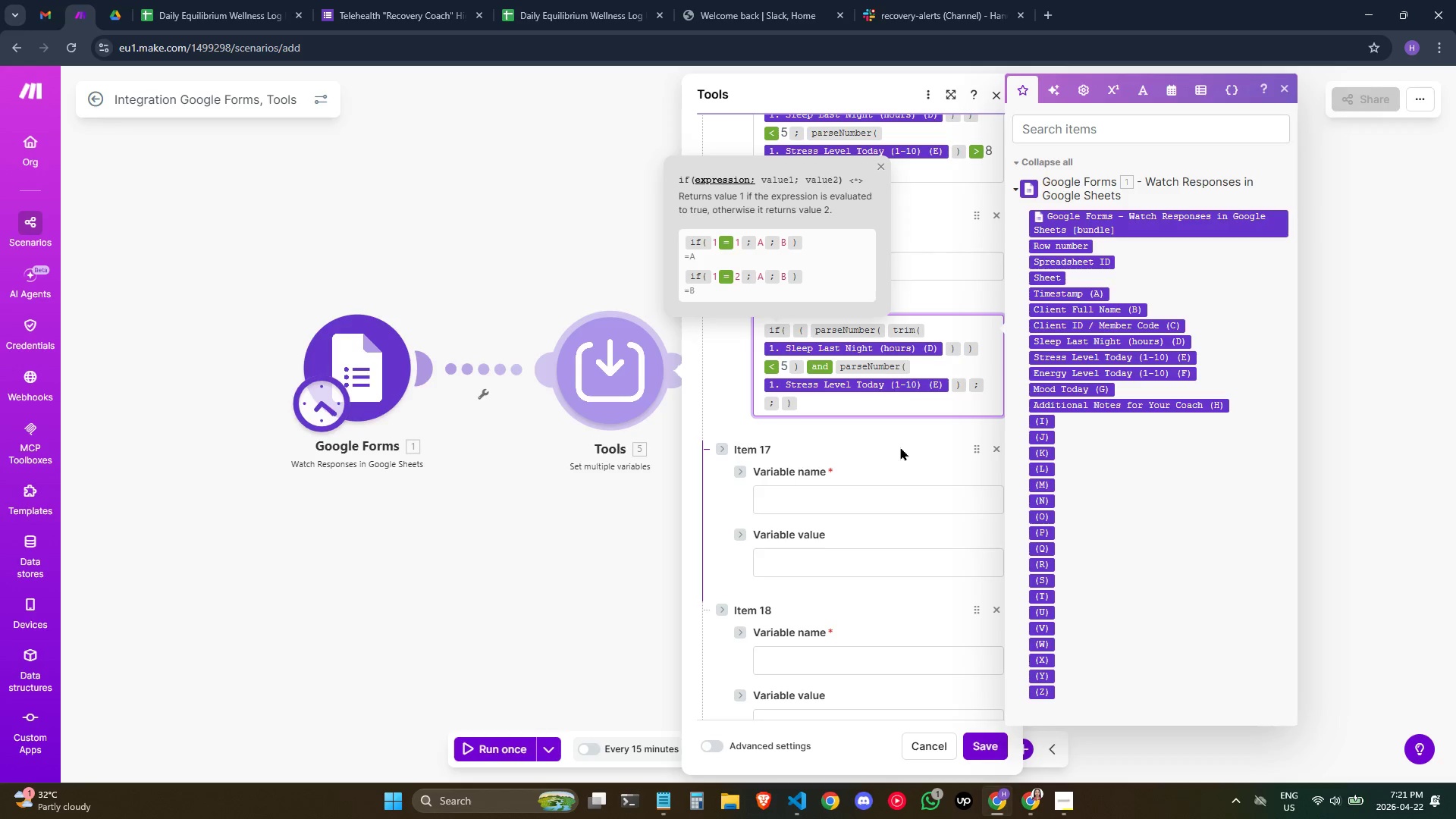 
key(ArrowUp)
 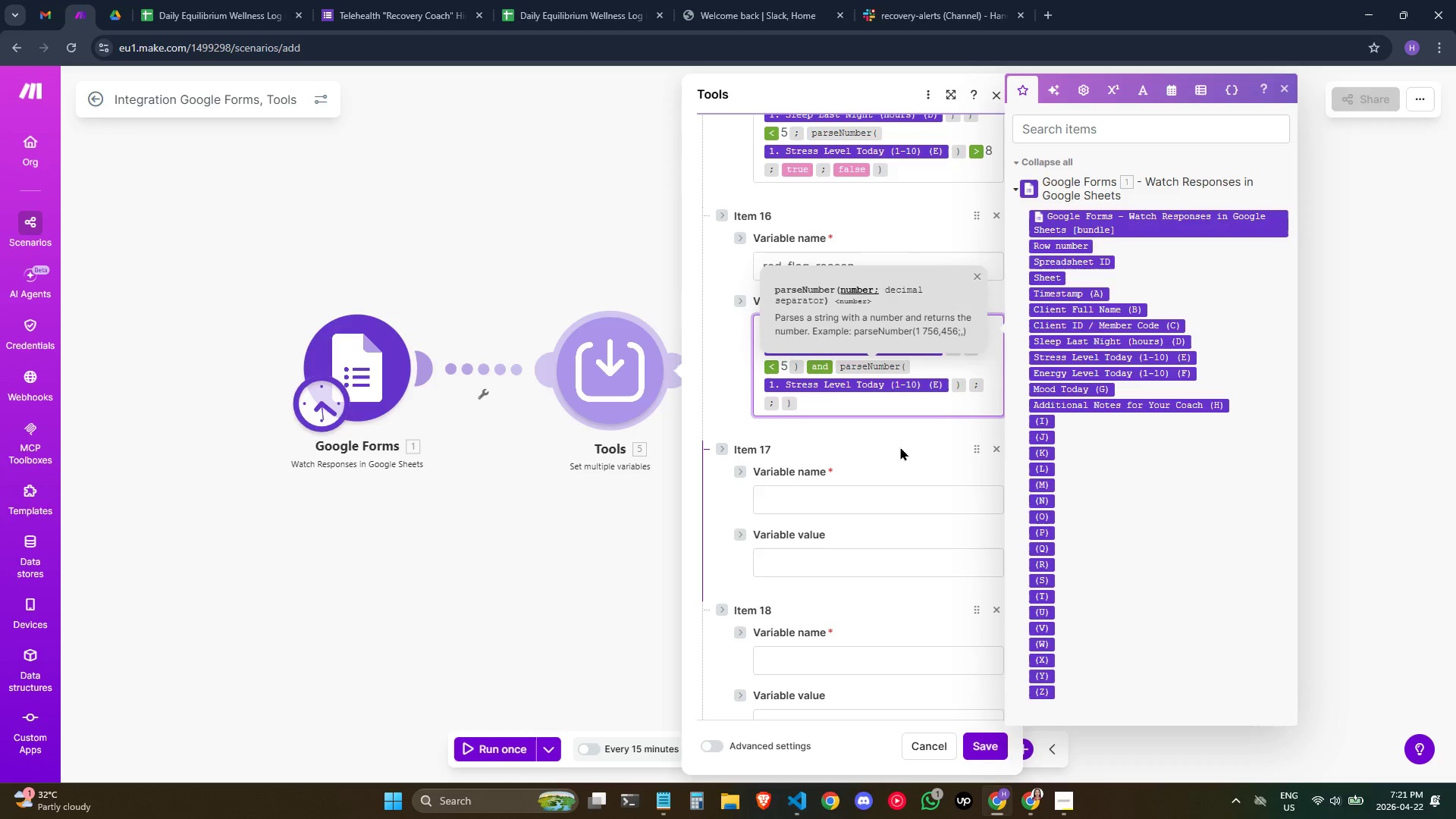 
key(ArrowLeft)
 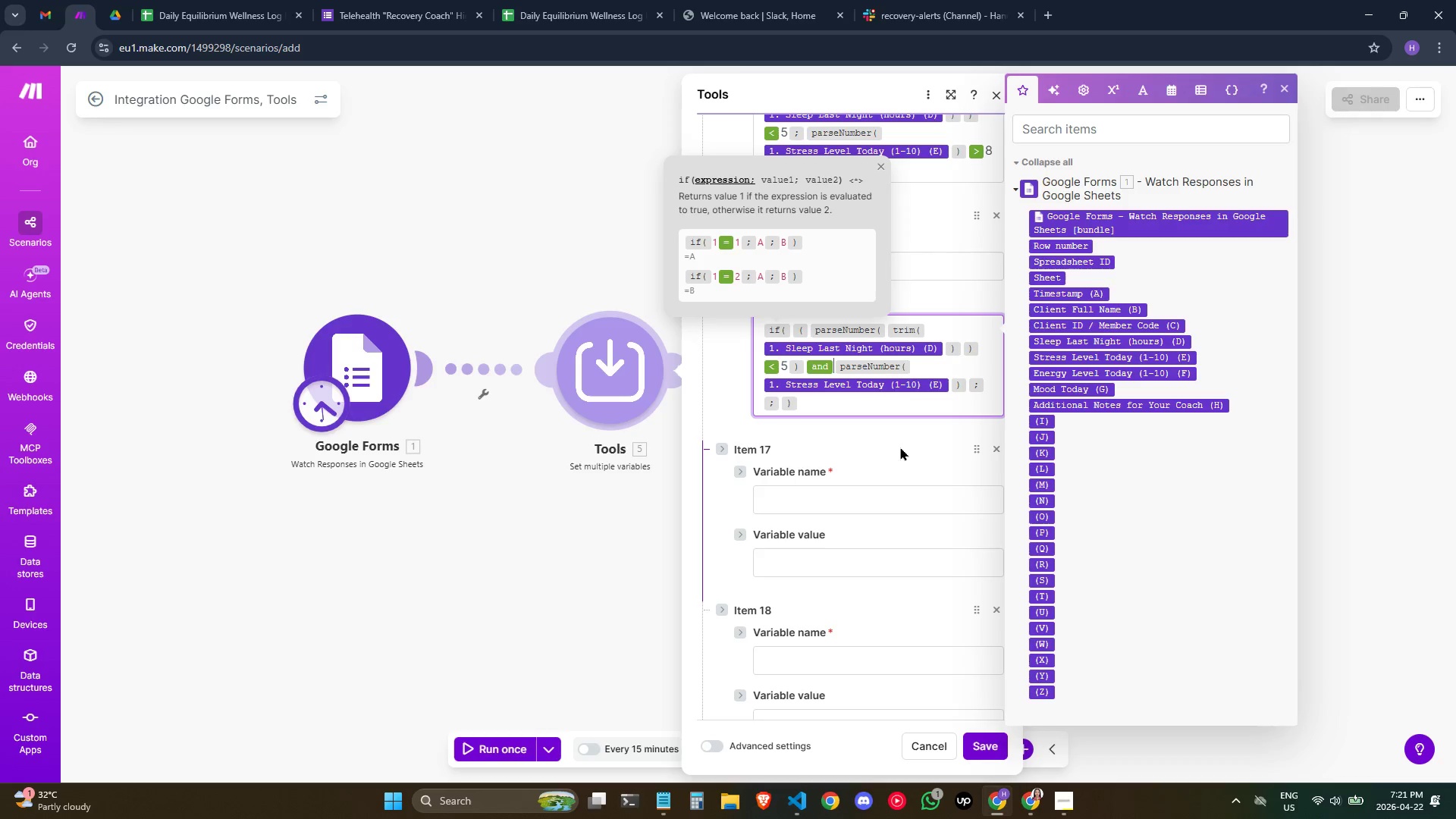 
key(ArrowLeft)
 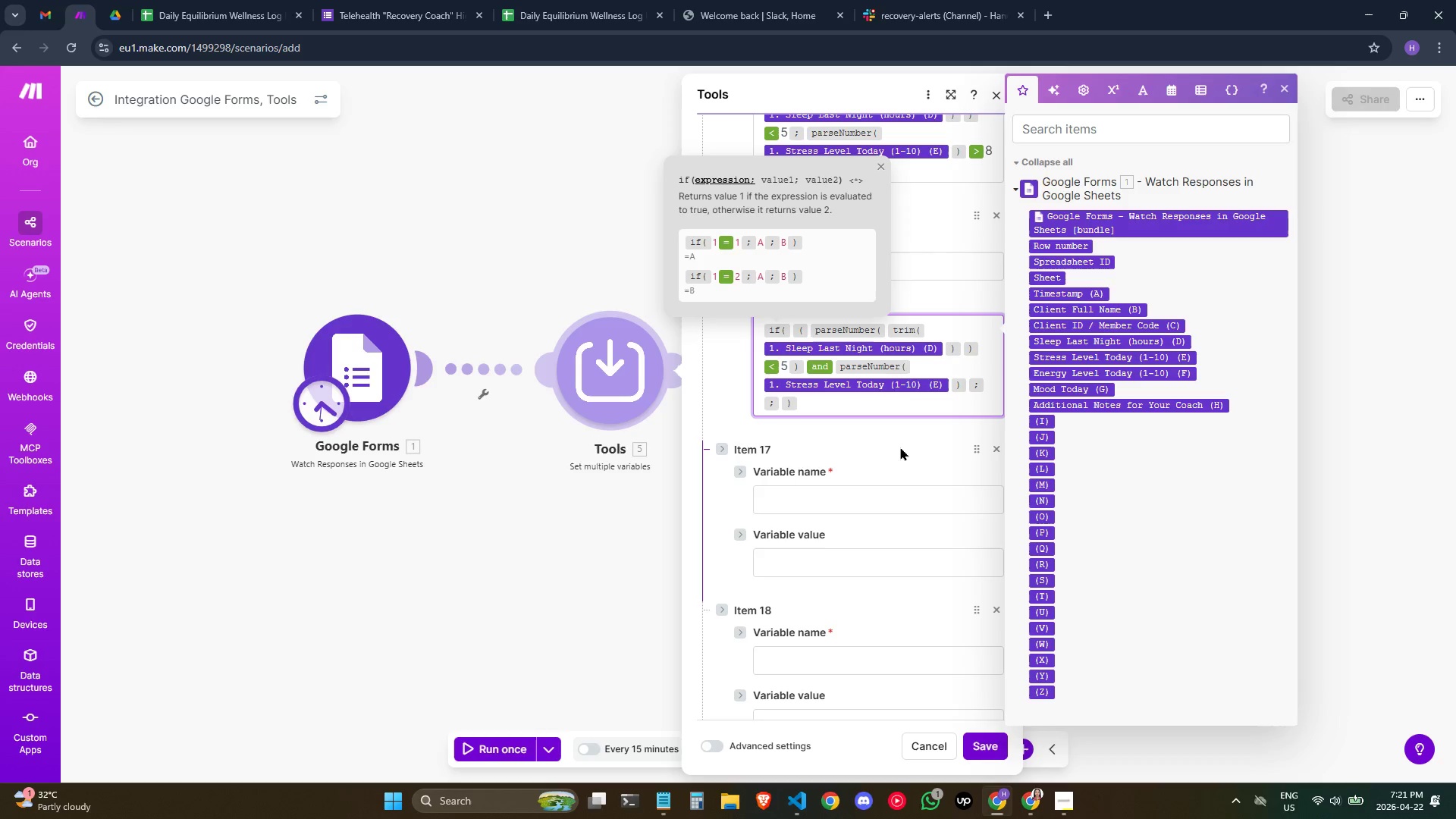 
key(ArrowDown)
 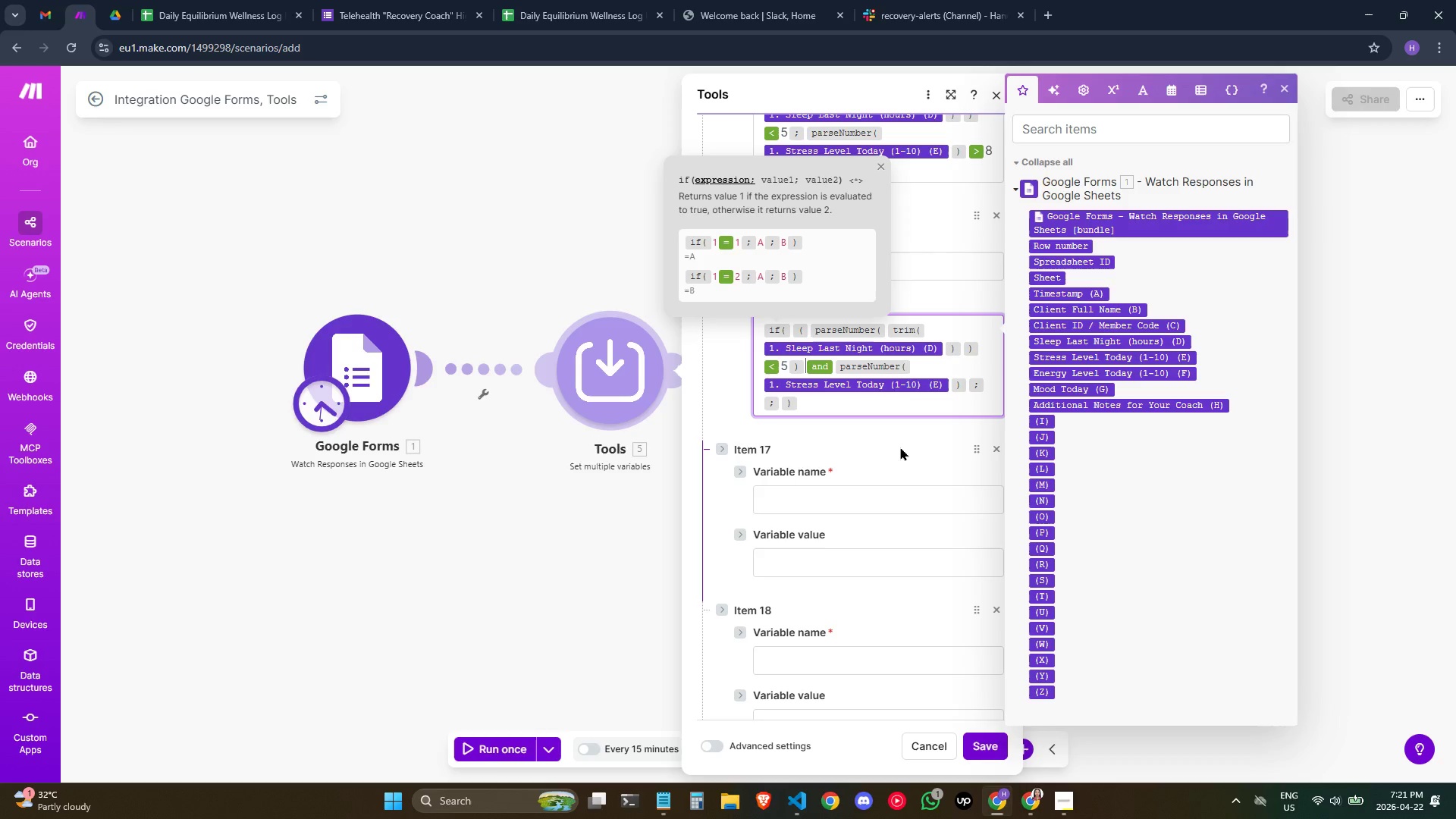 
key(ArrowUp)
 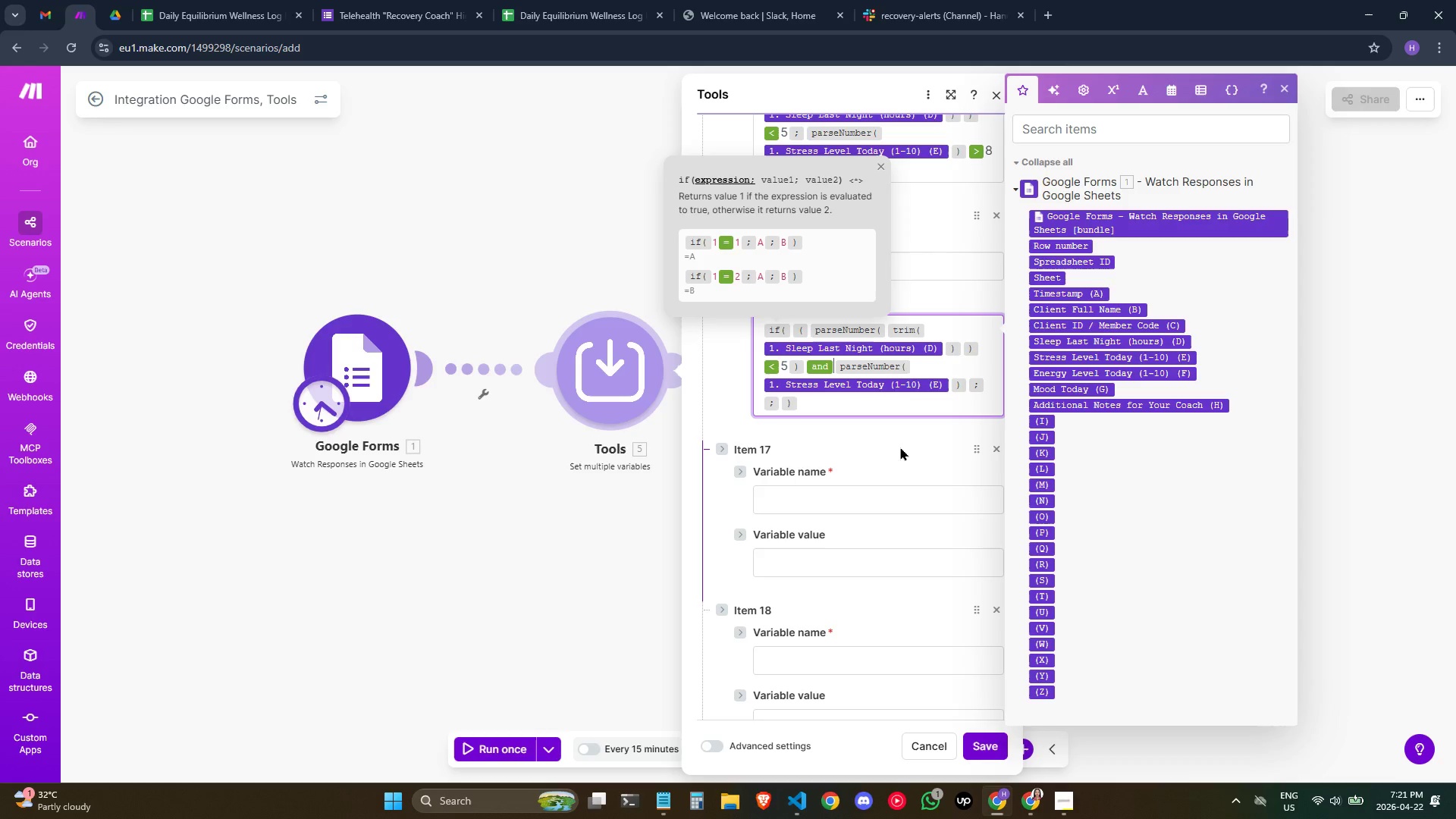 
key(ArrowRight)
 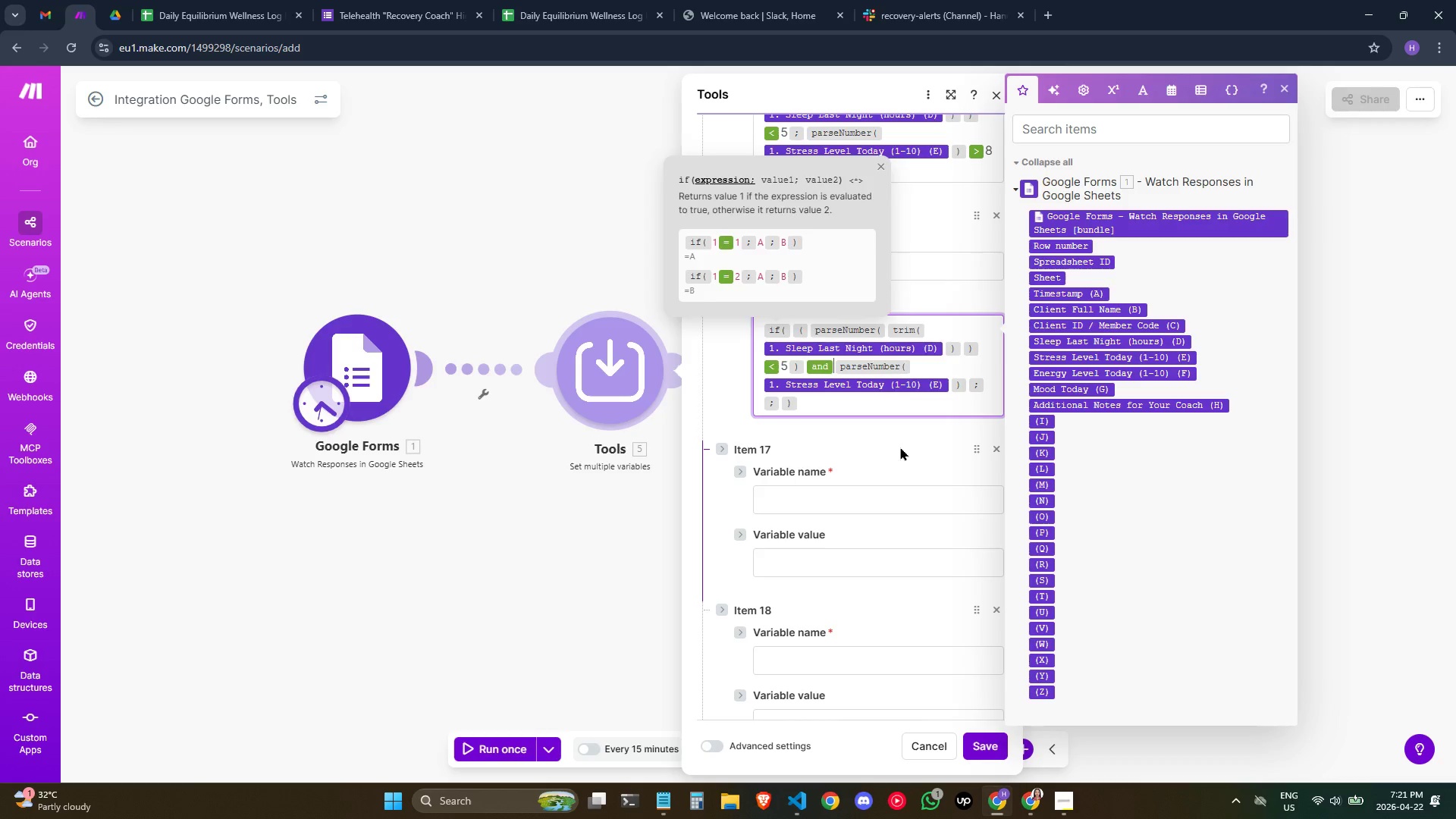 
key(ArrowRight)
 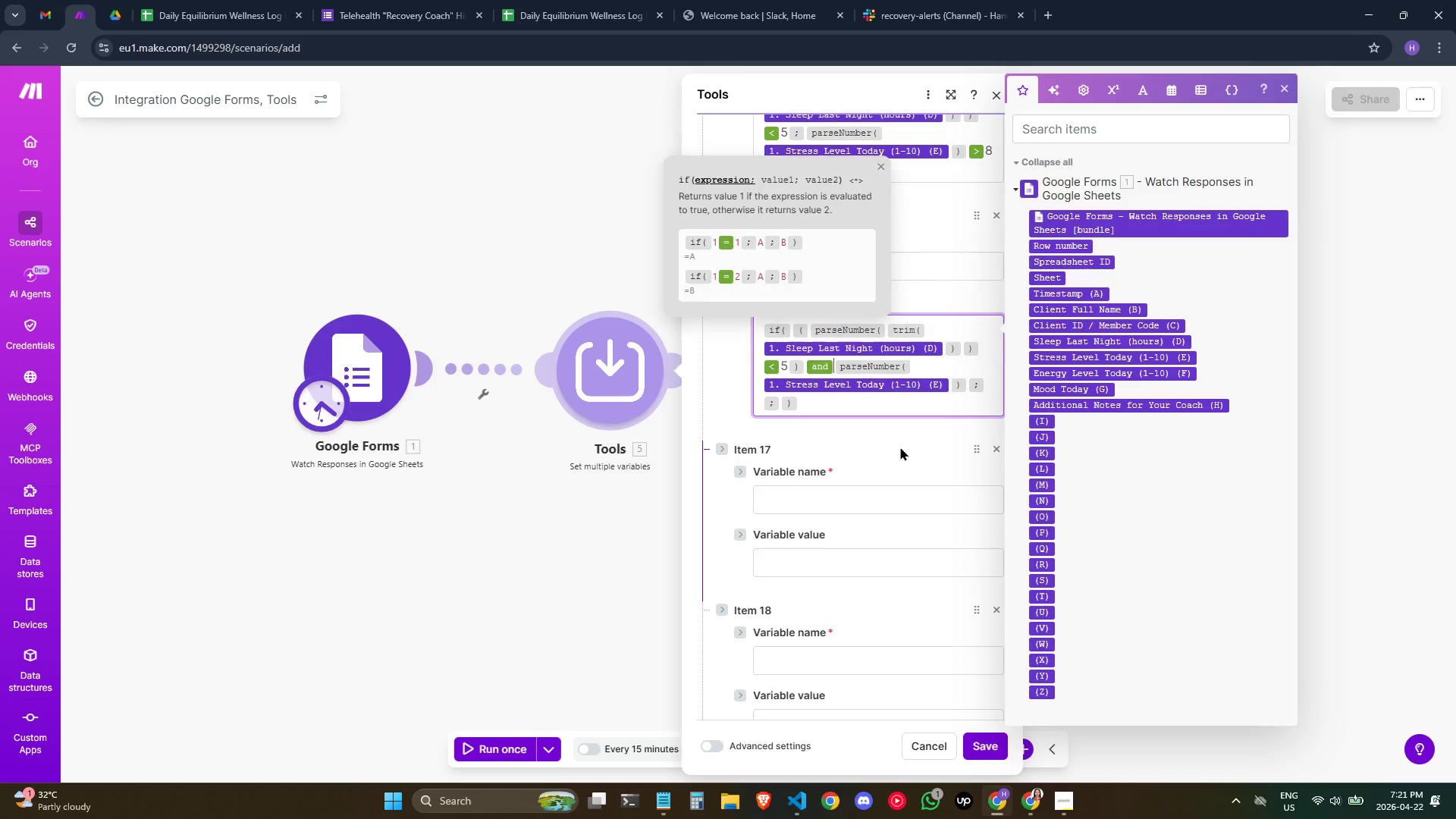 
key(ArrowLeft)
 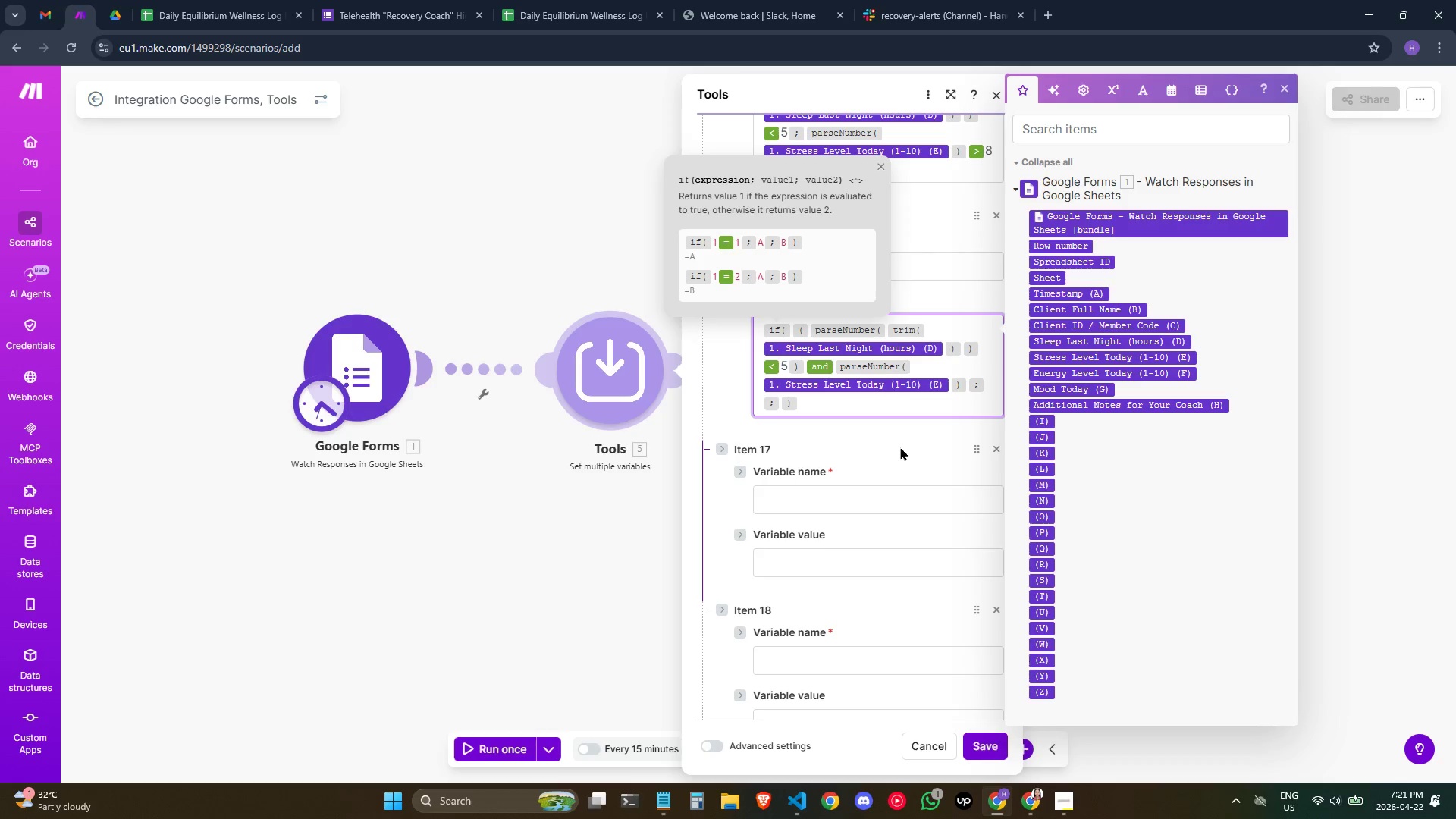 
key(Shift+Period)
 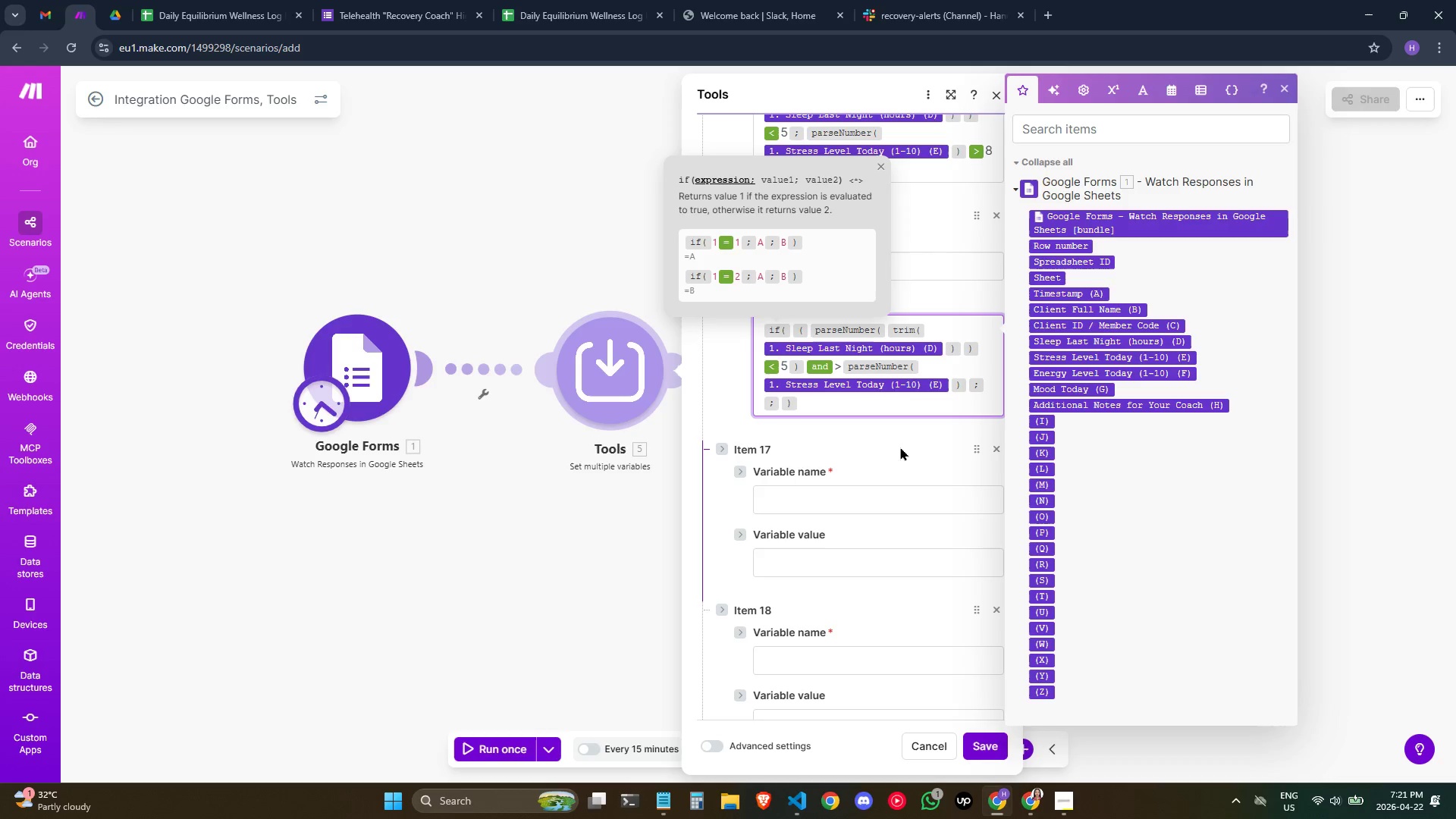 
key(Backspace)
 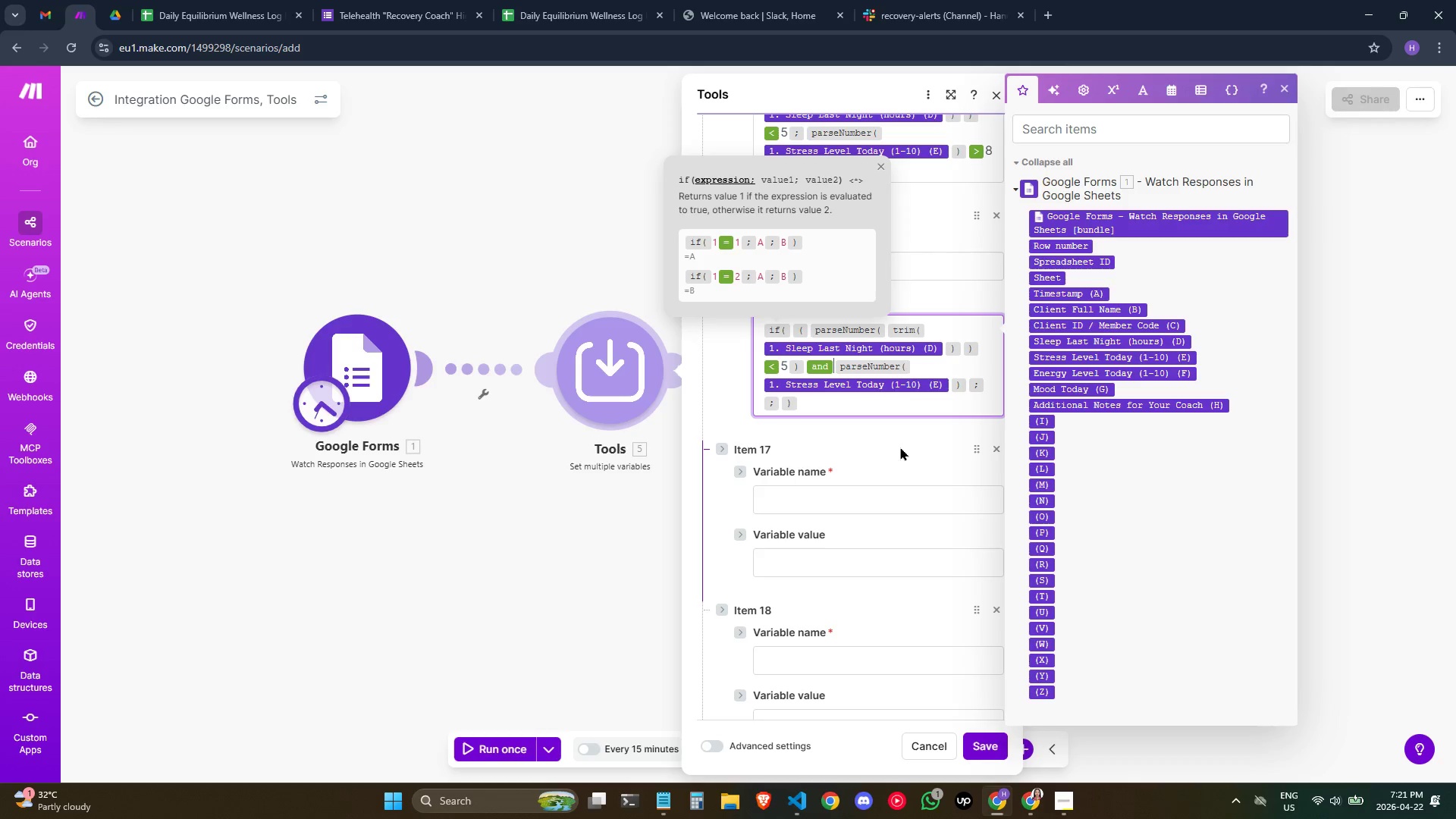 
key(Shift+Slash)
 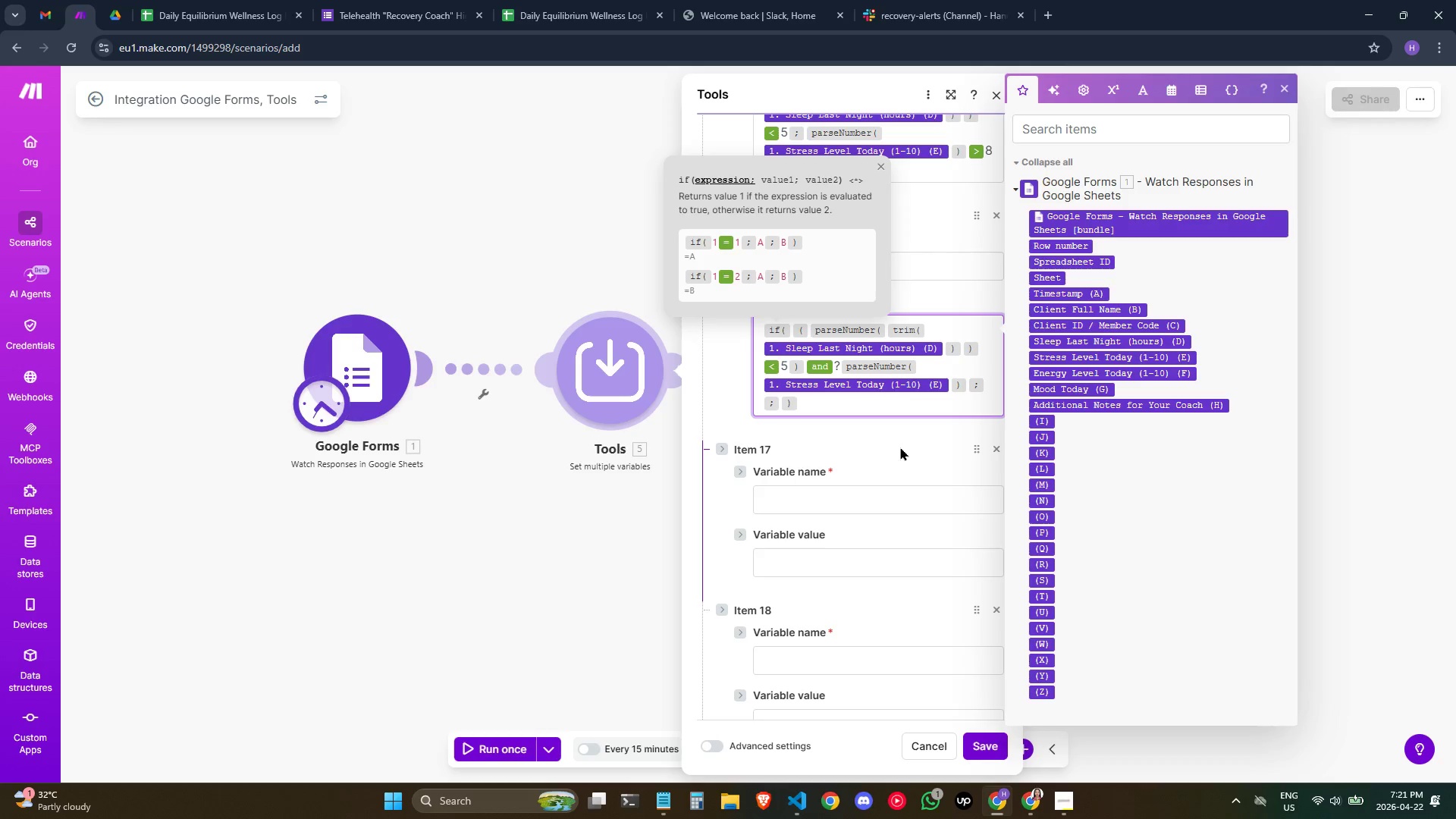 
key(Backspace)
 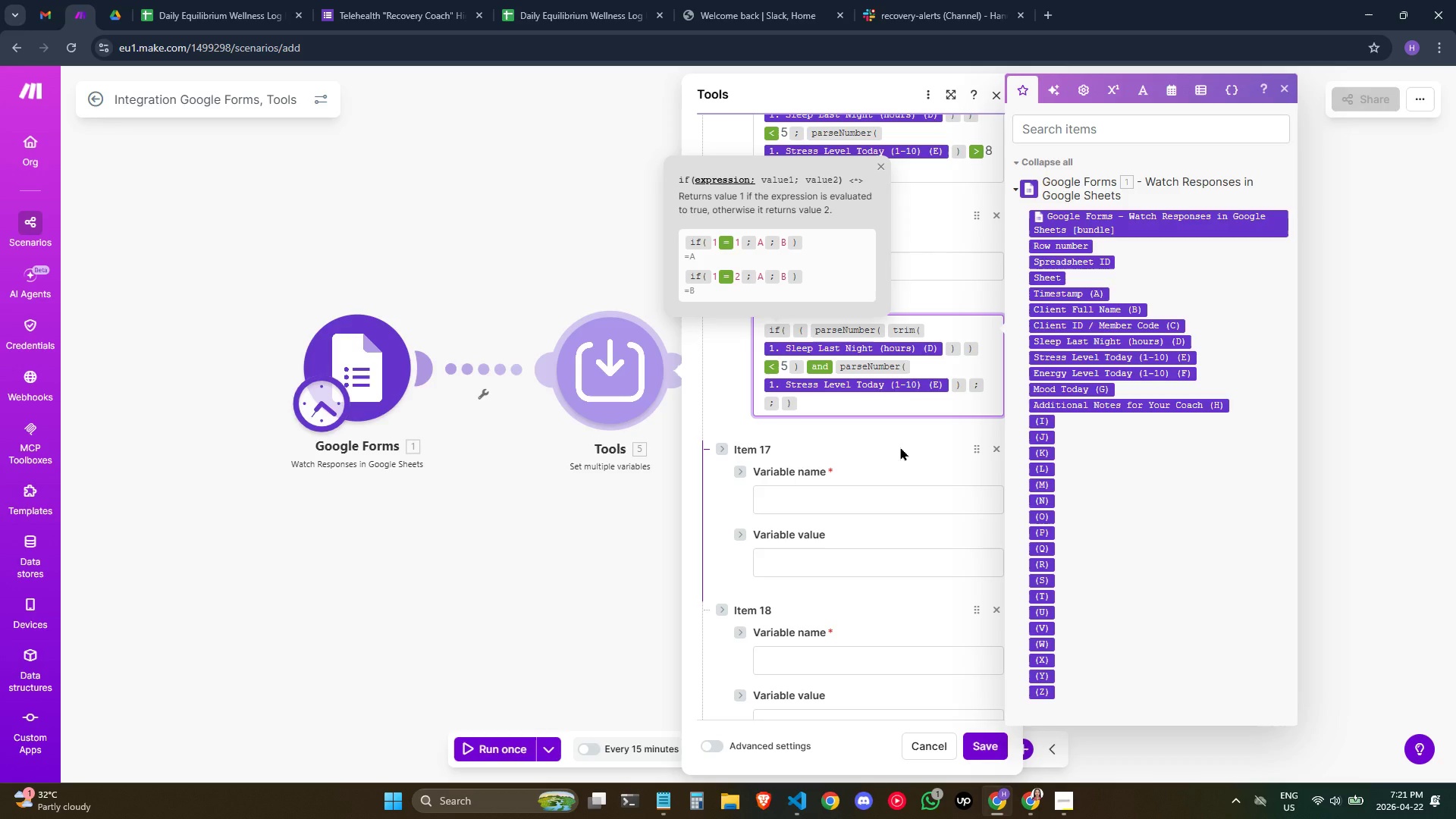 
key(Slash)
 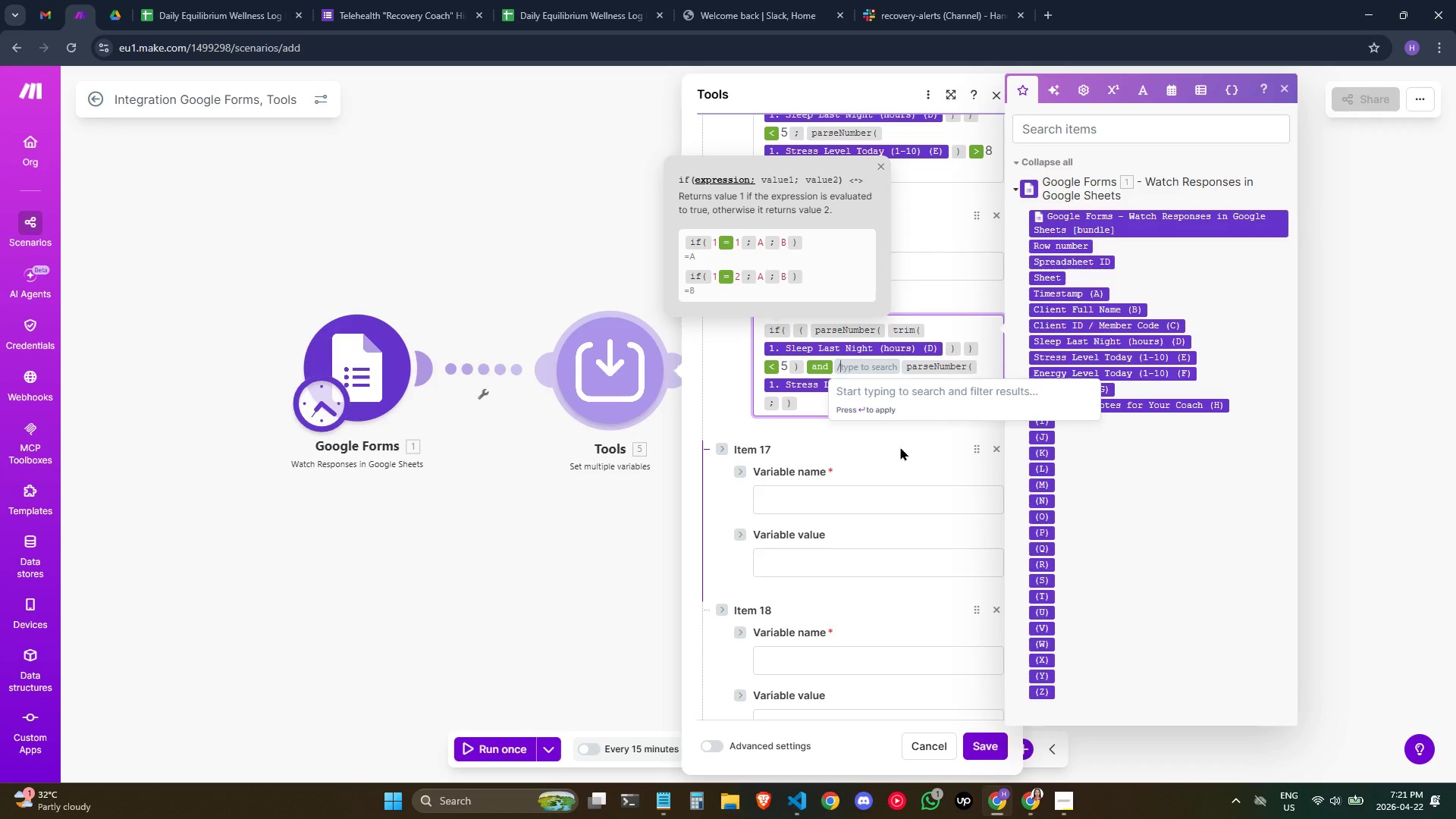 
key(Shift+ShiftLeft)
 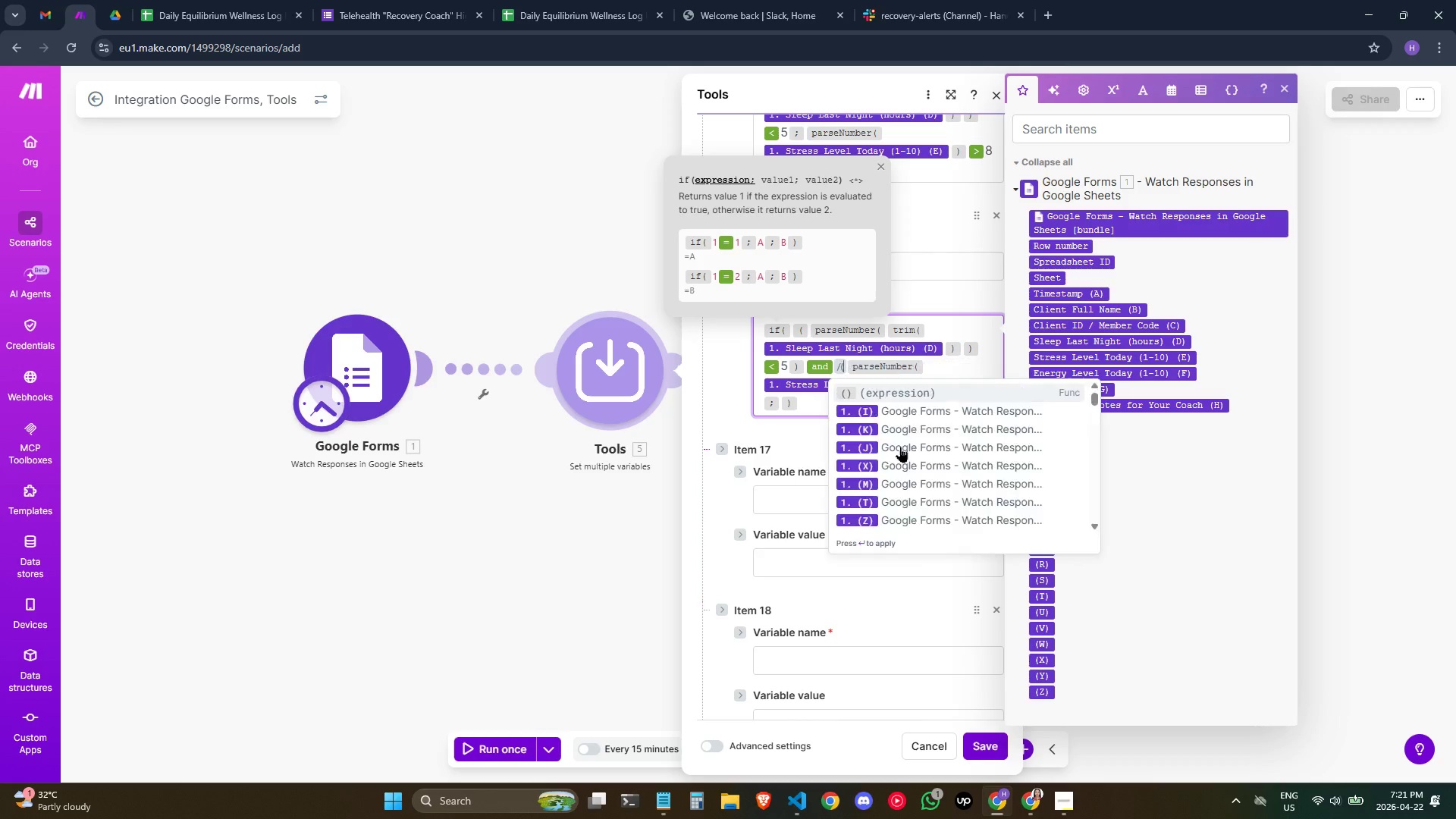 
key(Shift+9)
 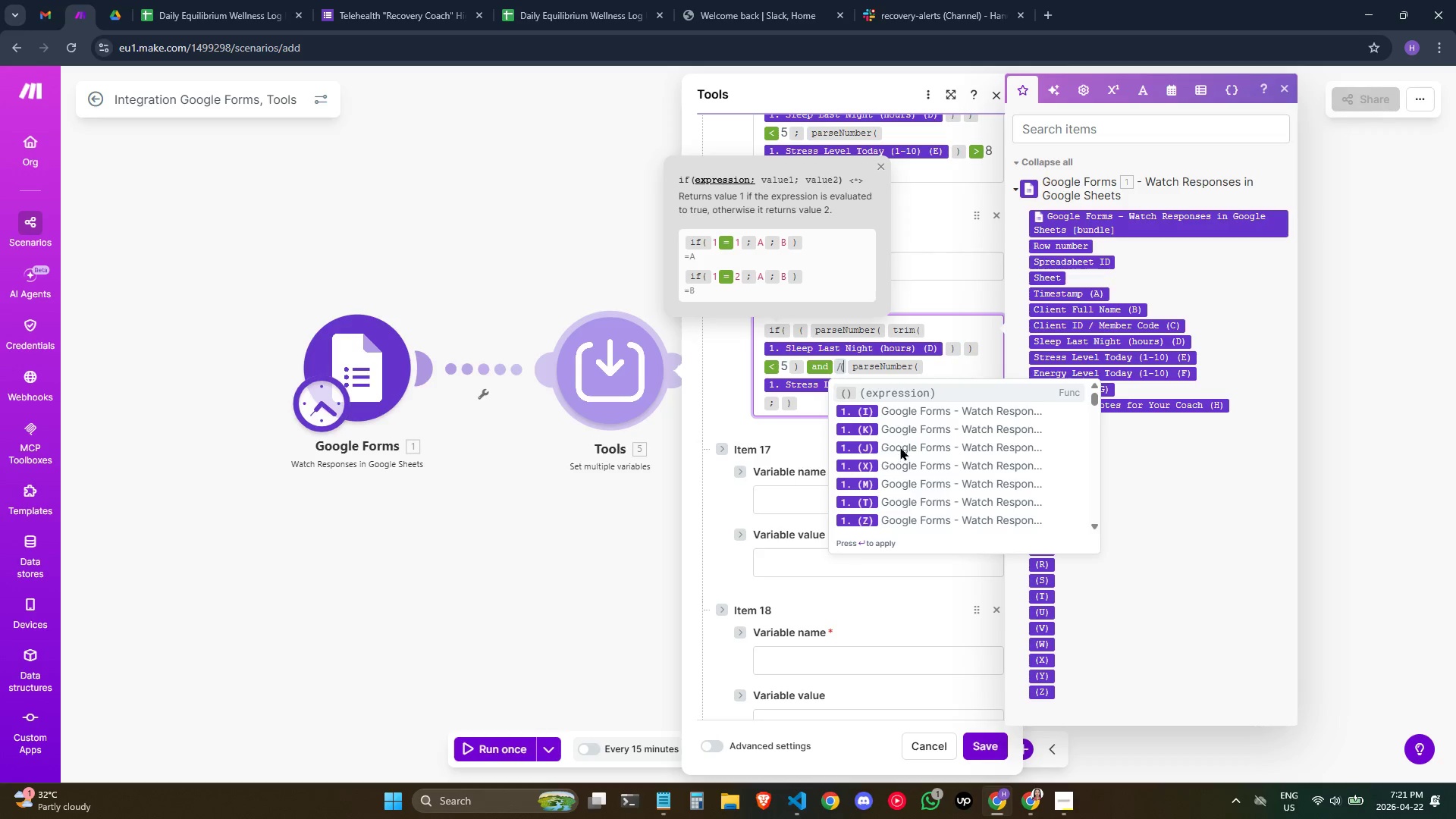 
key(Enter)
 